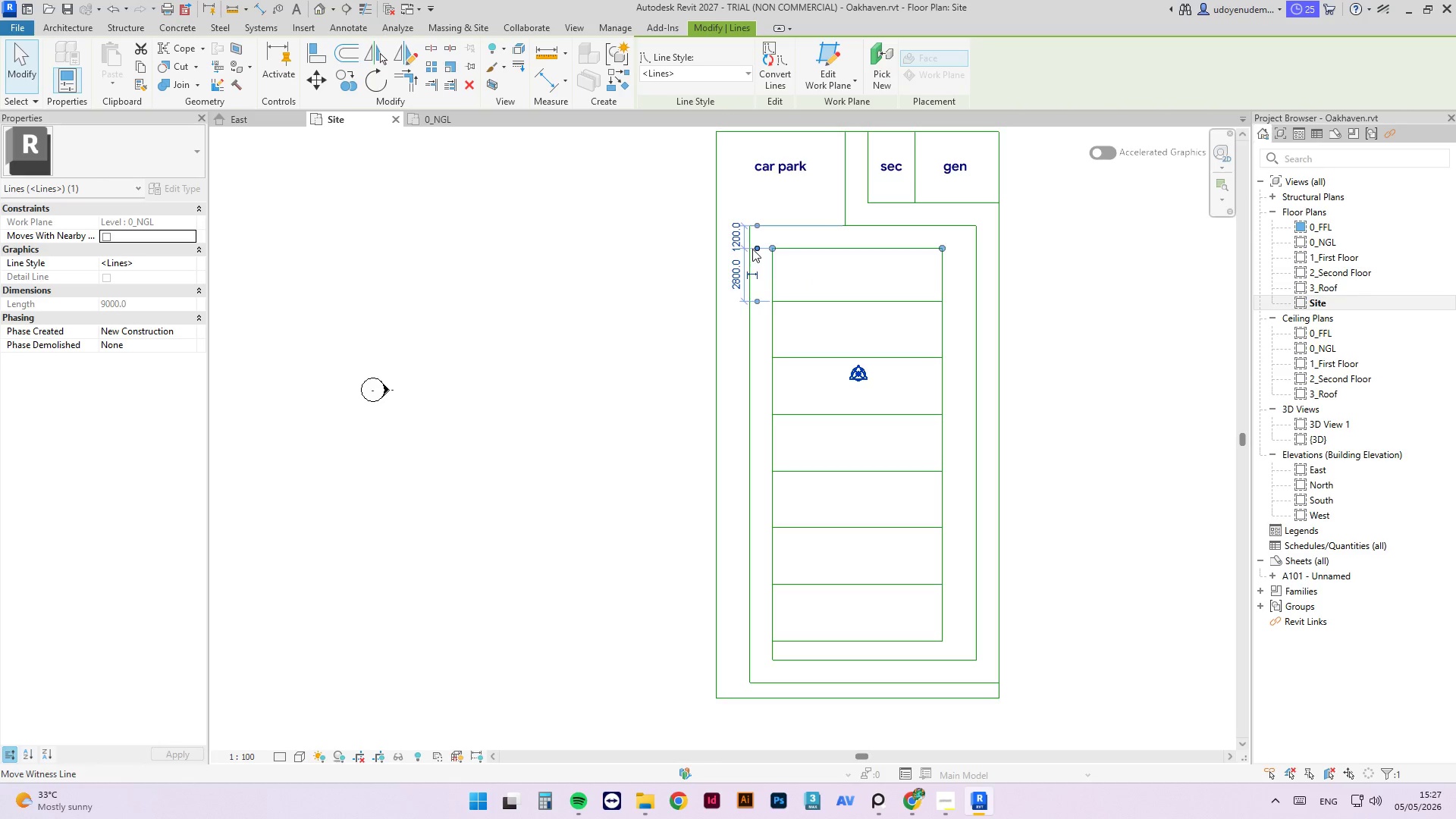 
key(Escape)
 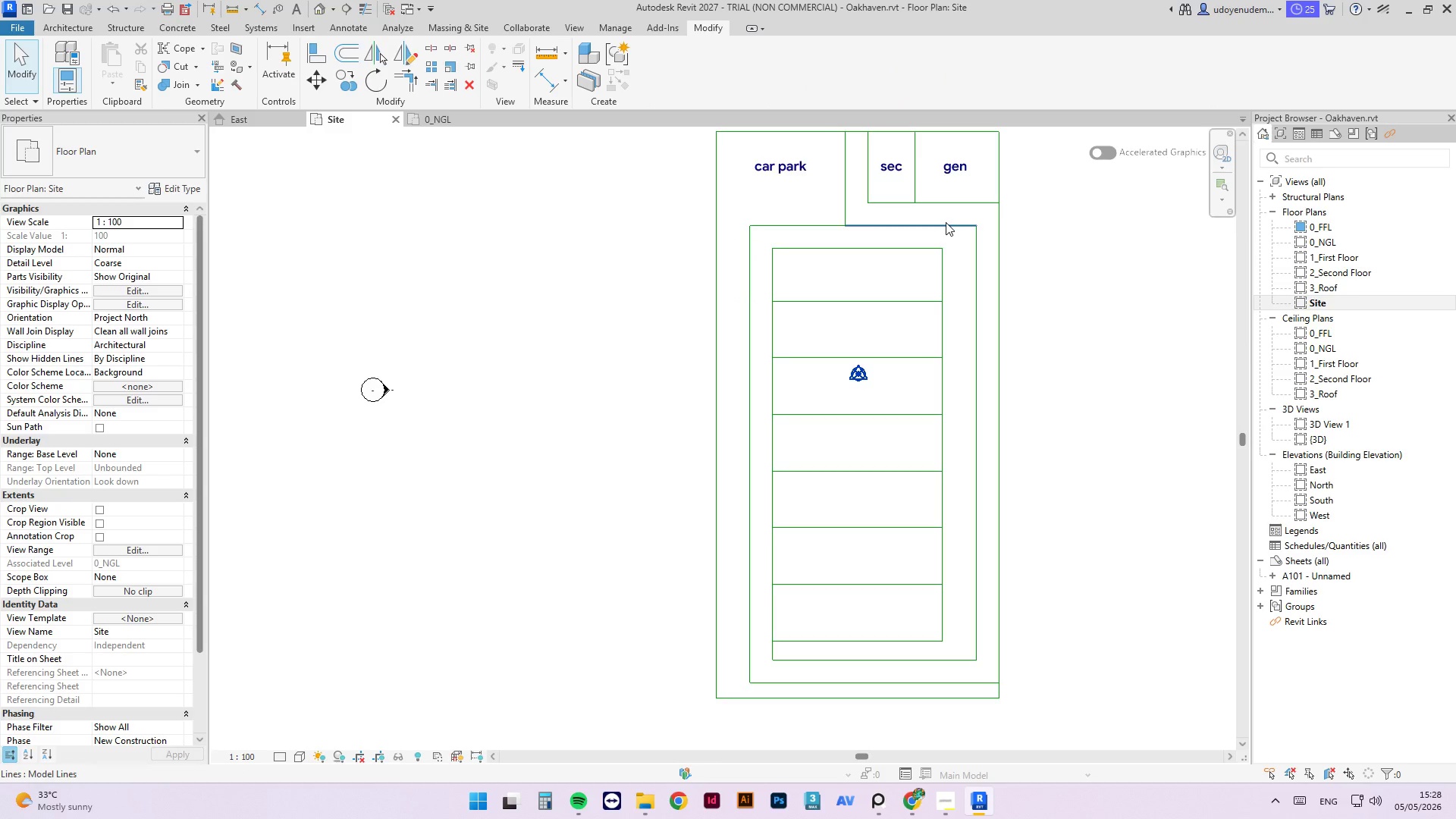 
wait(8.05)
 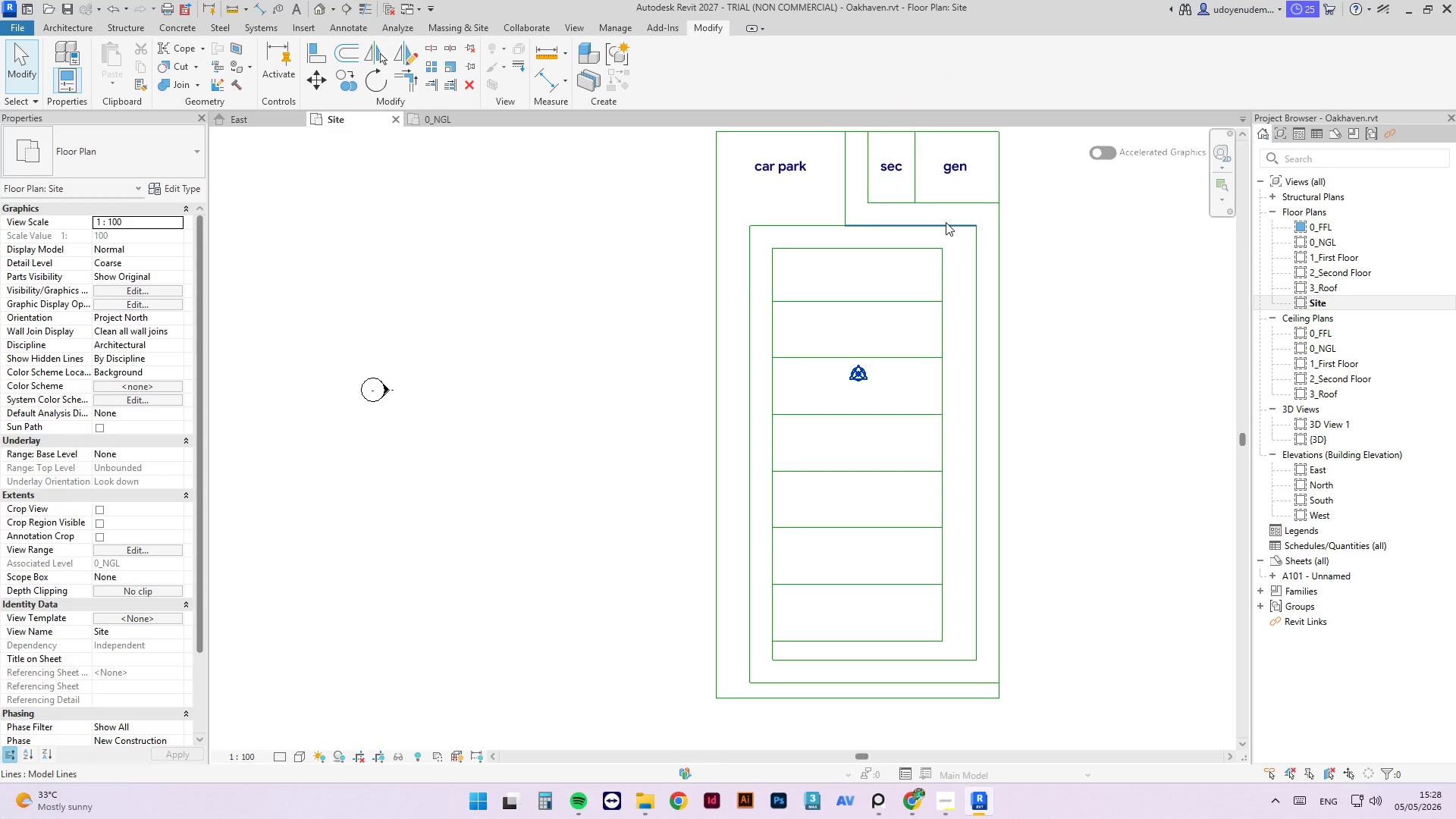 
left_click([868, 225])
 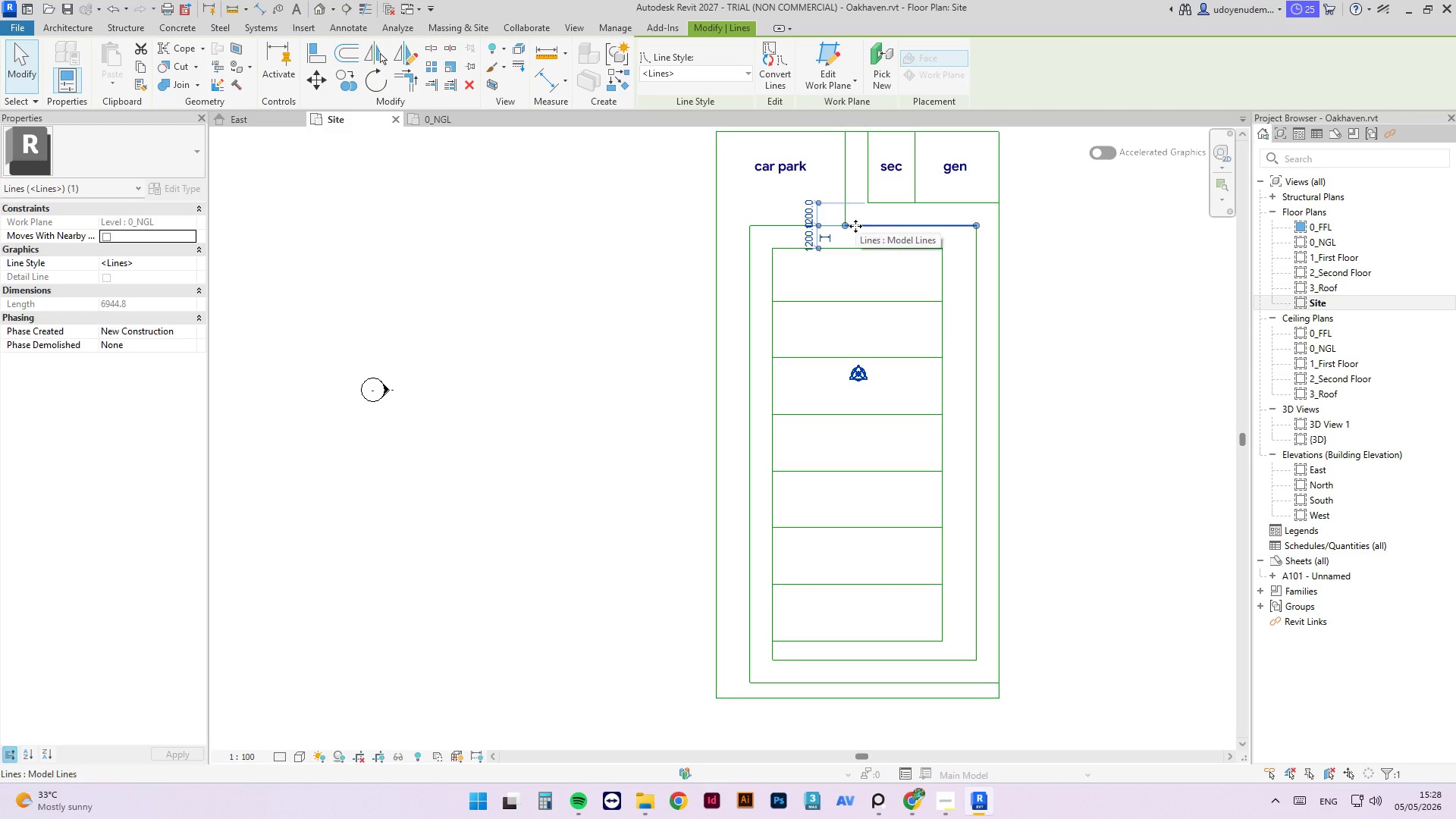 
key(Delete)
 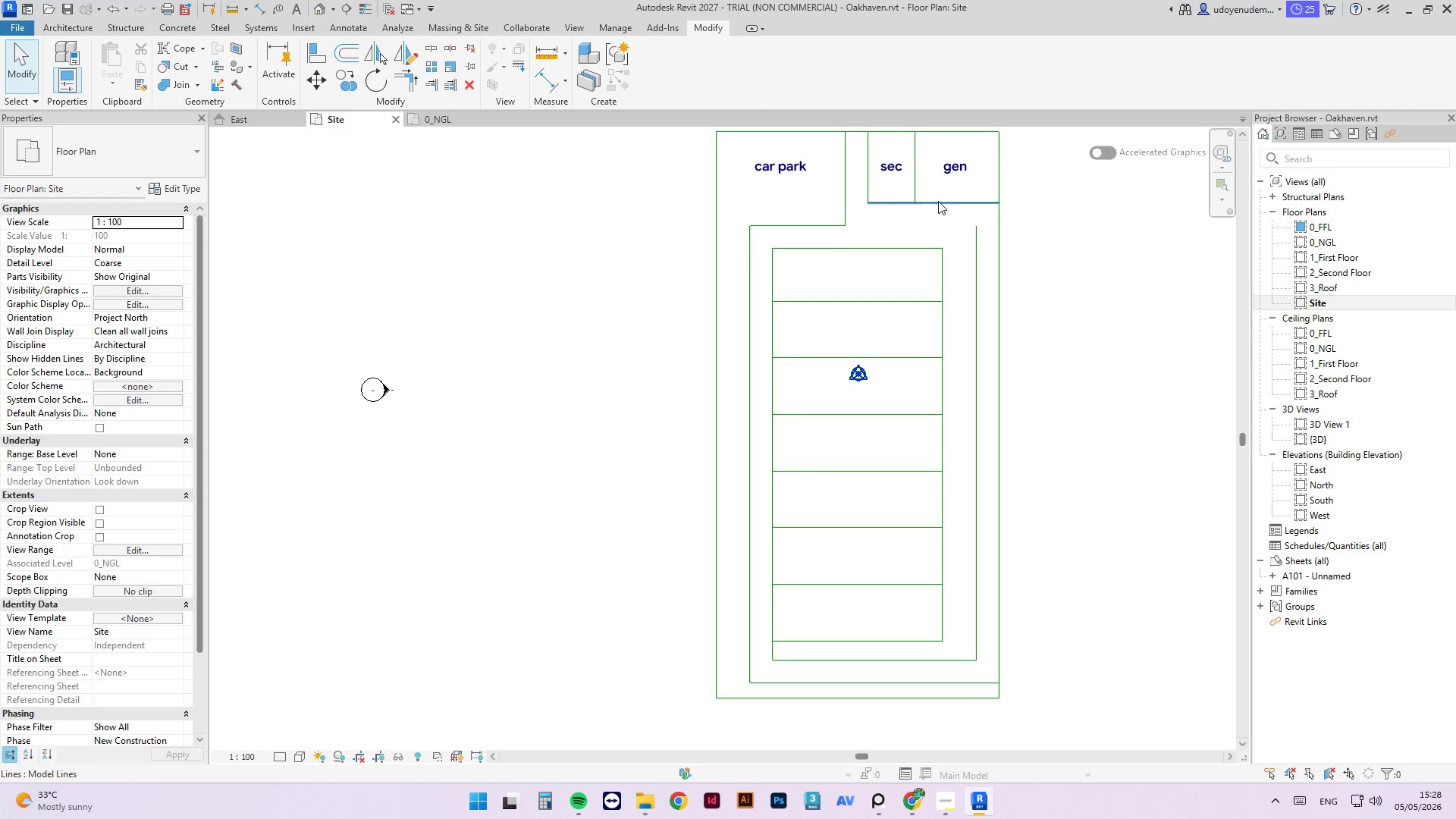 
left_click([939, 201])
 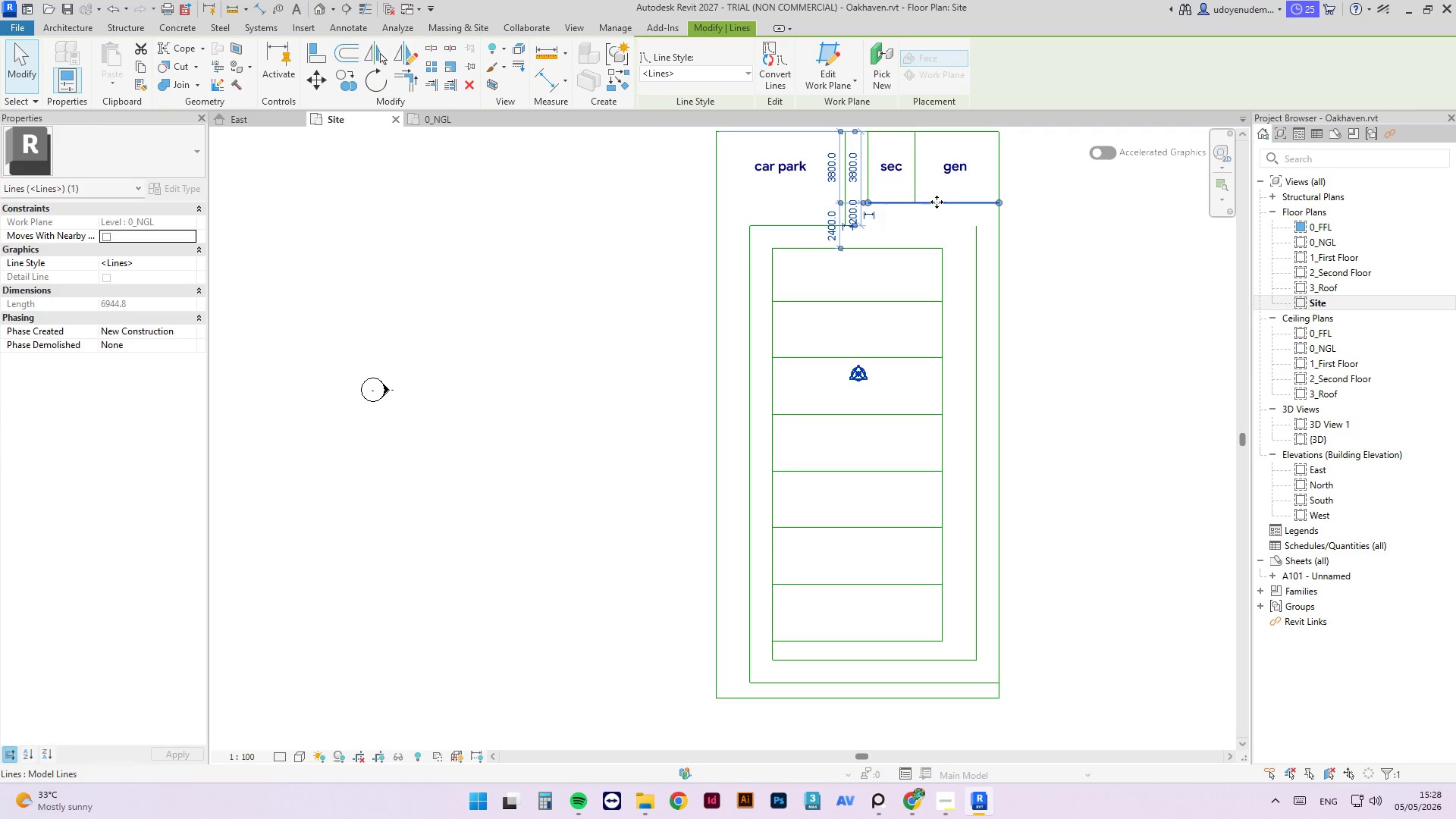 
left_click_drag(start_coordinate=[937, 202], to_coordinate=[939, 225])
 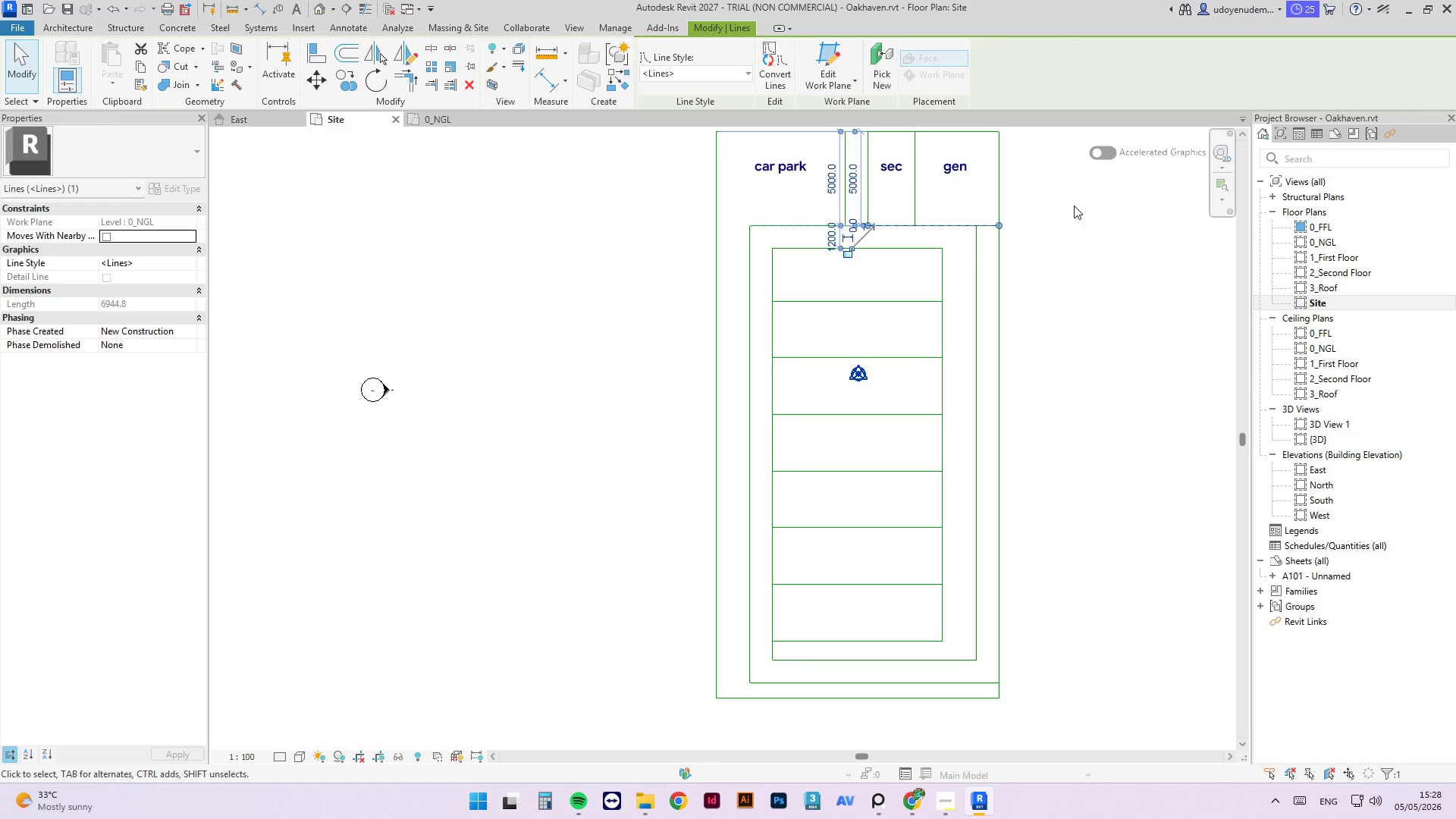 
left_click([1074, 206])
 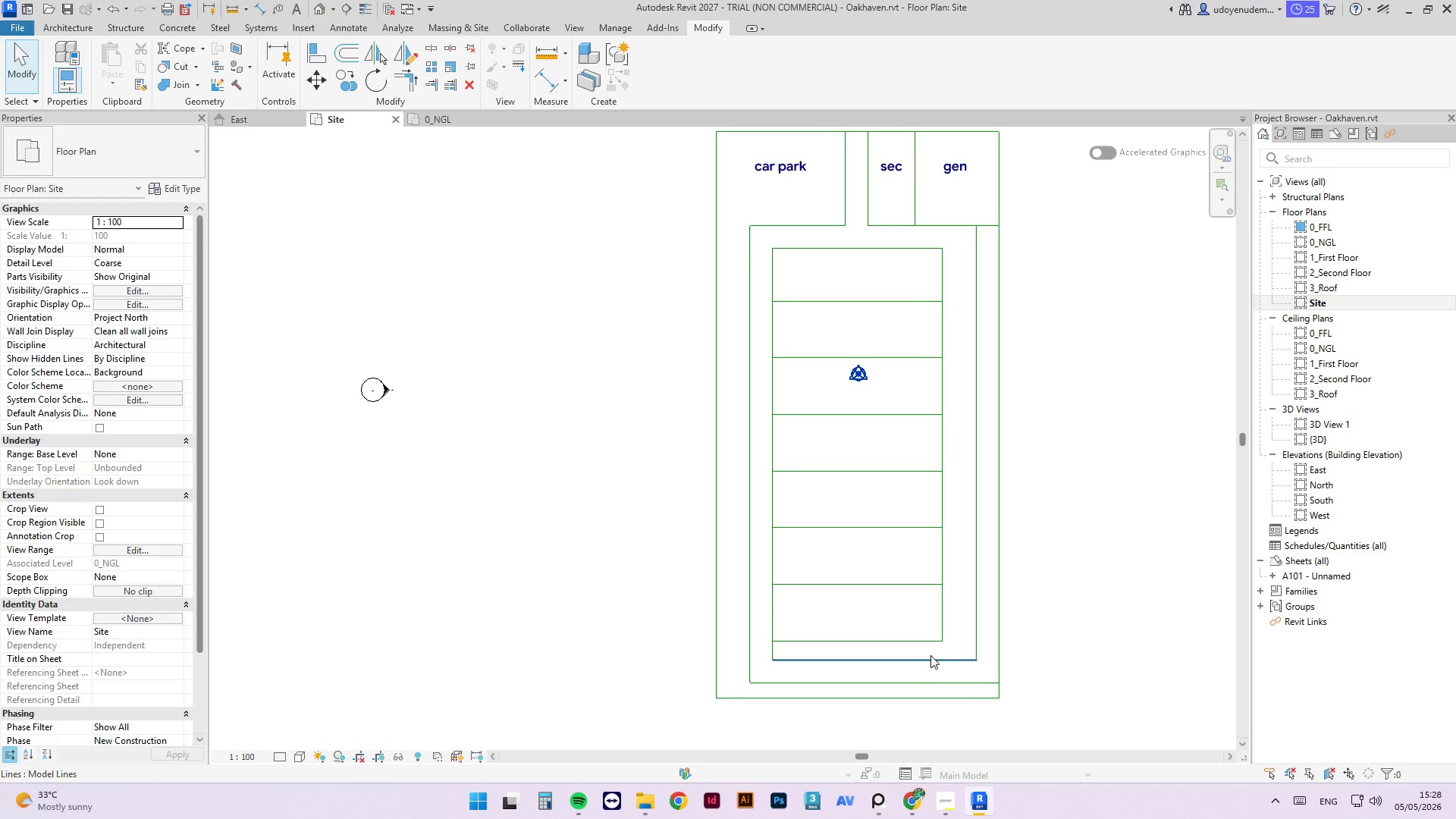 
wait(7.84)
 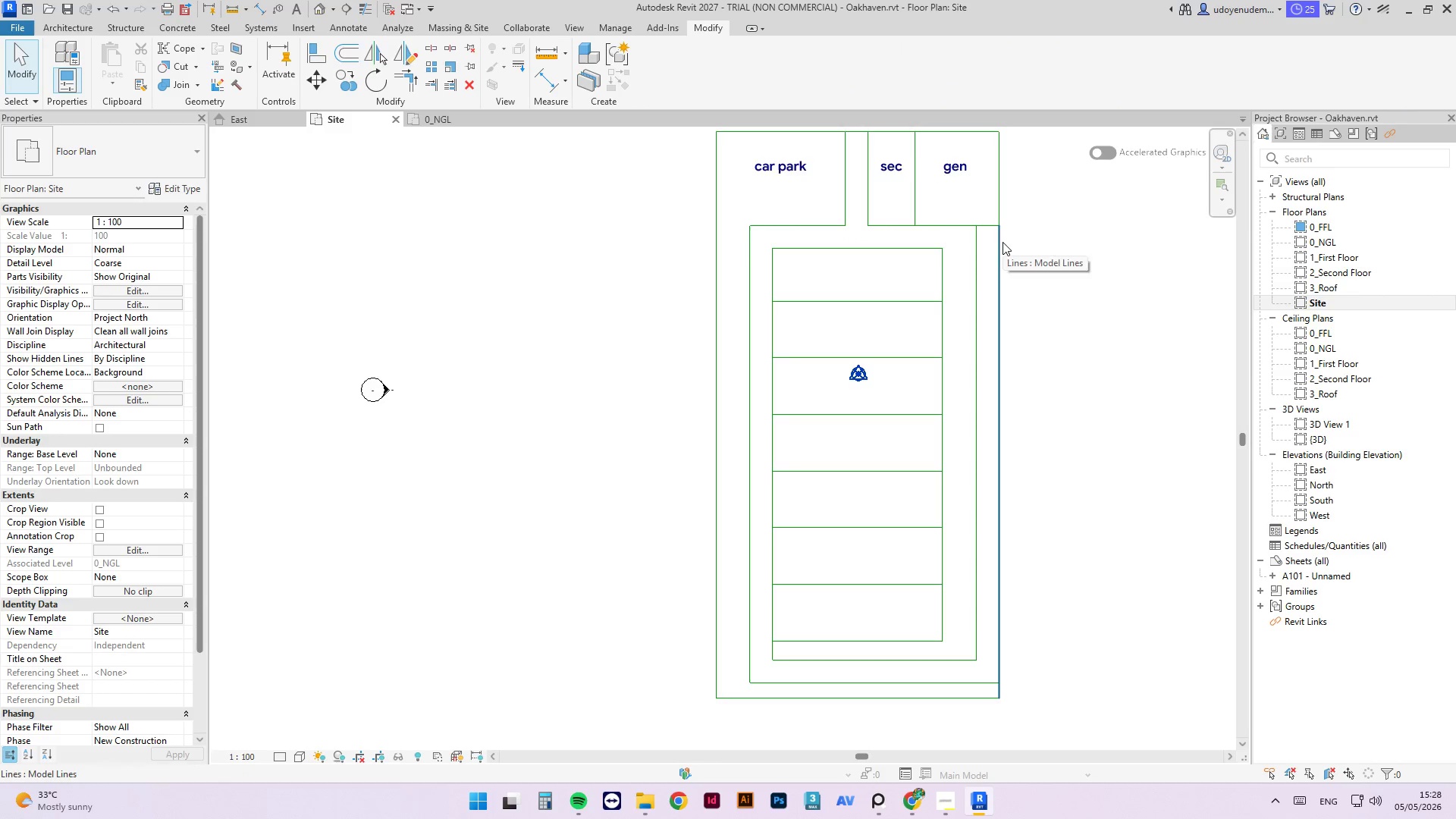 
left_click([895, 249])
 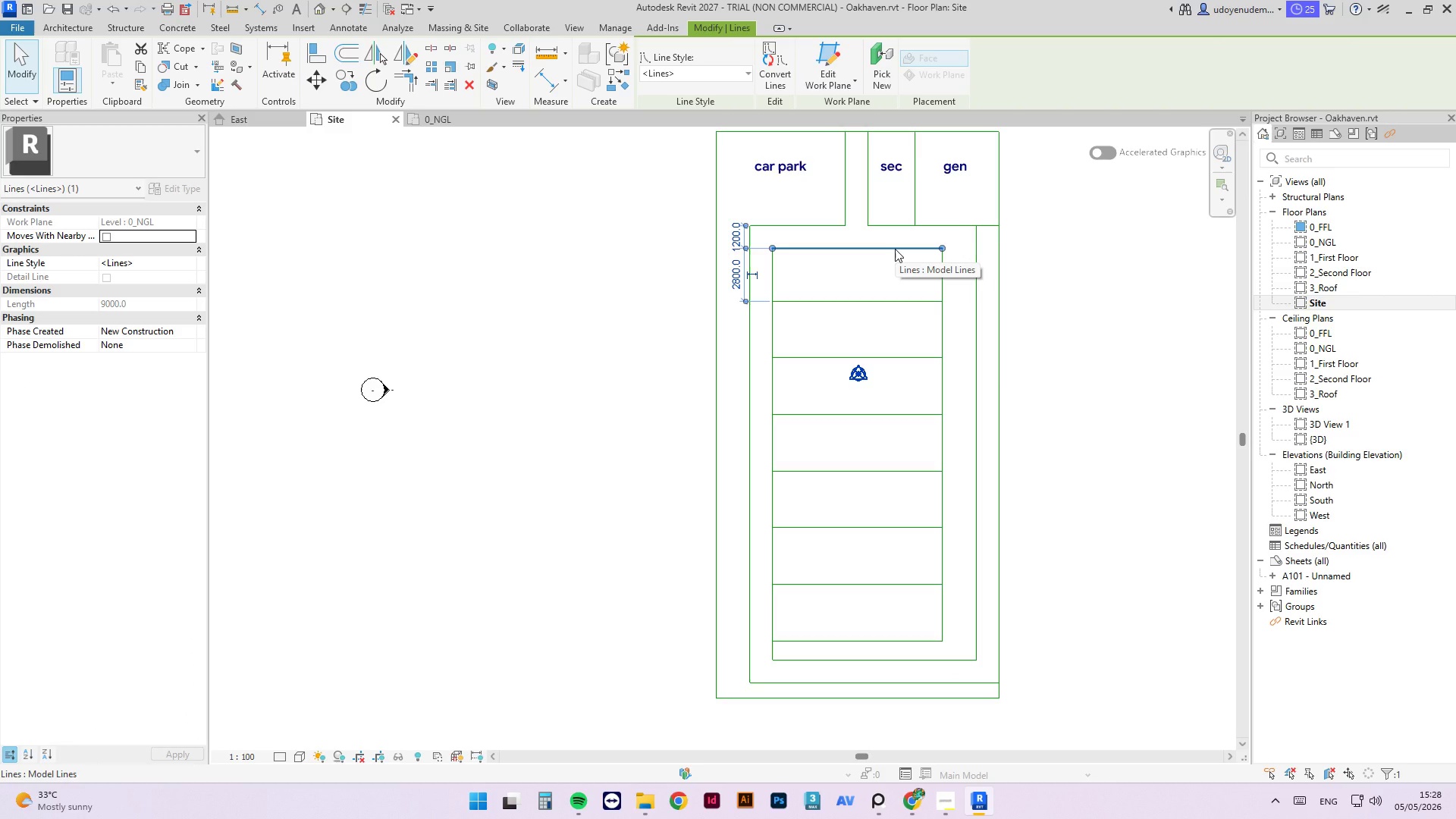 
type(of)
 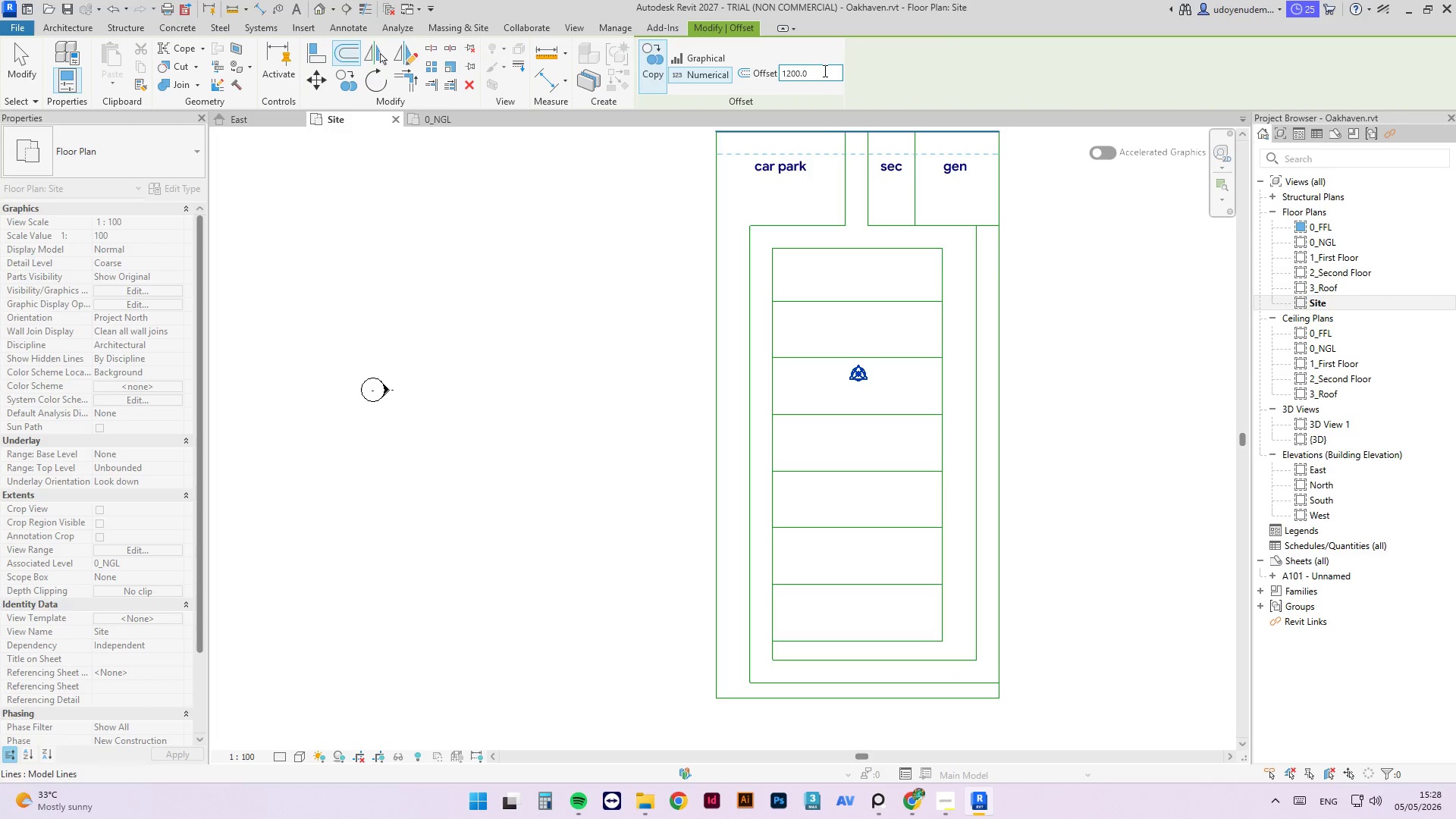 
left_click_drag(start_coordinate=[824, 72], to_coordinate=[703, 55])
 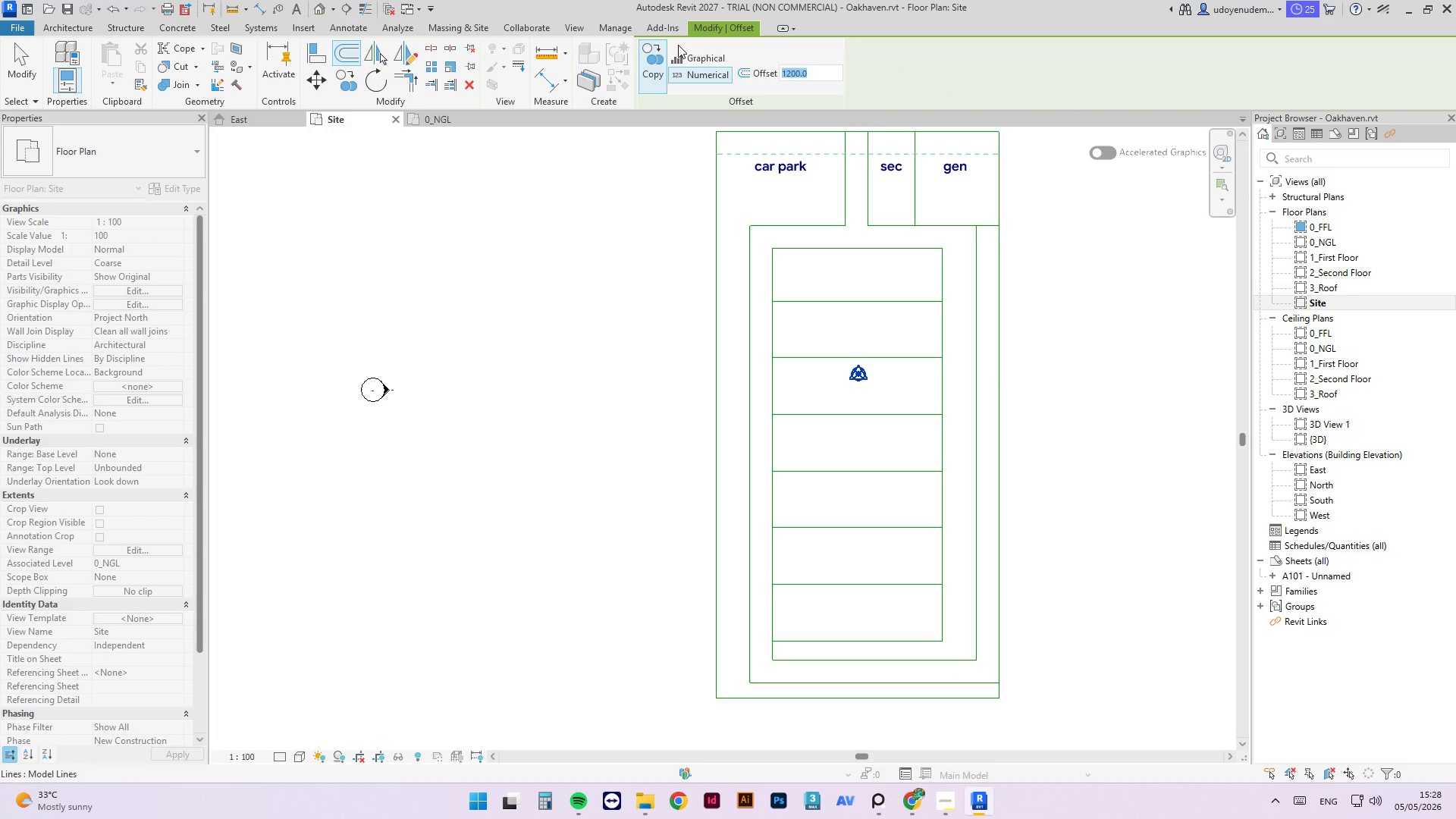 
key(Numpad2)
 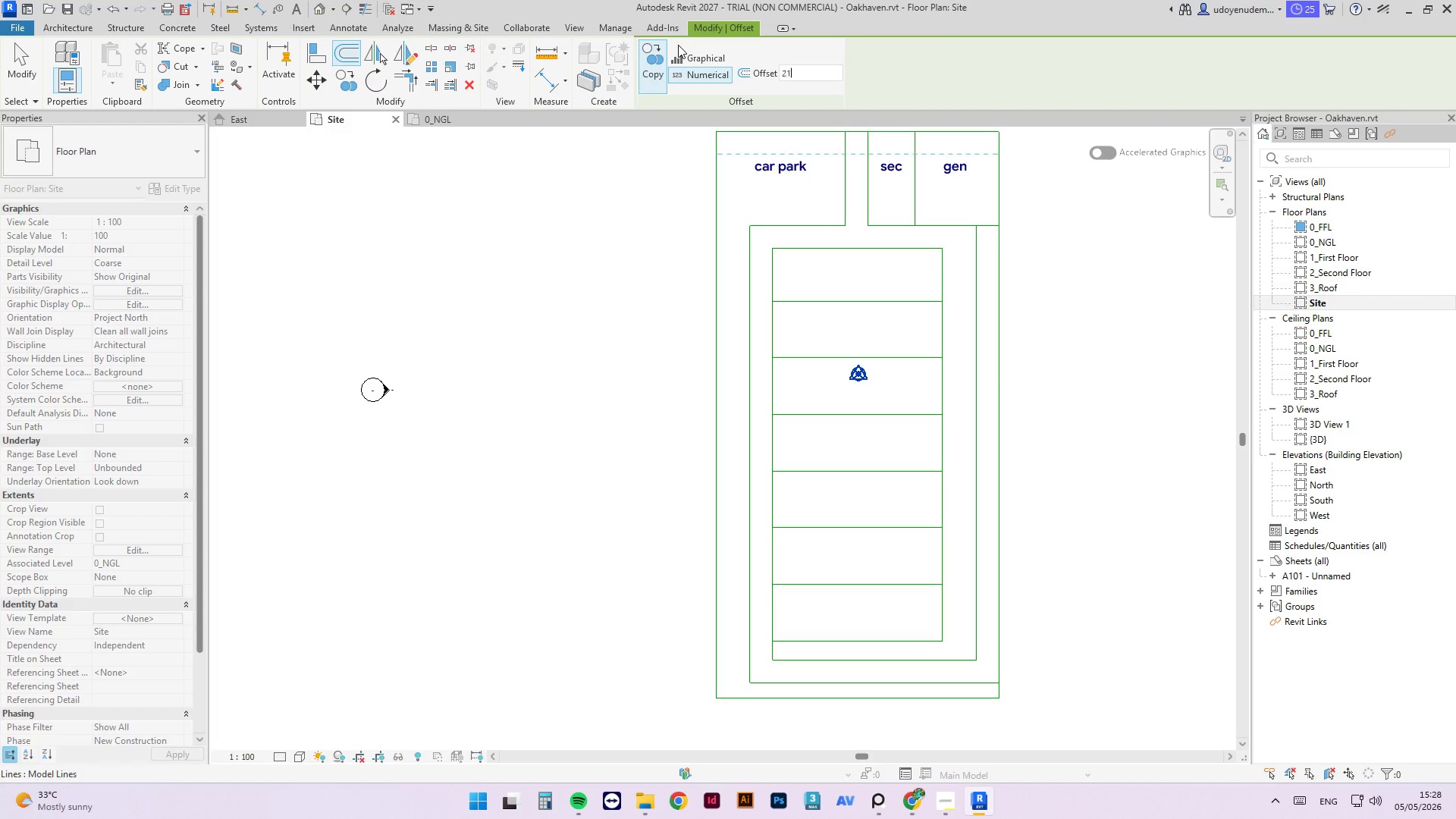 
key(Numpad1)
 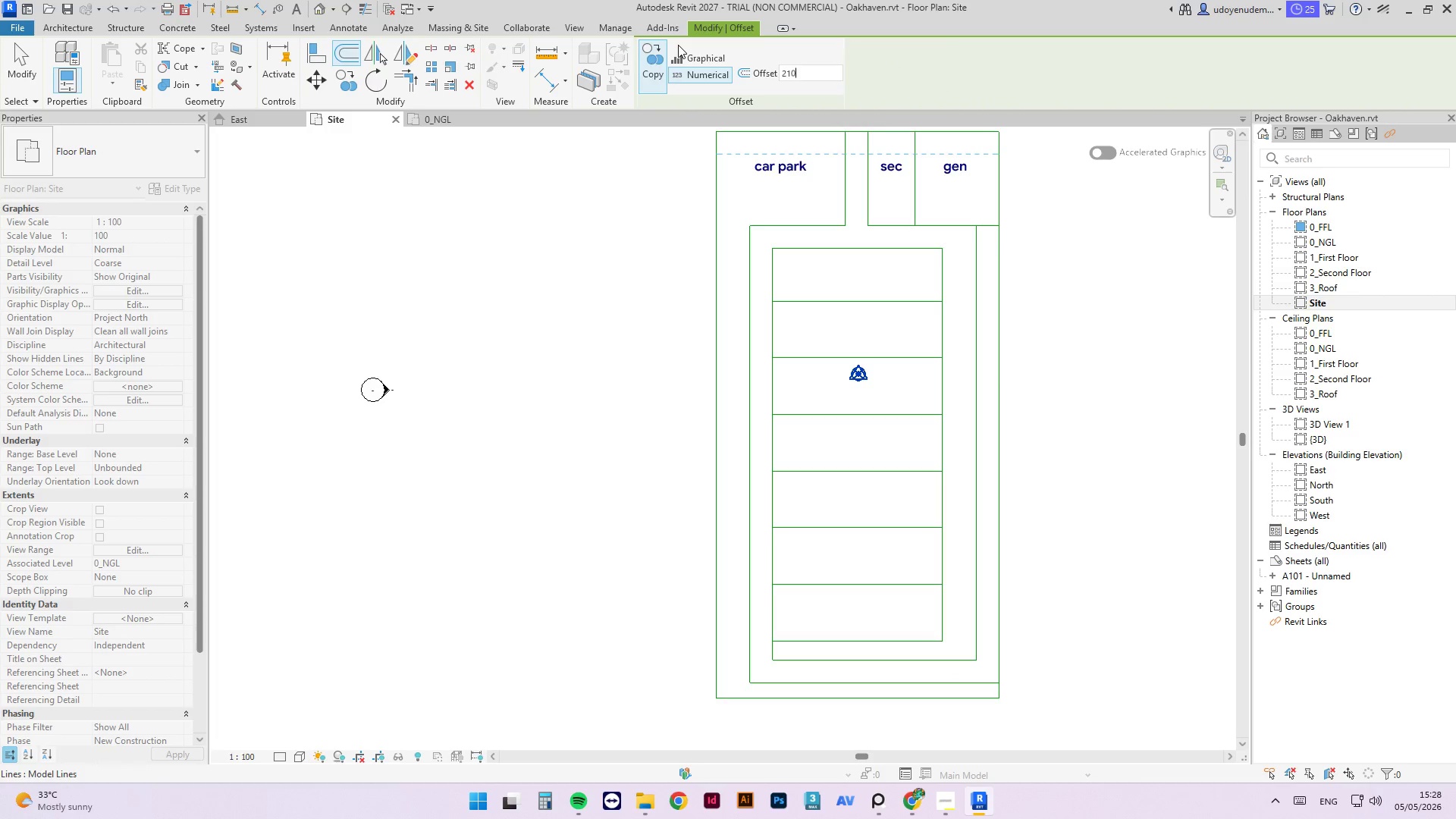 
key(Numpad0)
 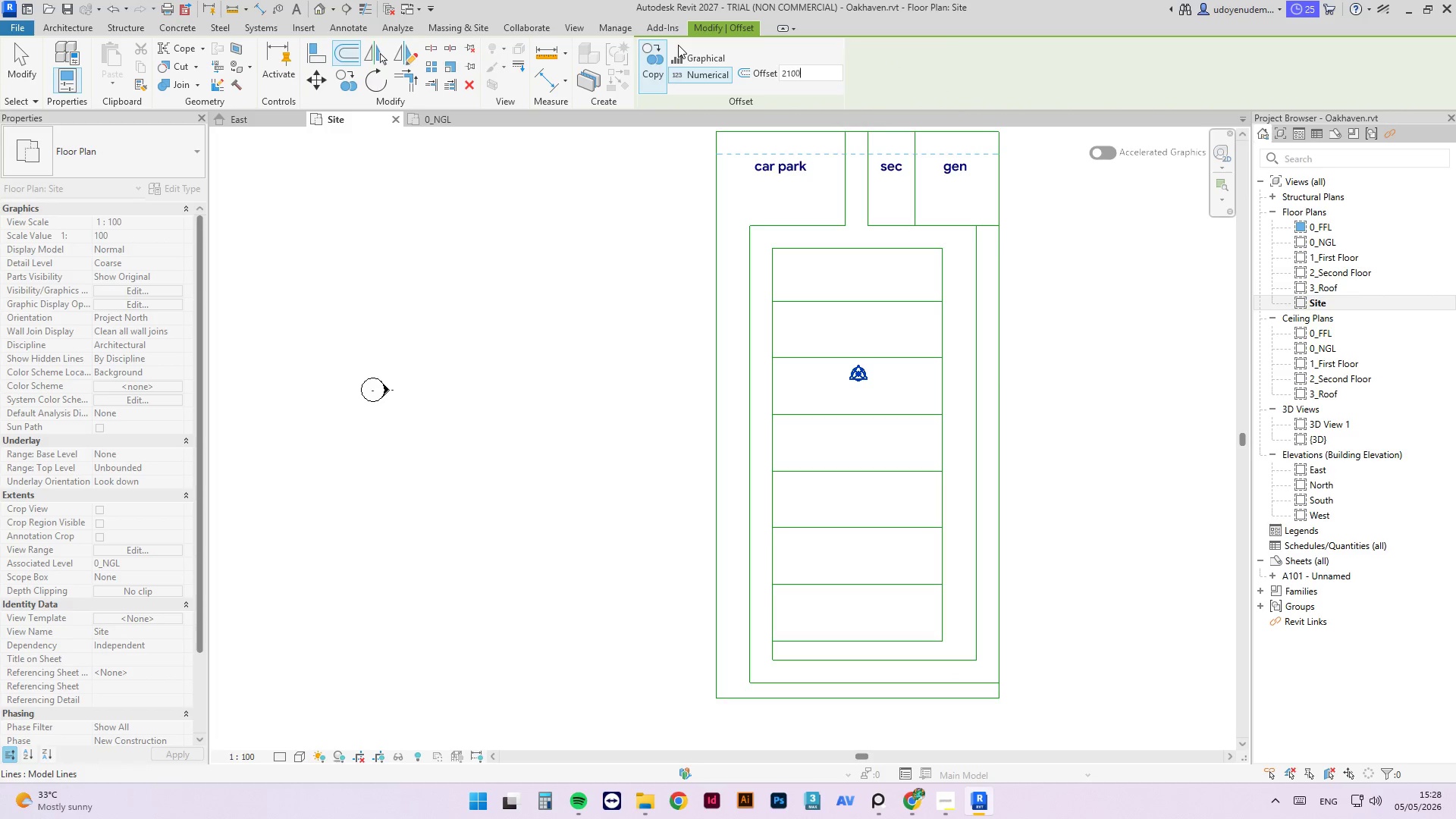 
key(Numpad0)
 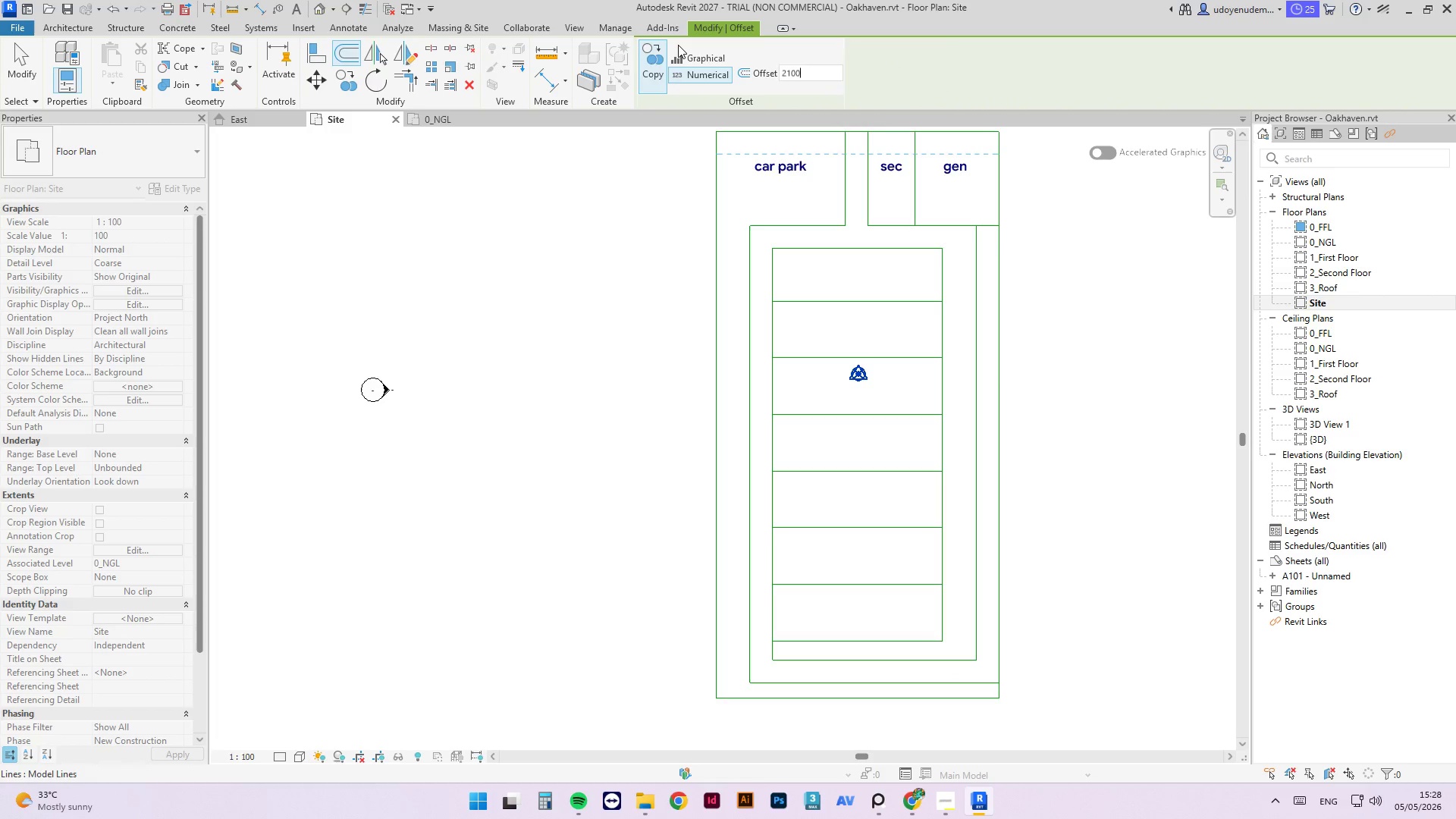 
key(Numpad0)
 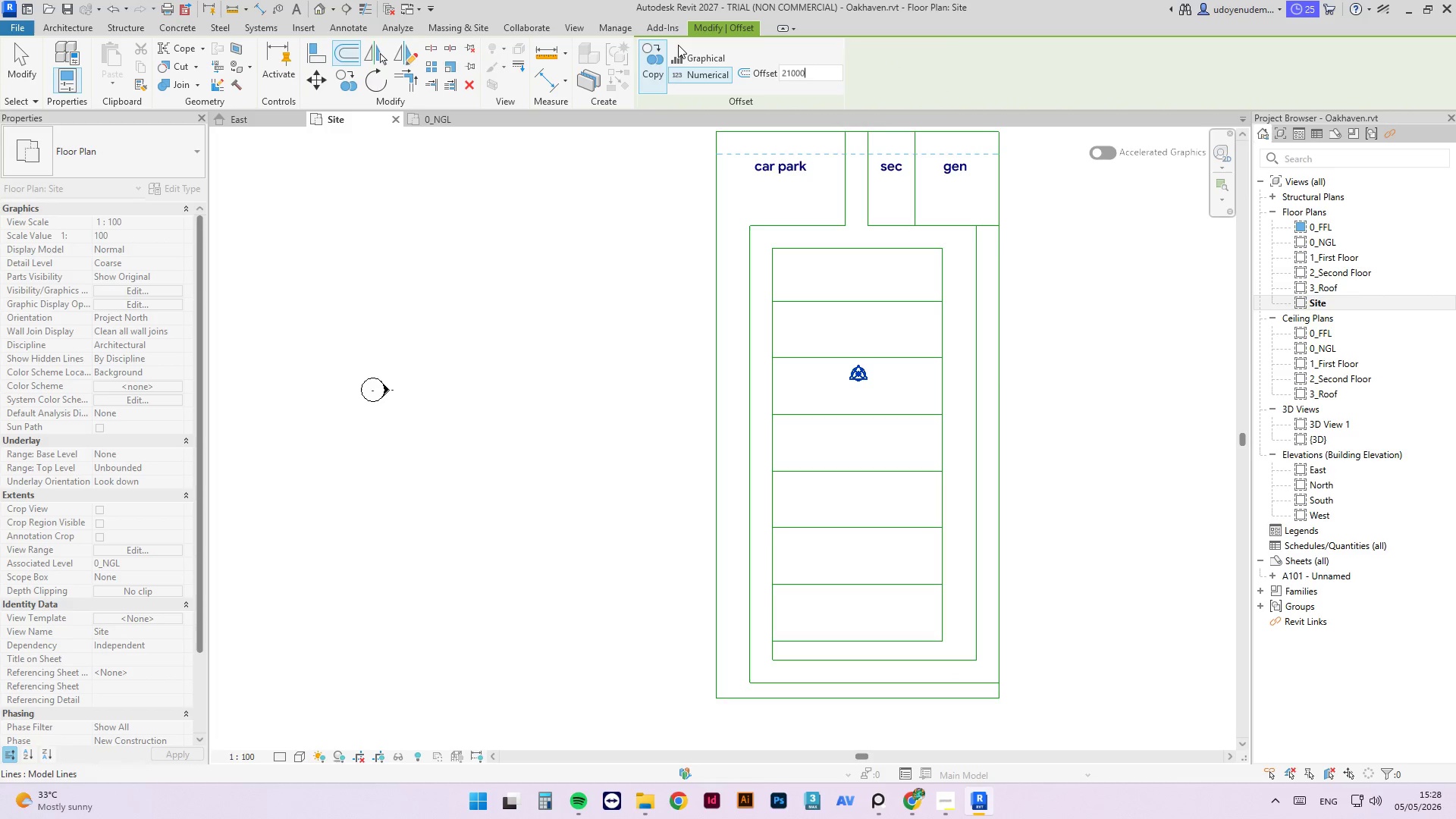 
key(NumpadEnter)
 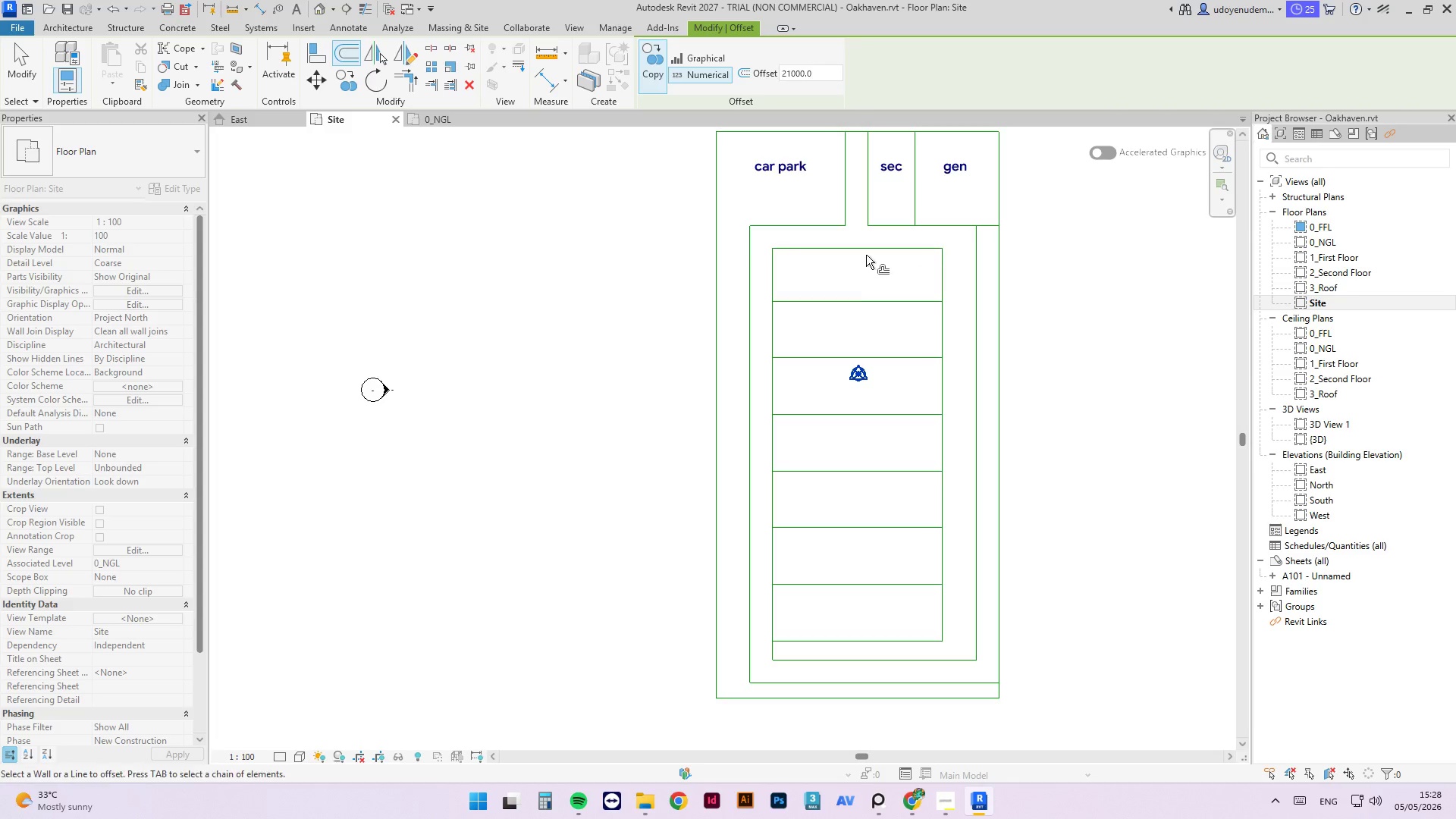 
left_click([868, 250])
 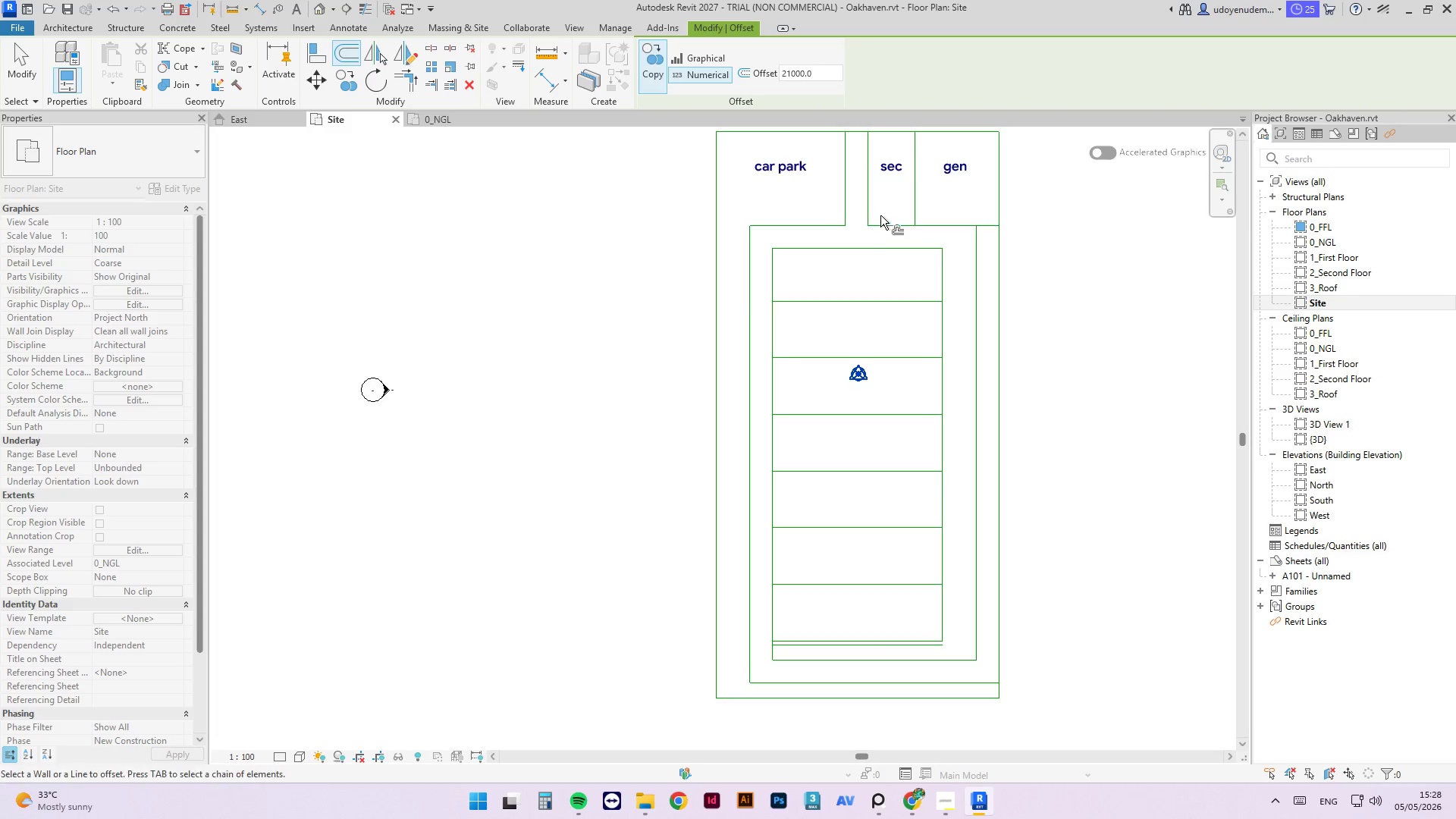 
key(Escape)
 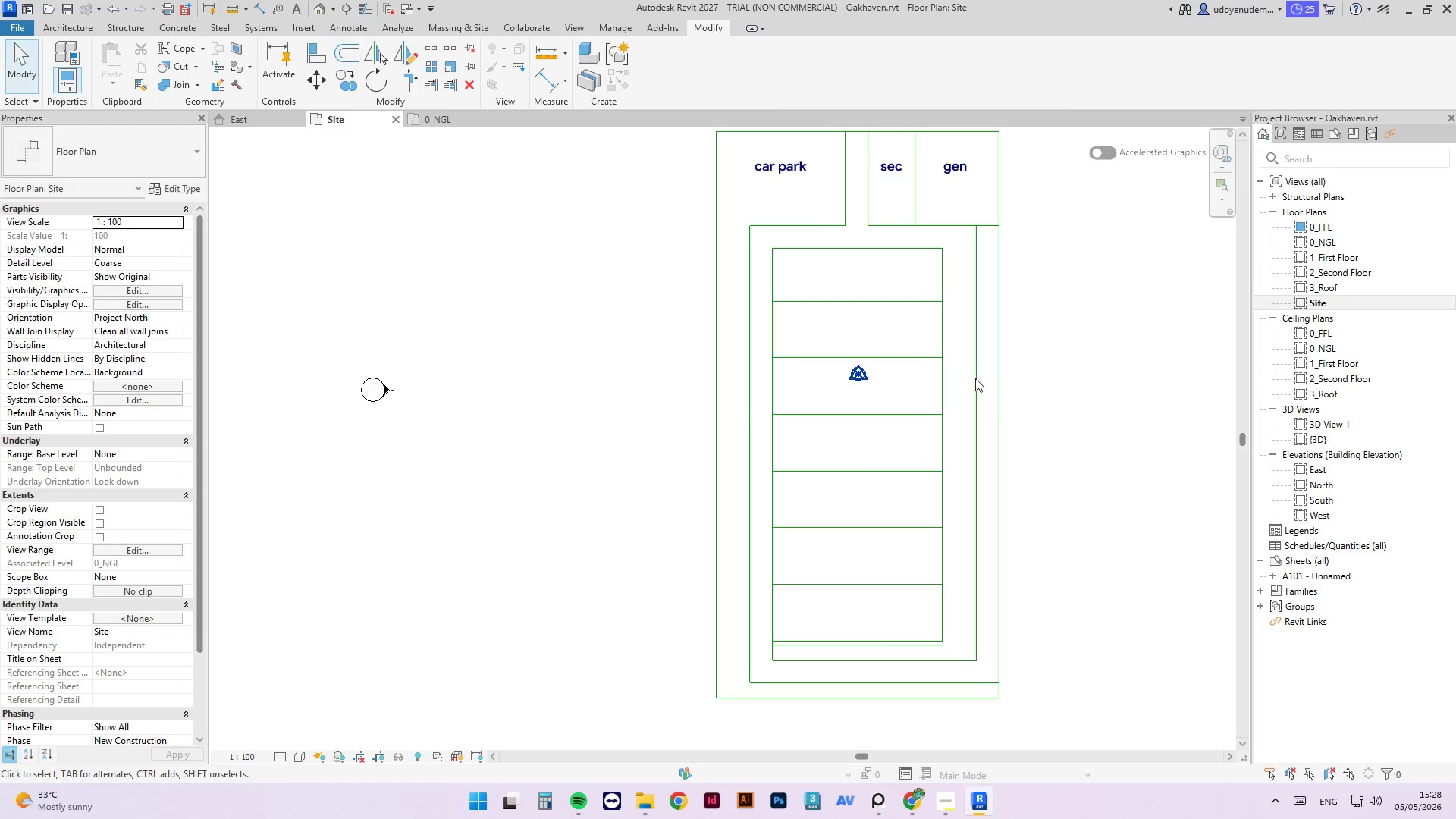 
key(Escape)
 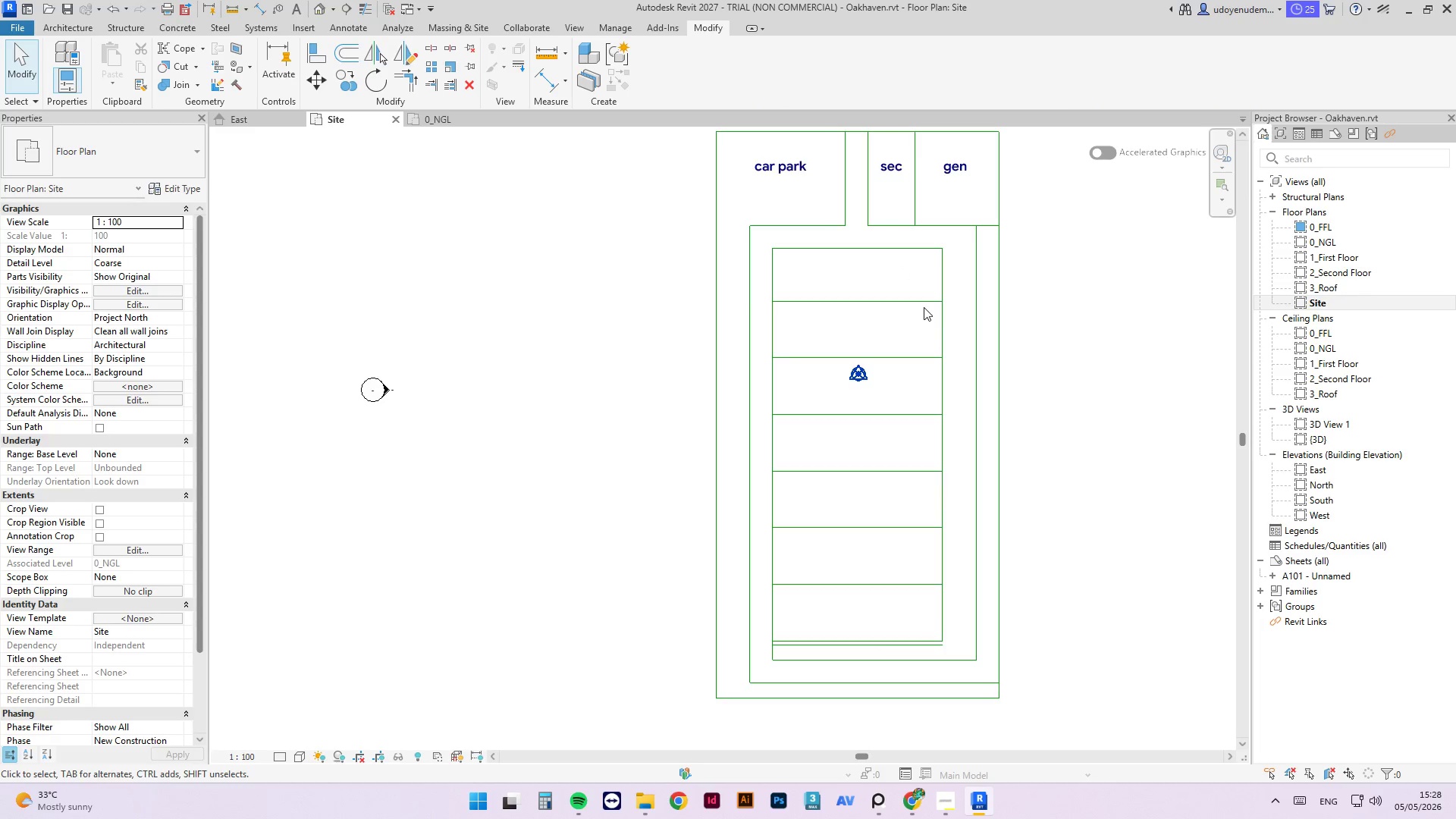 
left_click_drag(start_coordinate=[927, 282], to_coordinate=[911, 643])
 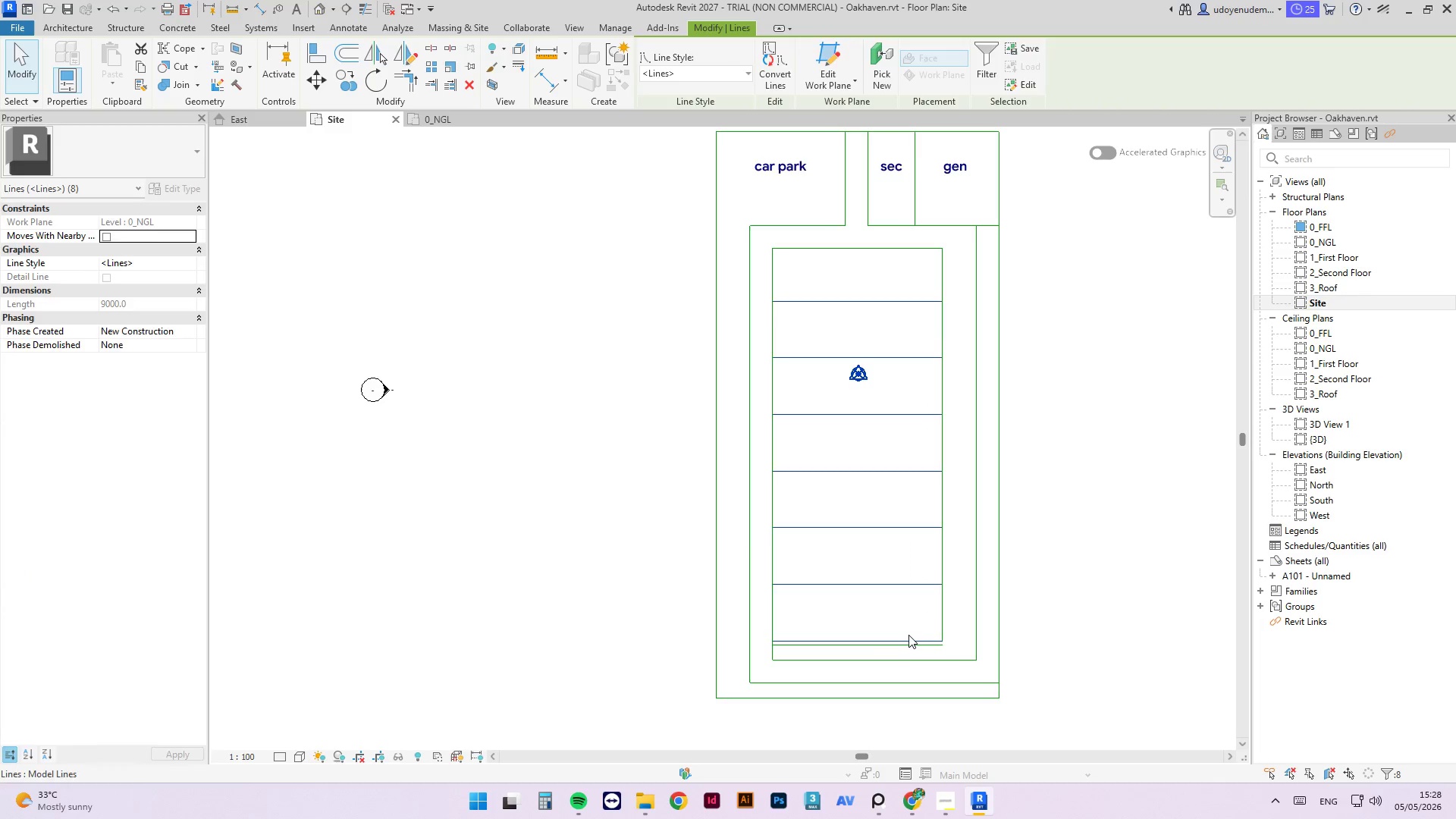 
key(Delete)
 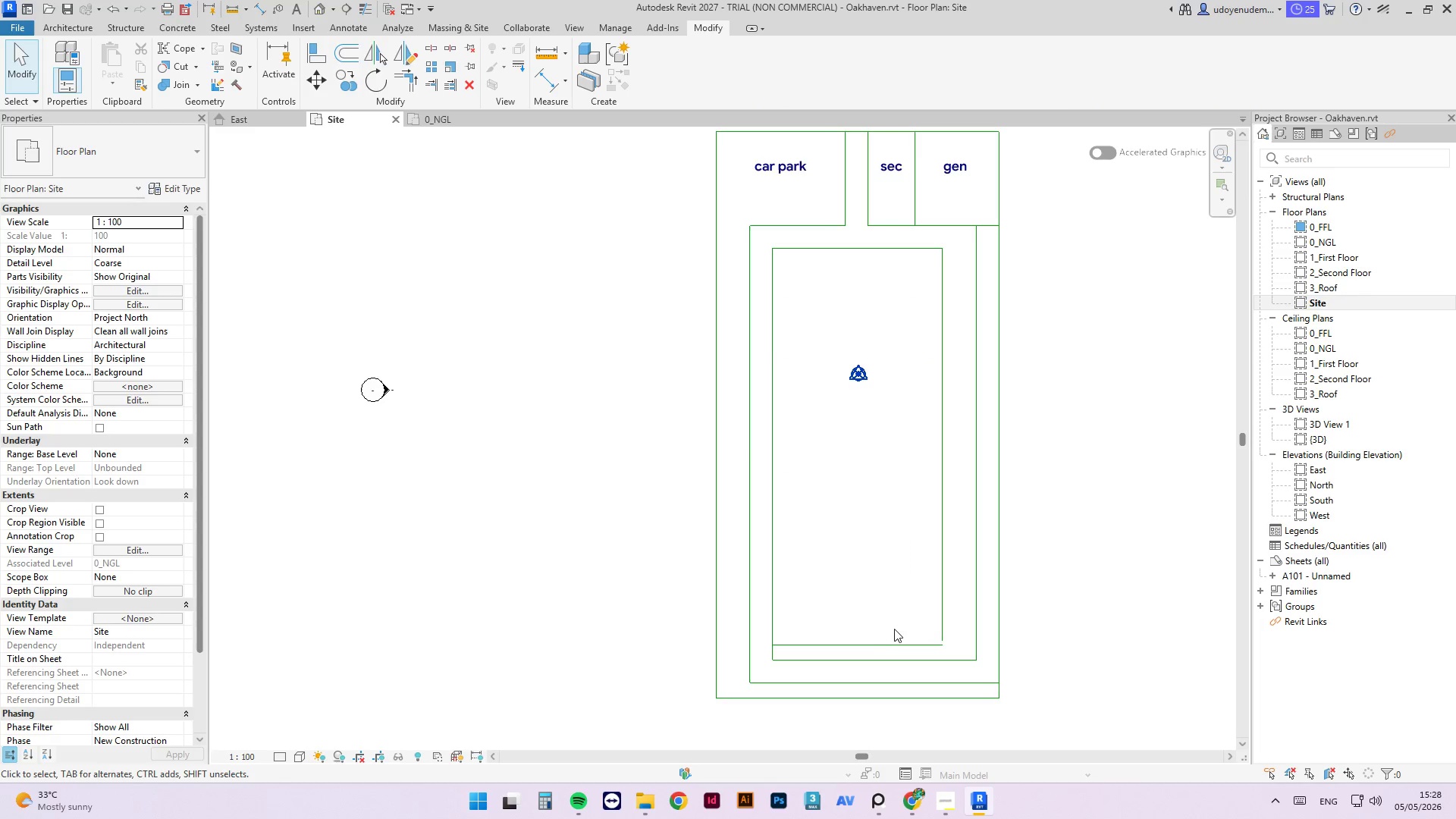 
type(tr)
 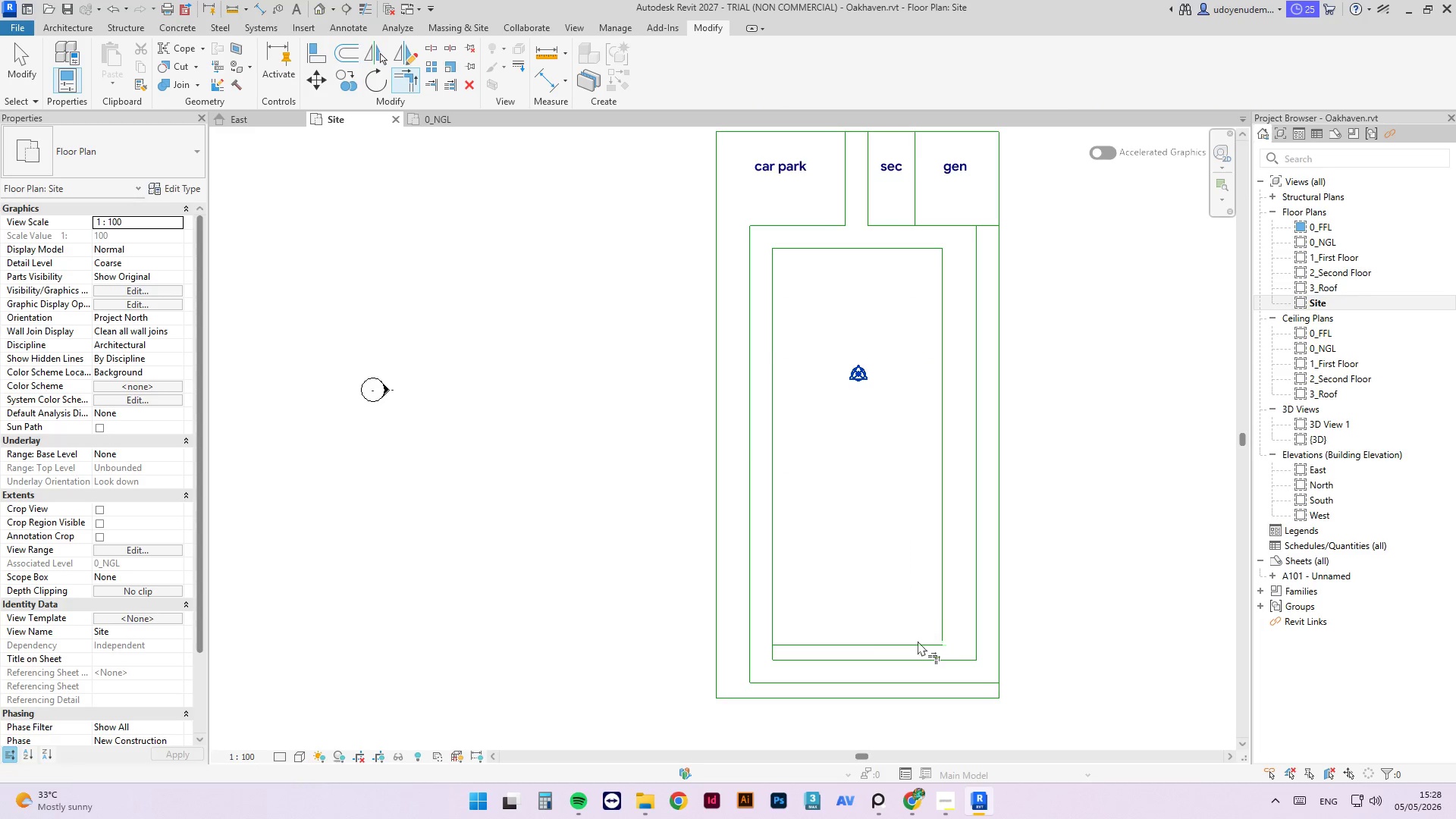 
left_click([915, 643])
 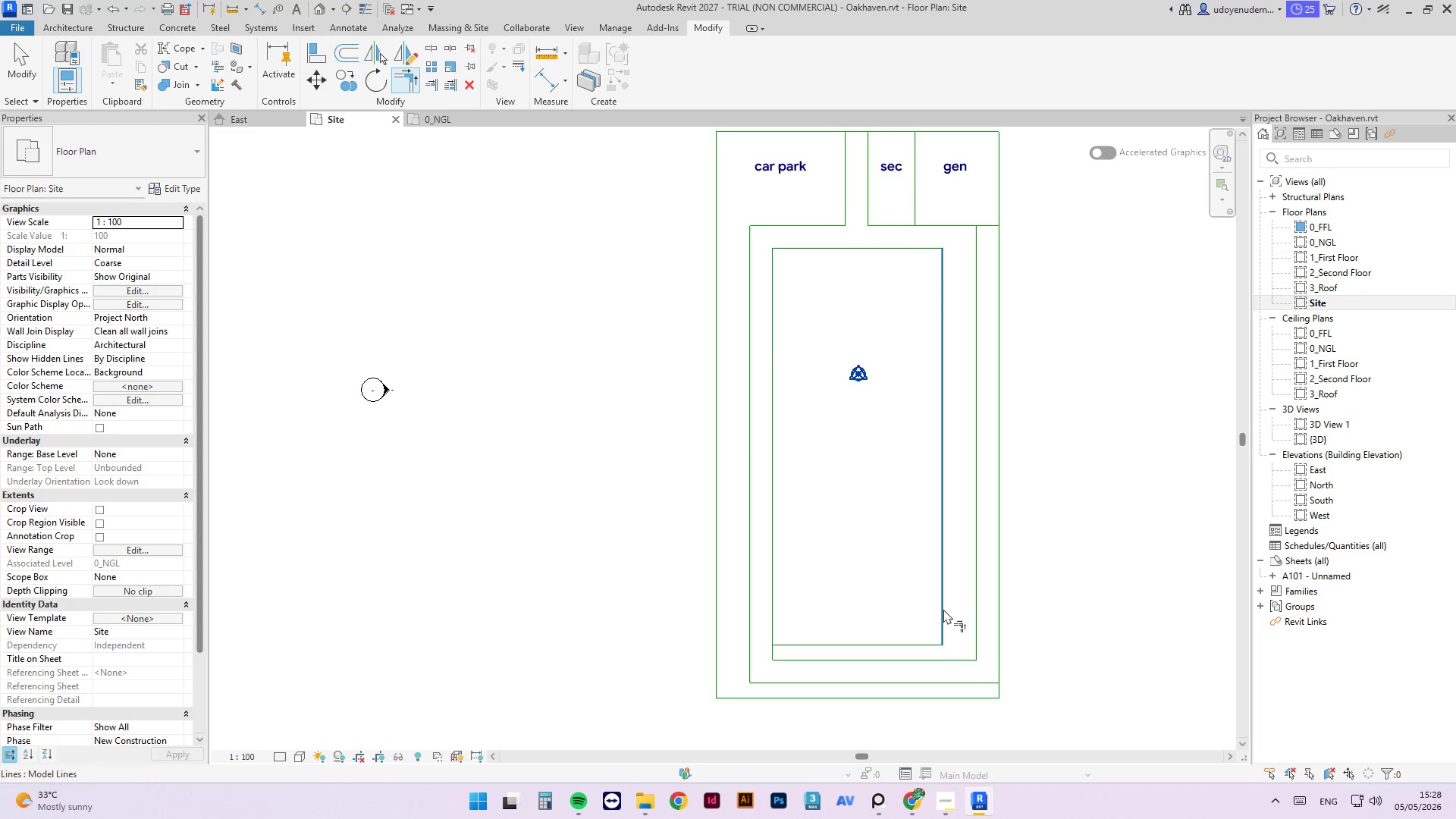 
key(Escape)
 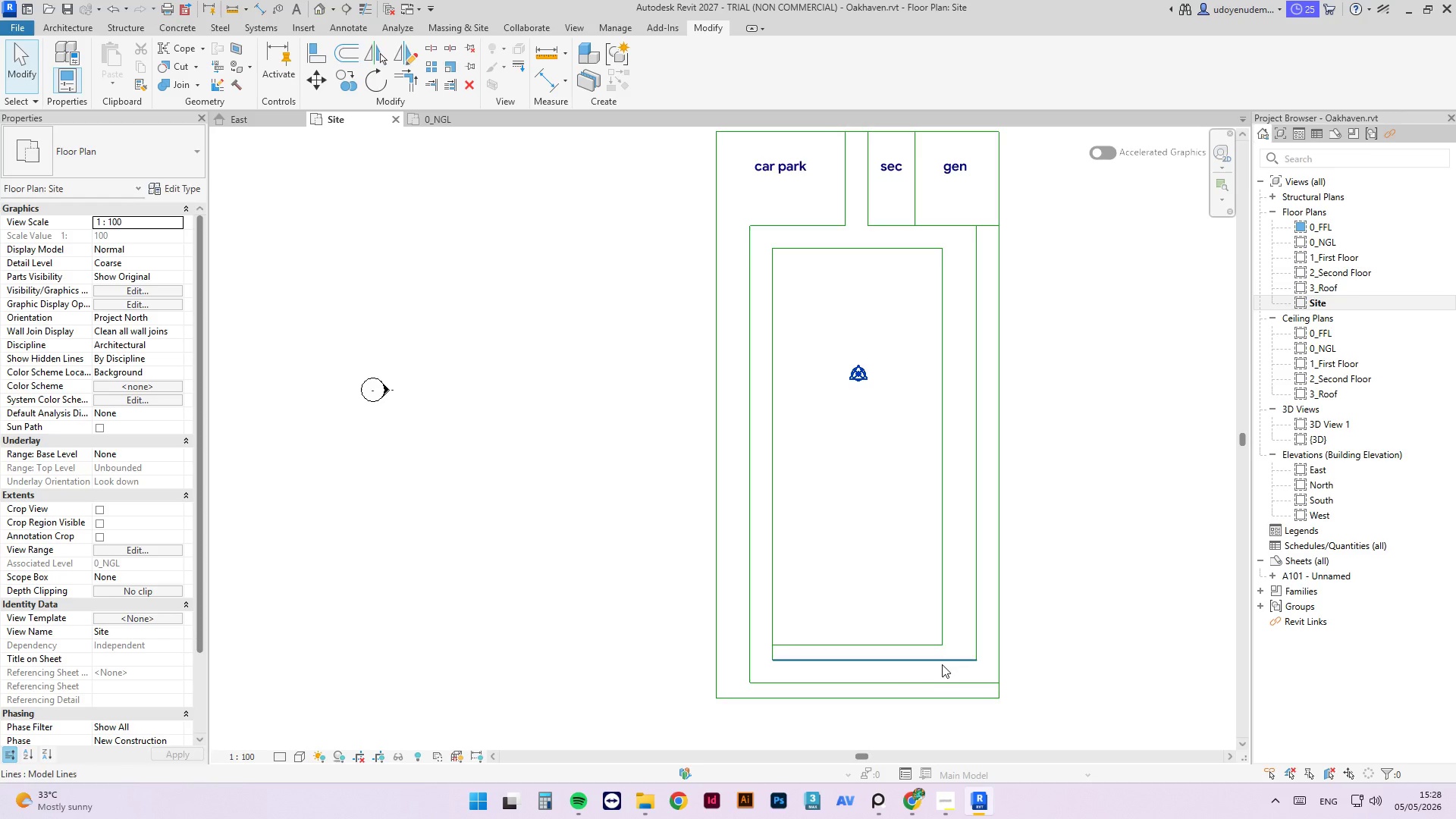 
left_click([918, 661])
 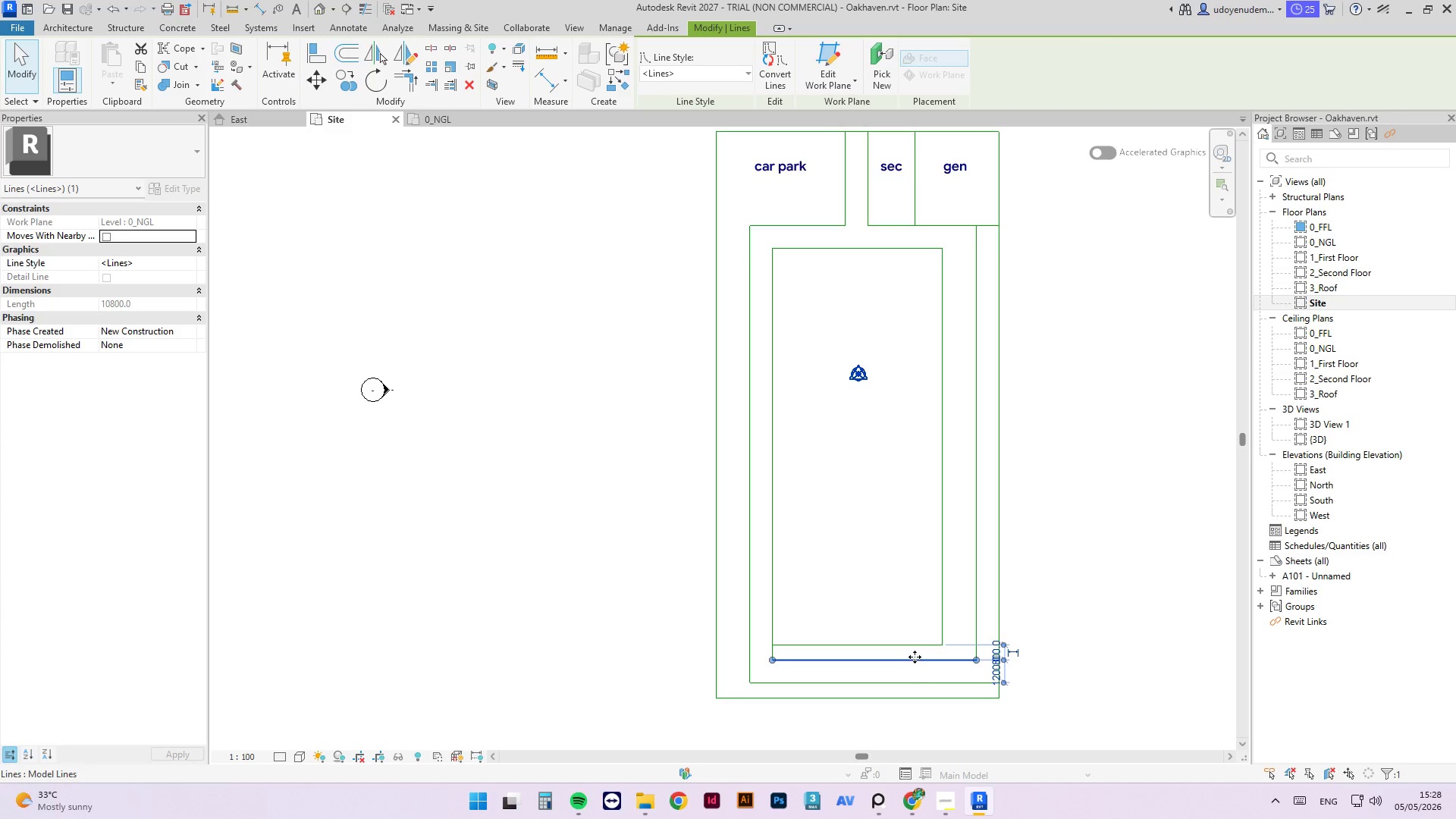 
key(Delete)
 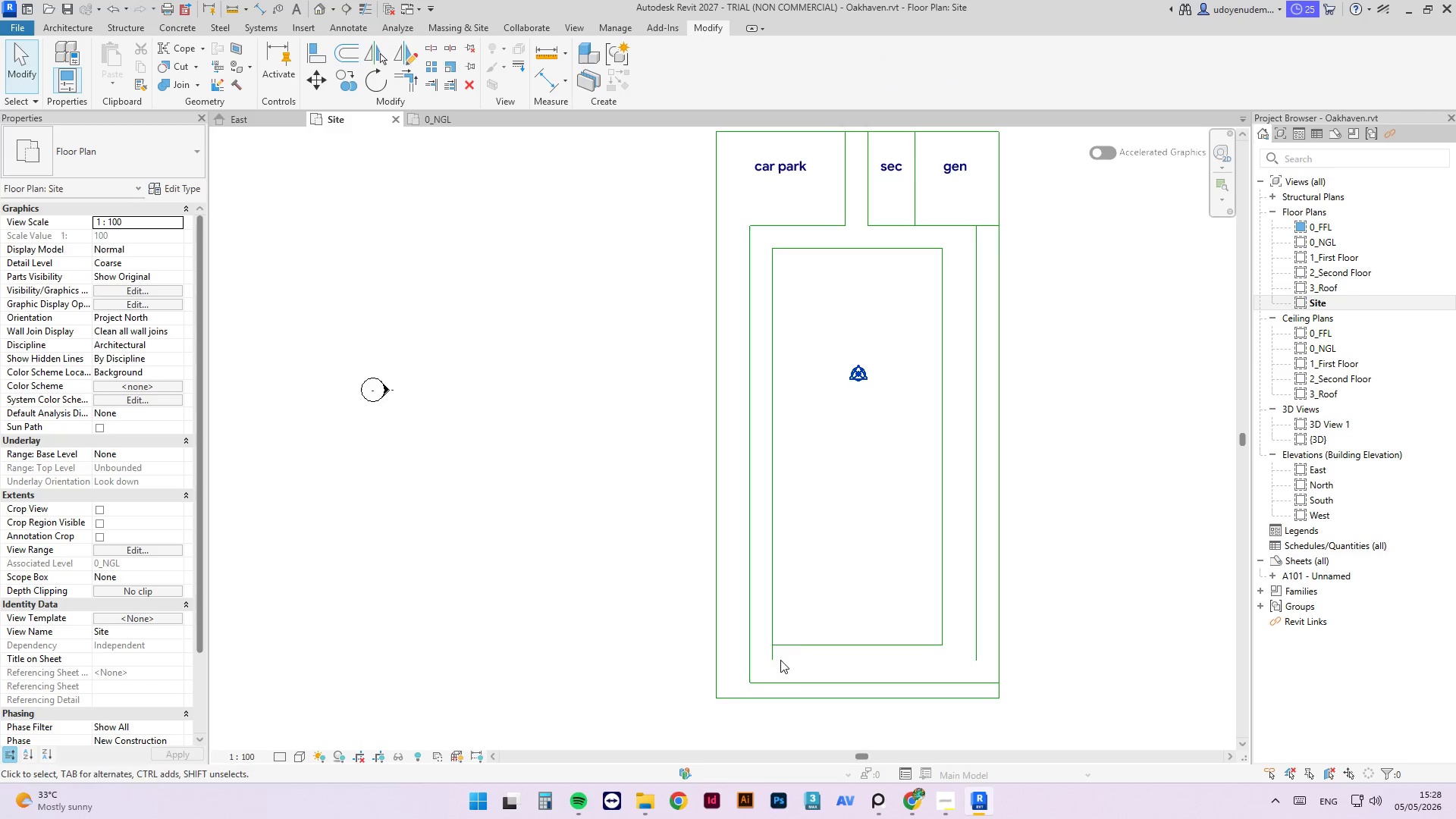 
left_click([772, 656])
 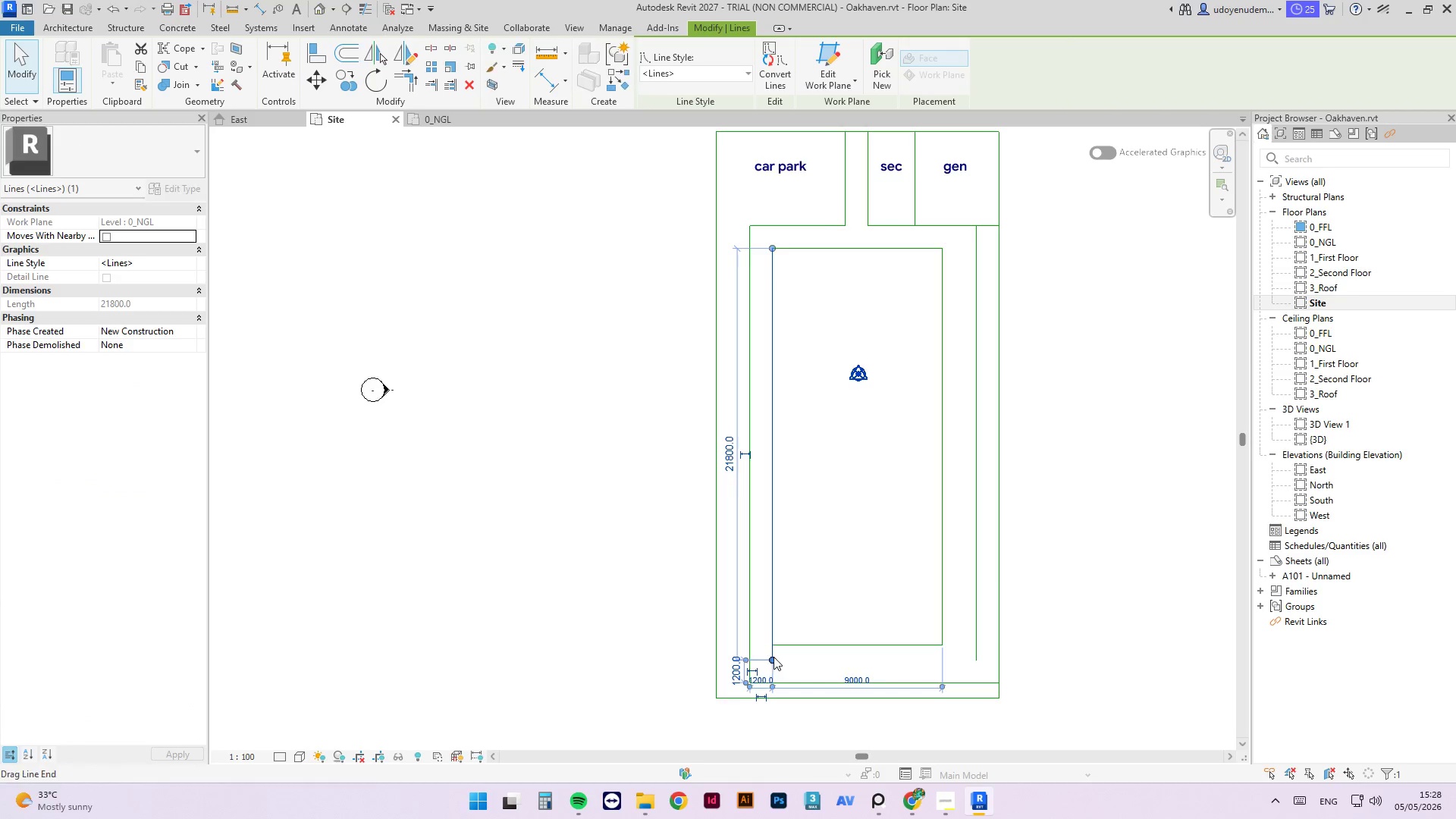 
key(Delete)
 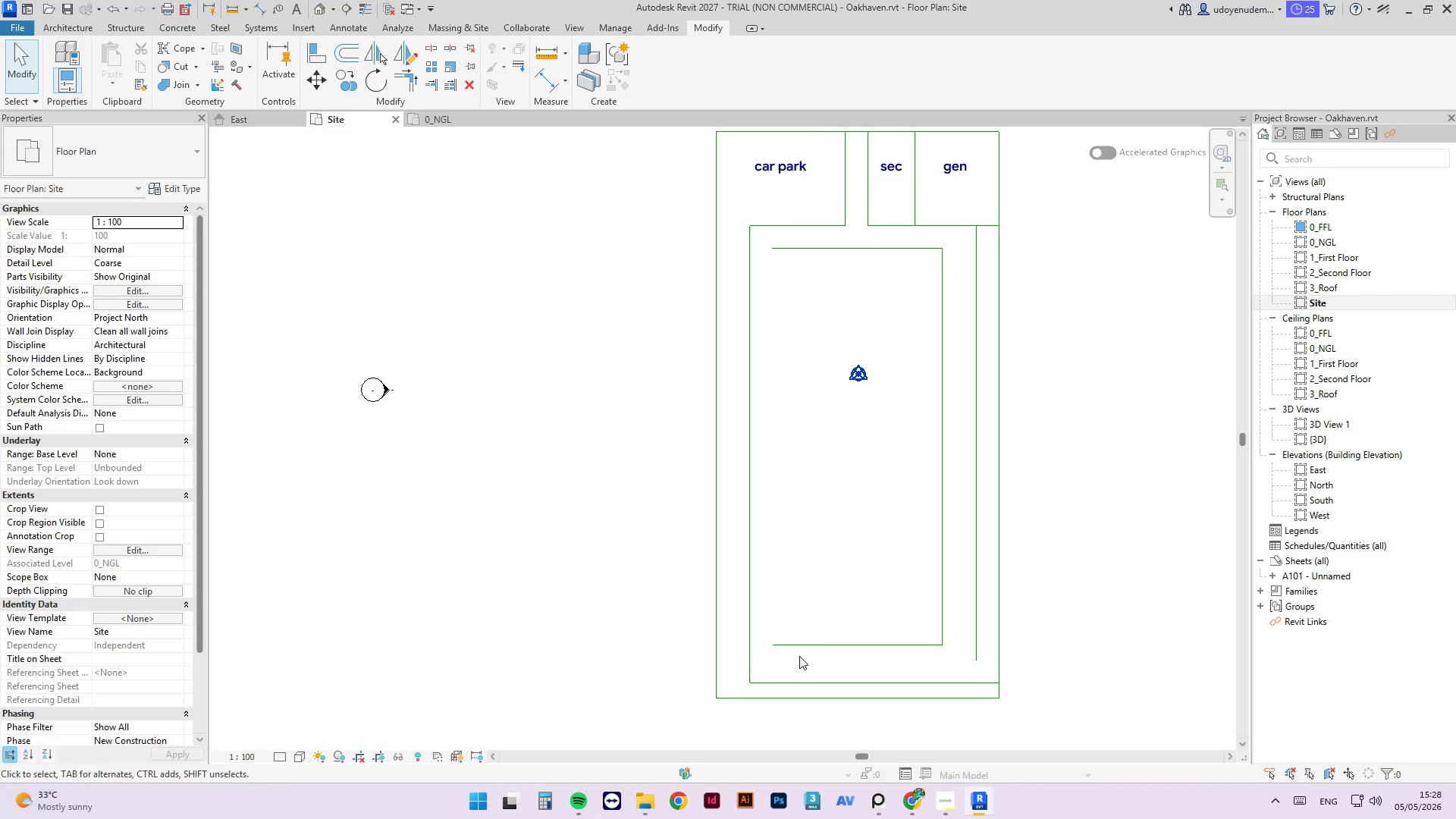 
key(Control+Z)
 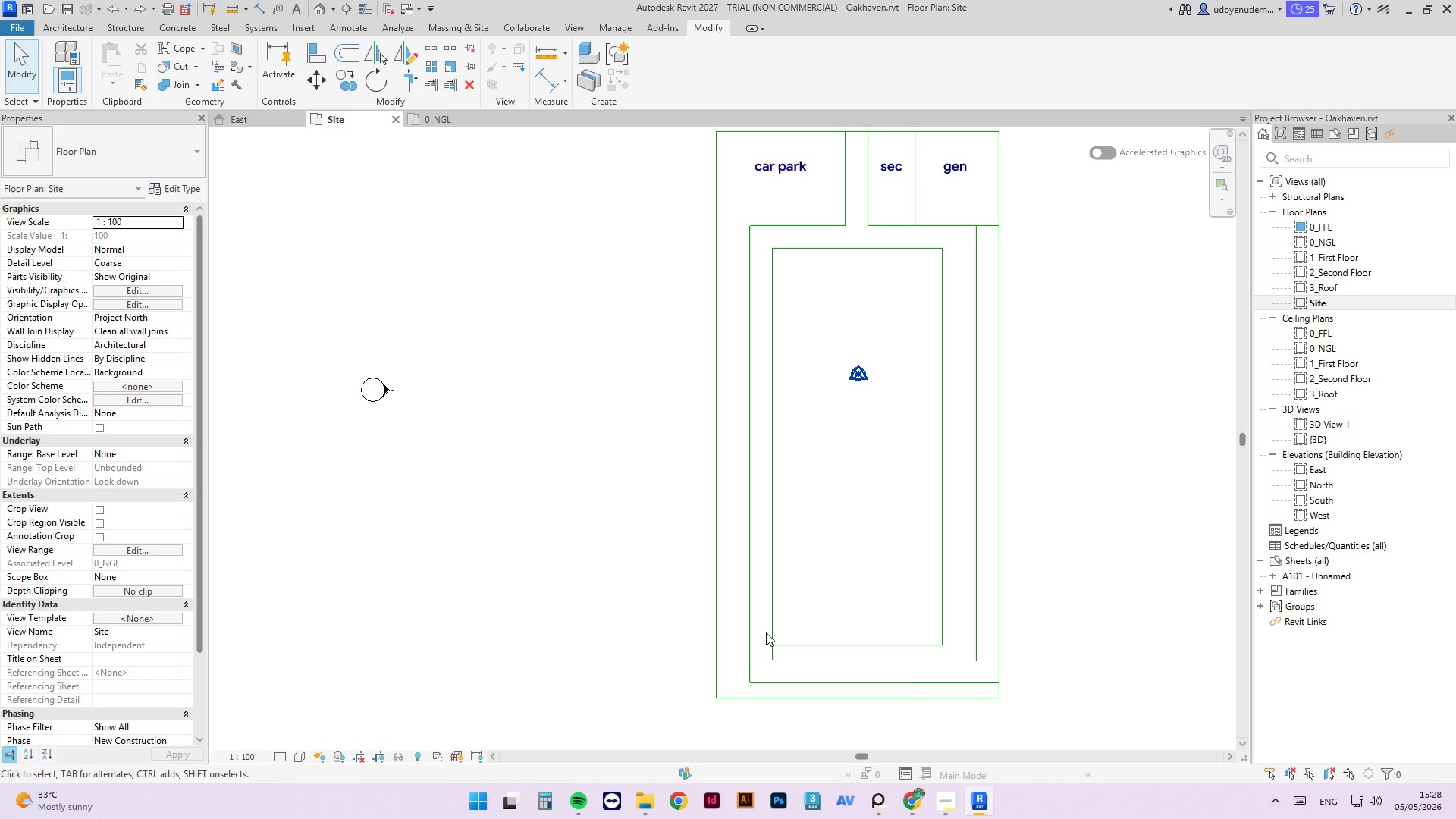 
type(tr)
 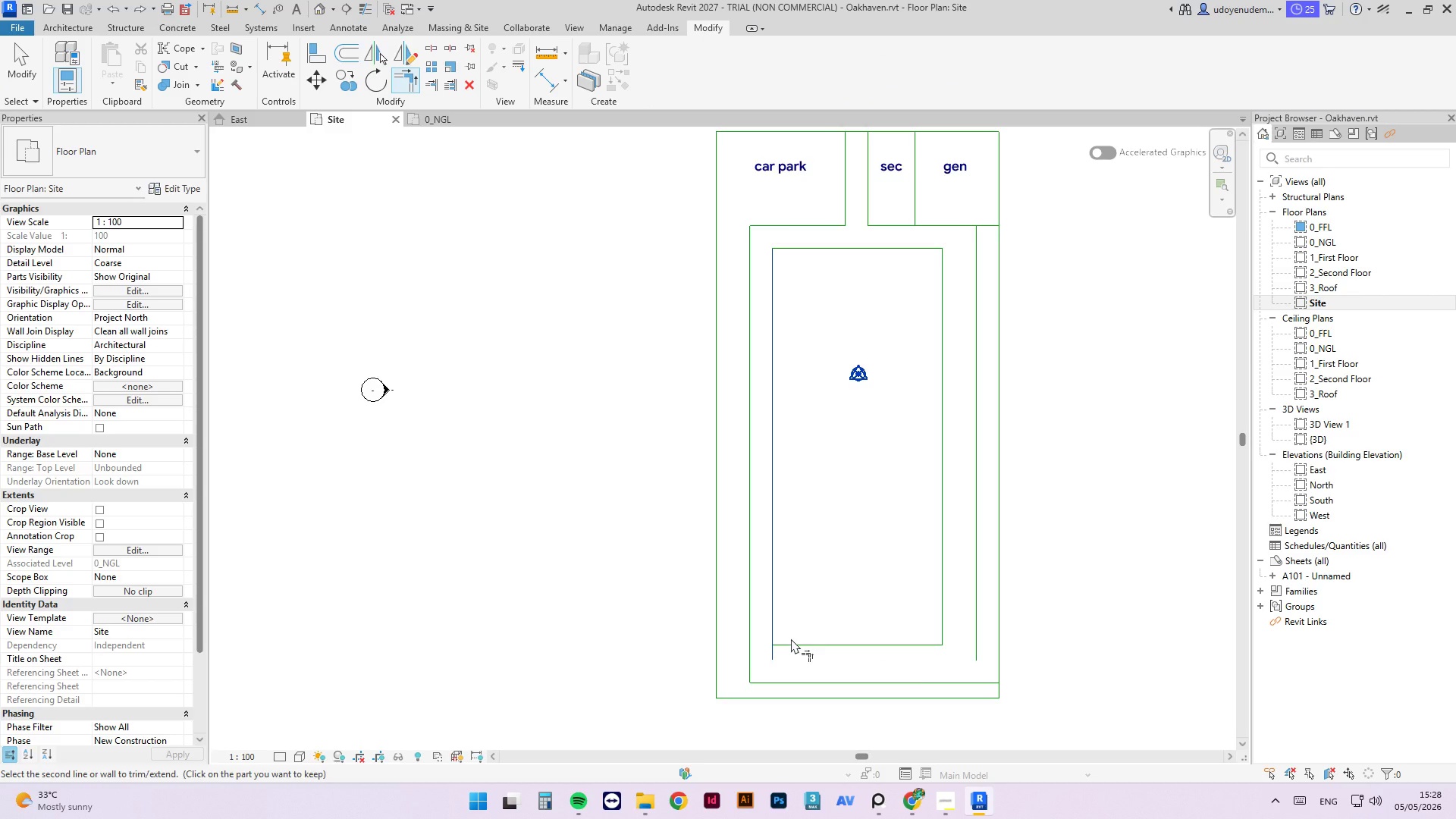 
left_click([793, 640])
 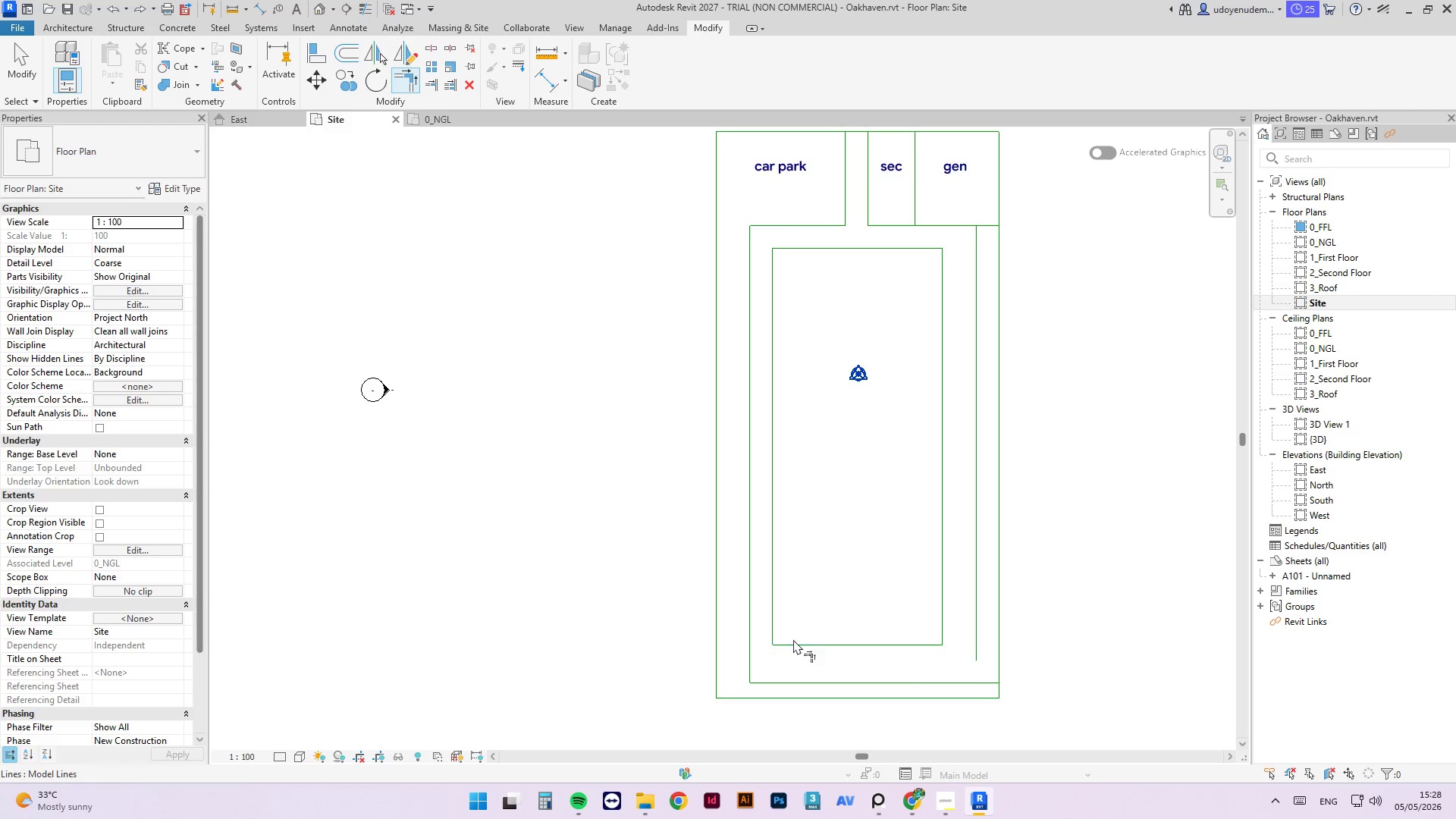 
key(Escape)
 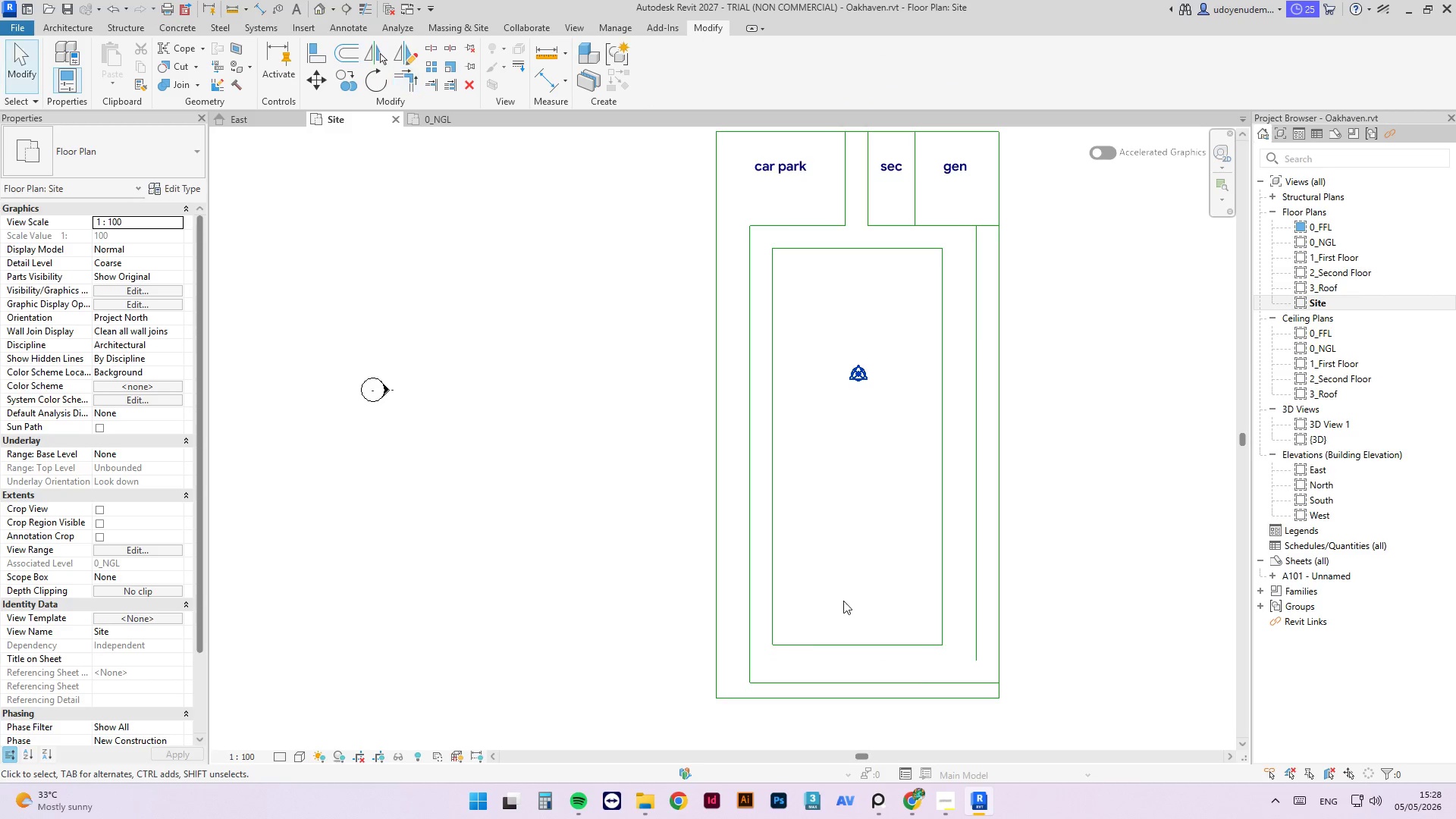 
key(Escape)
 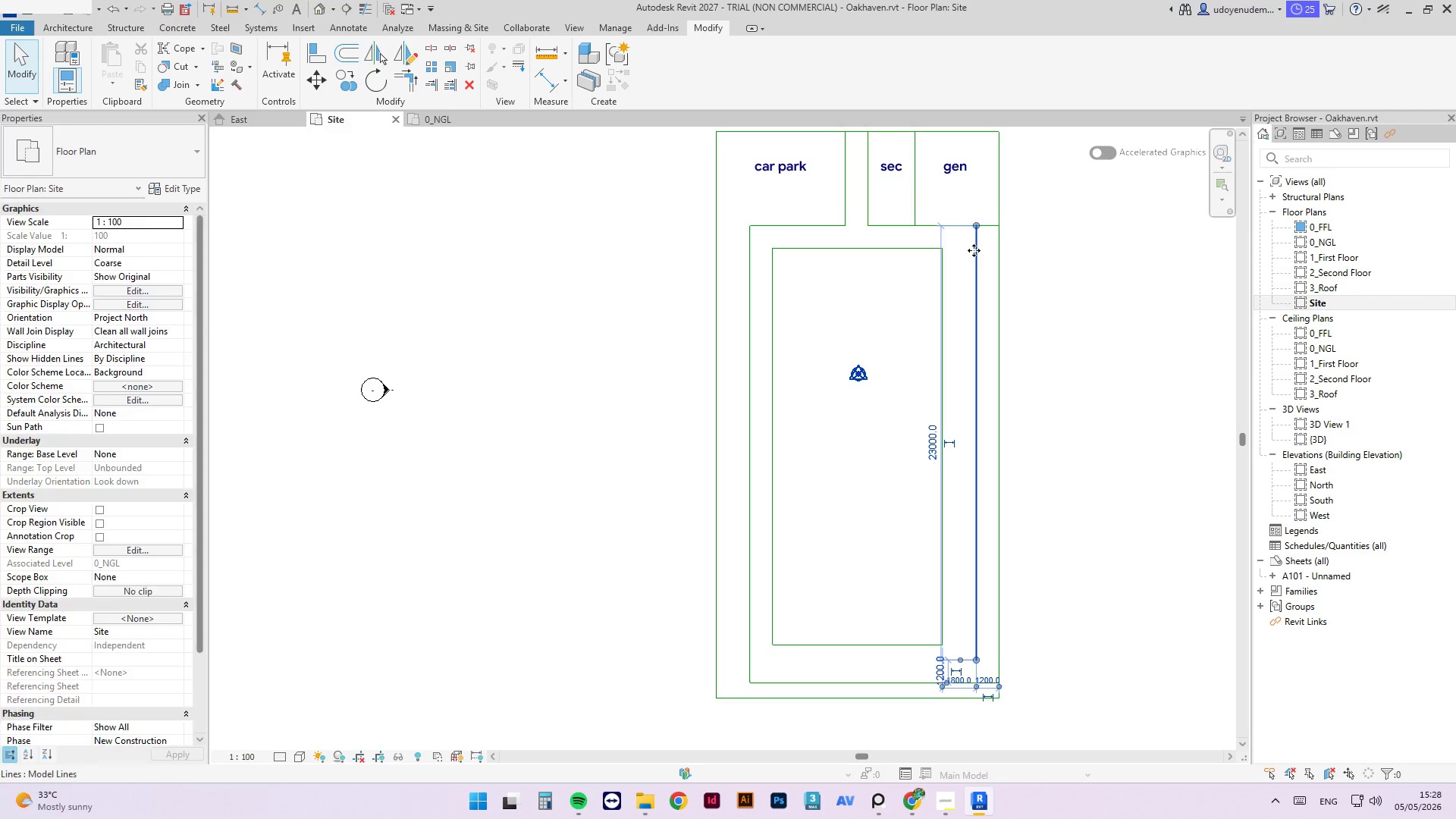 
key(Escape)
 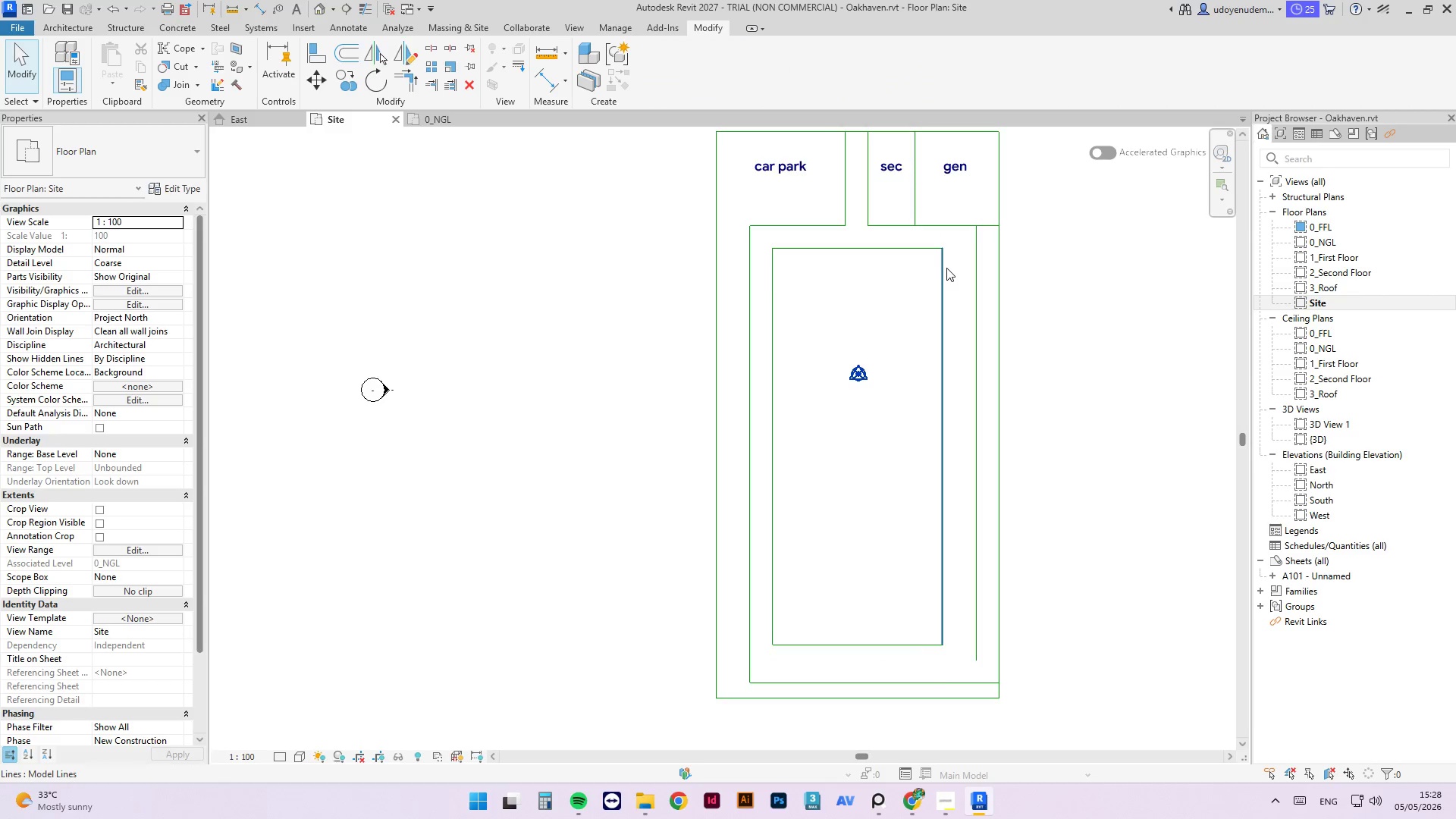 
left_click([946, 268])
 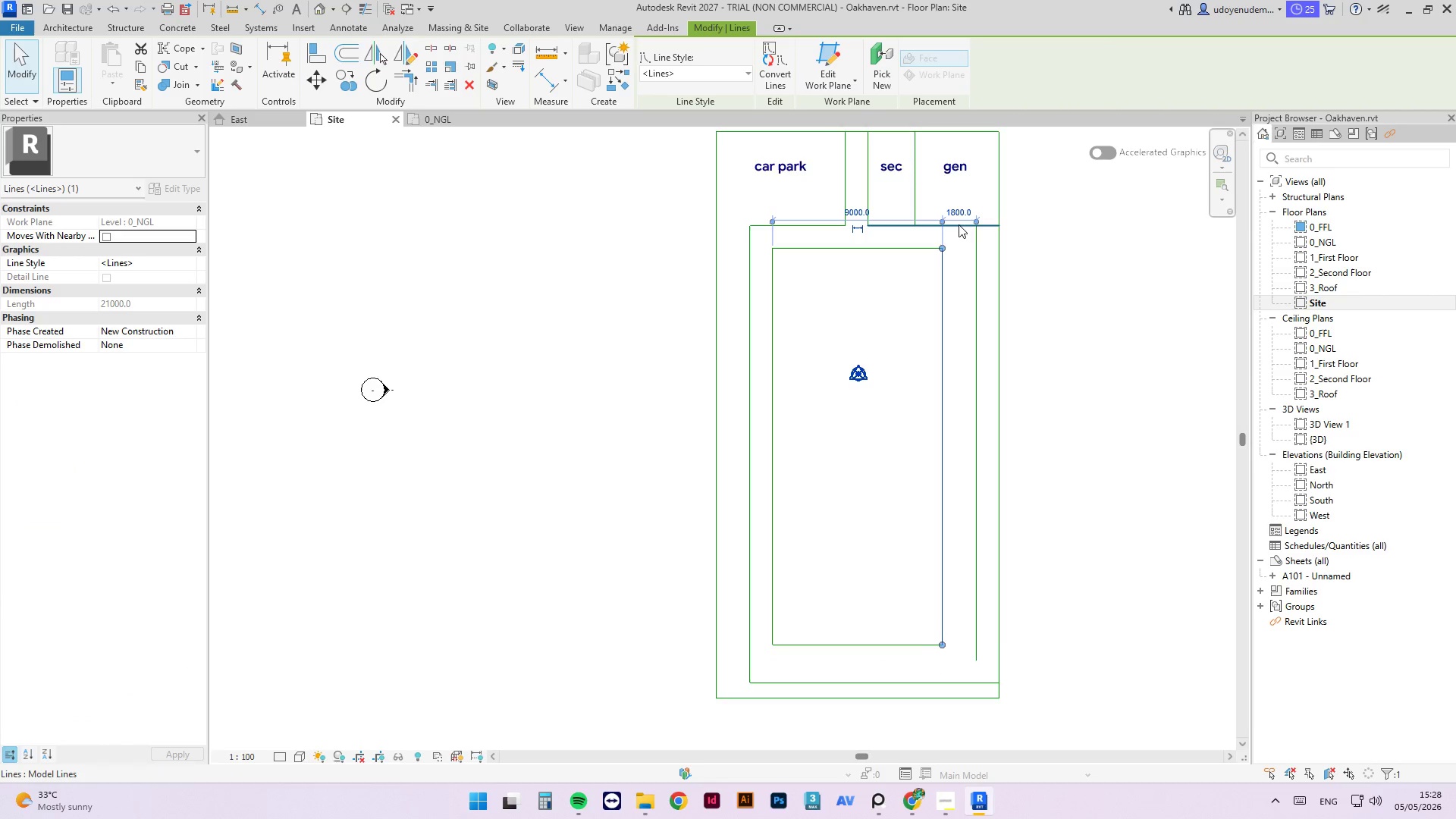 
left_click([977, 246])
 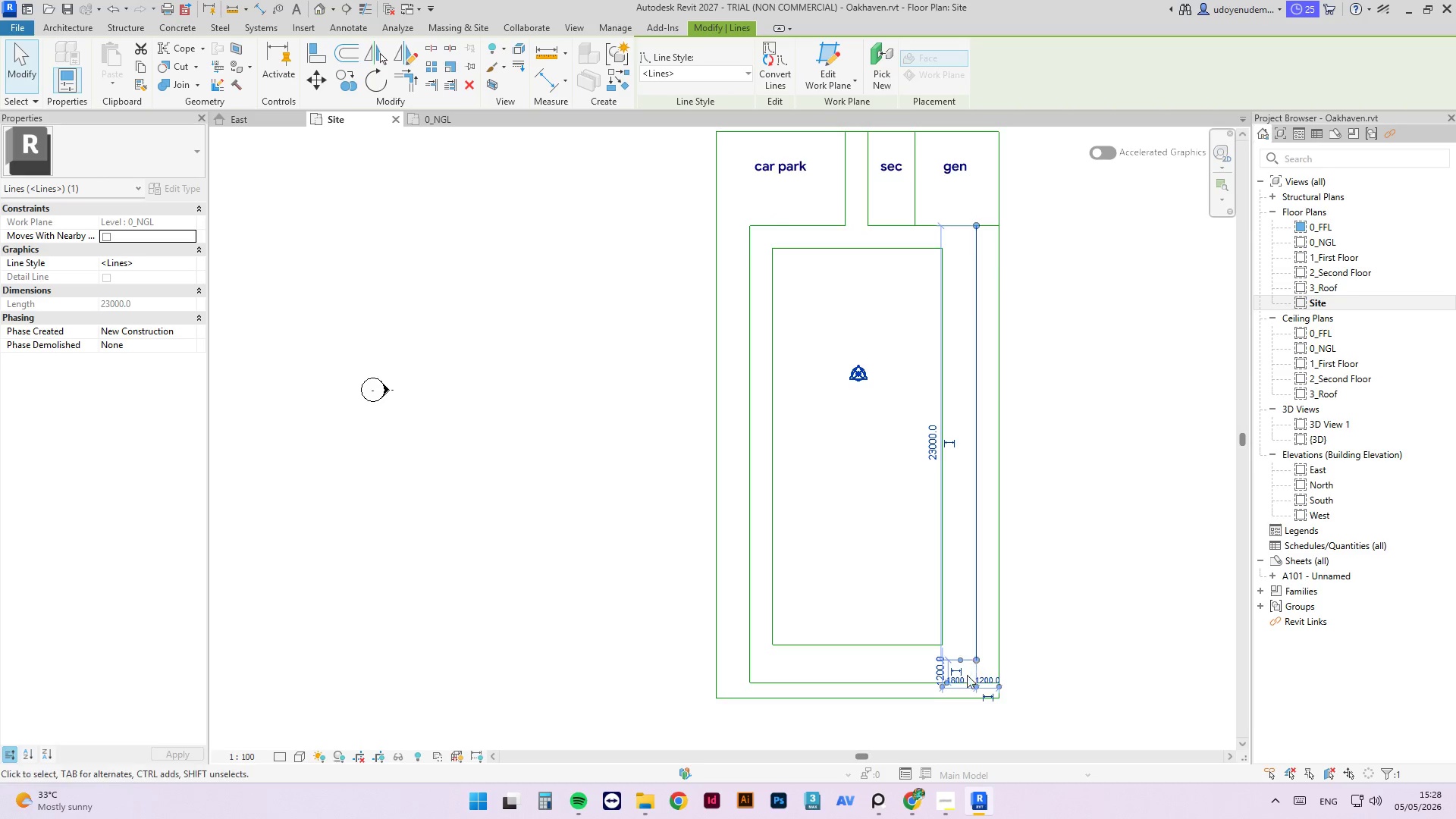 
key(Escape)
 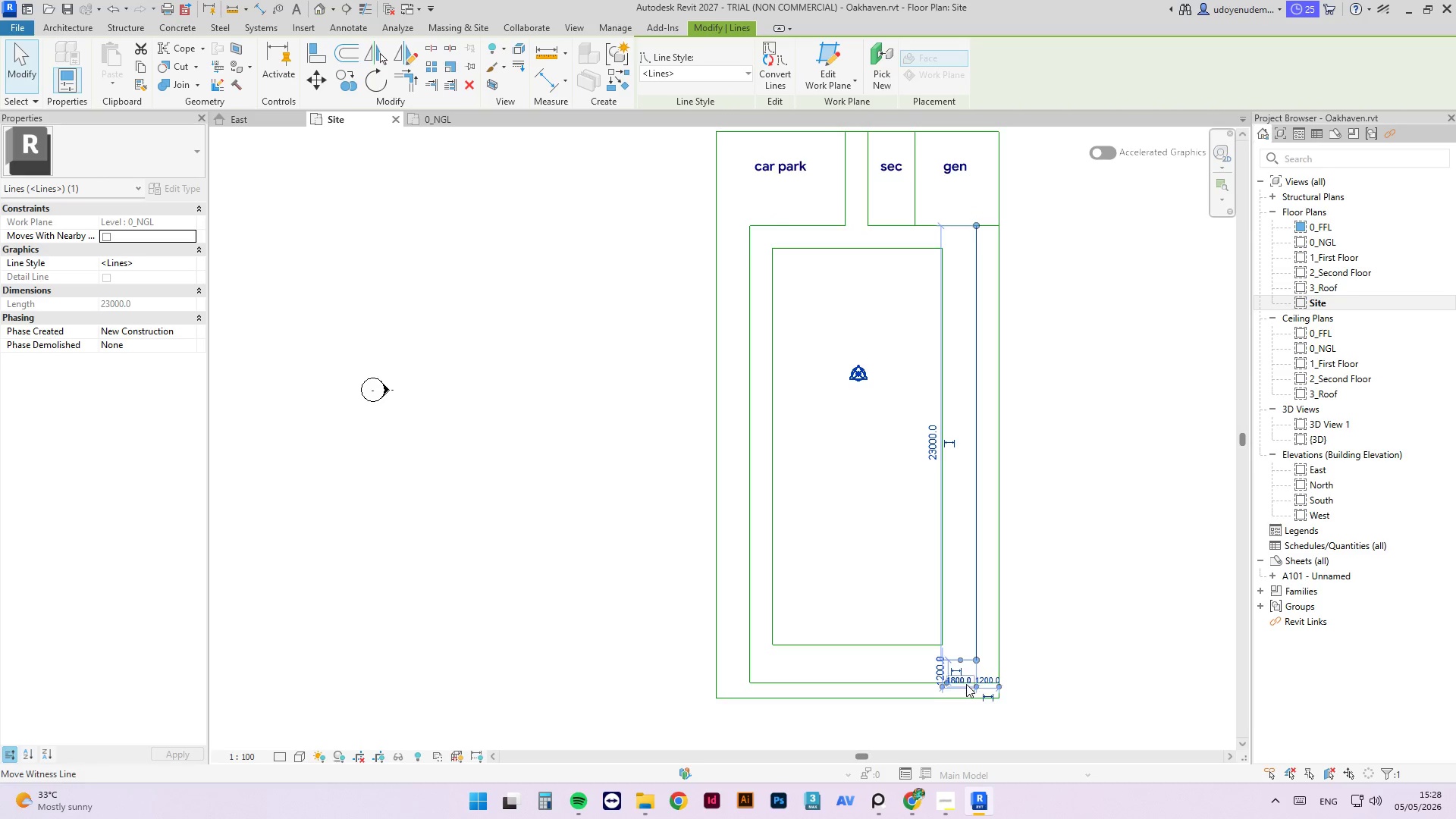 
left_click([960, 682])
 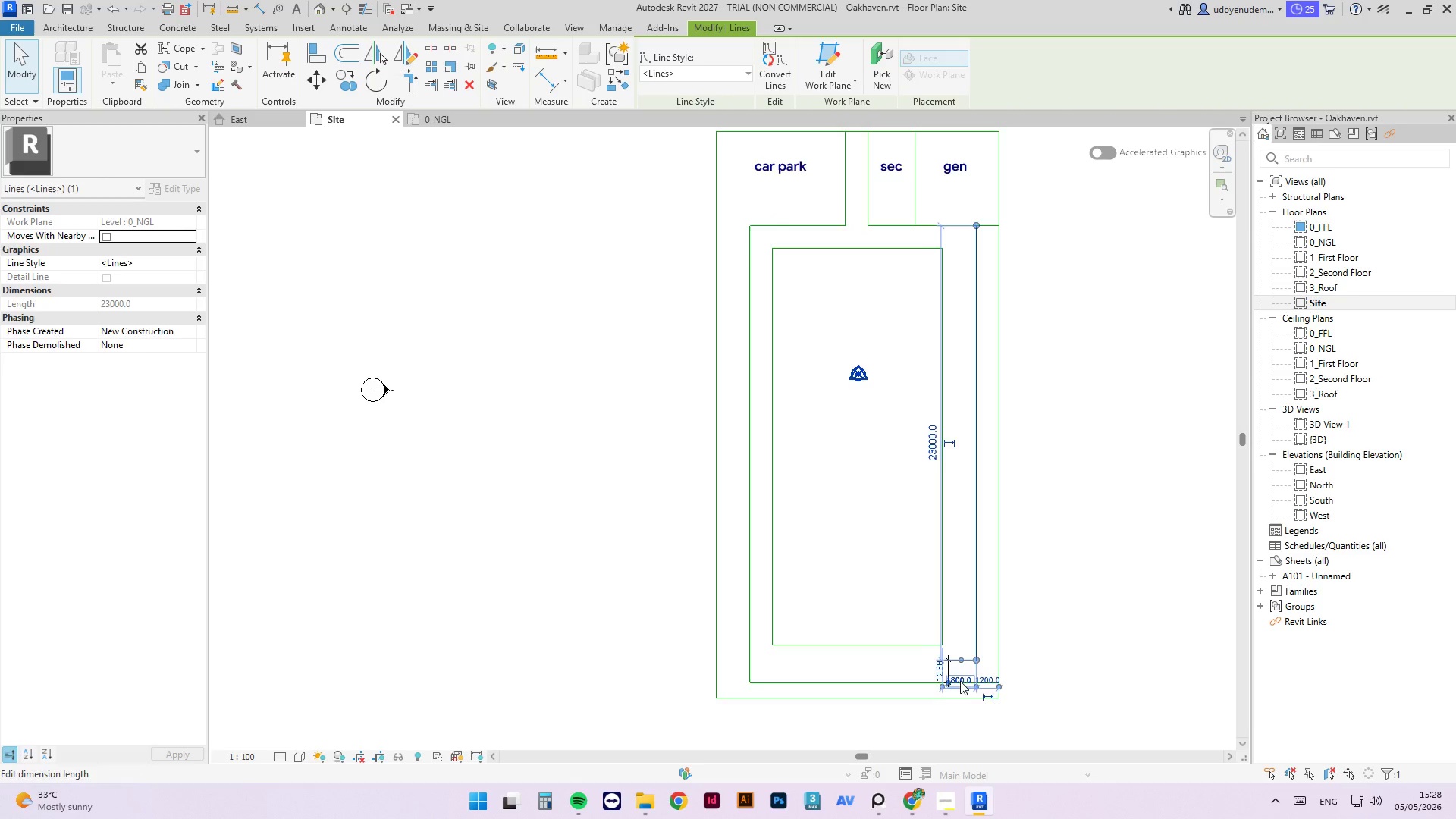 
key(Escape)
 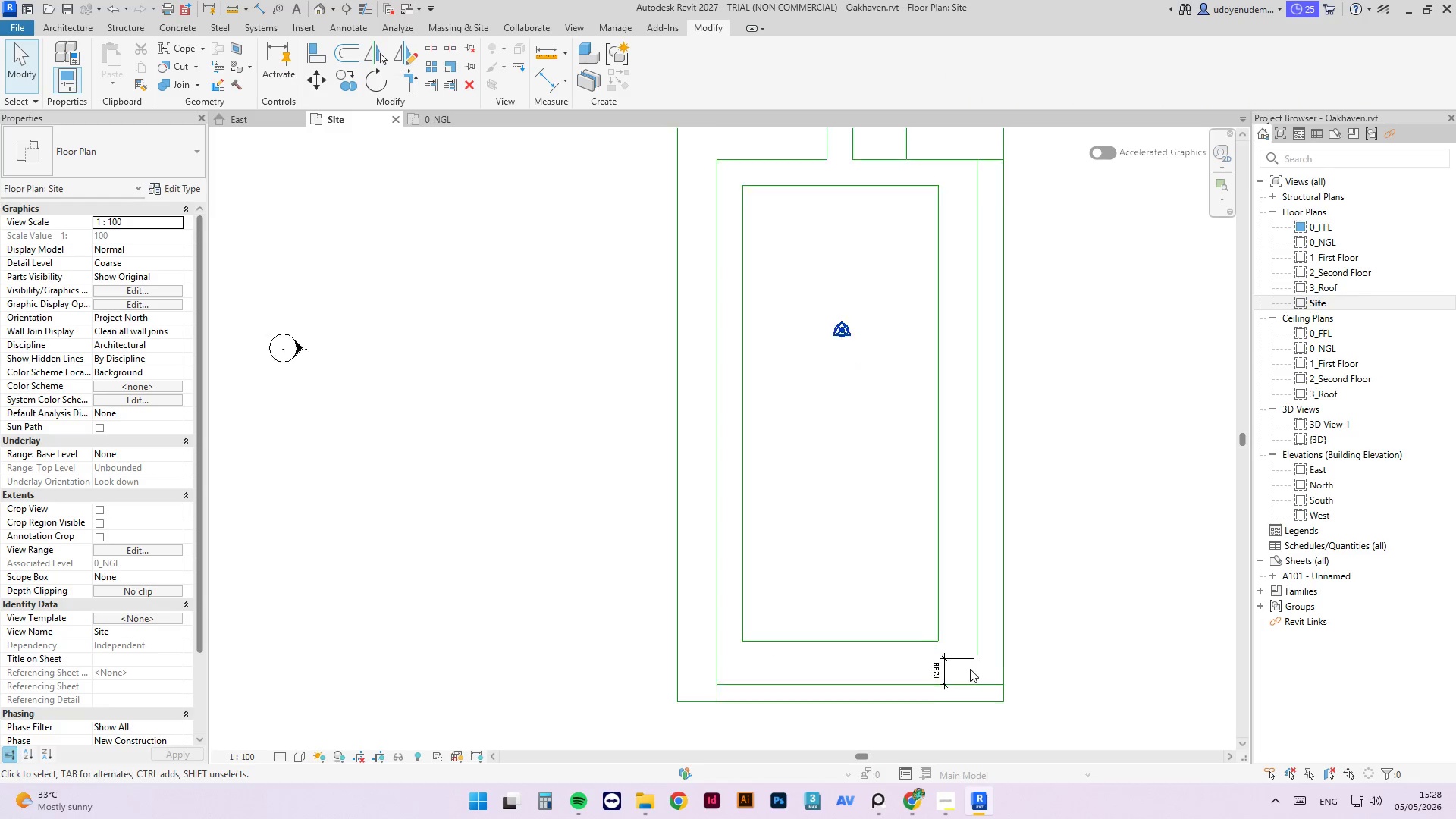 
scroll: coordinate [970, 669], scroll_direction: up, amount: 2.0
 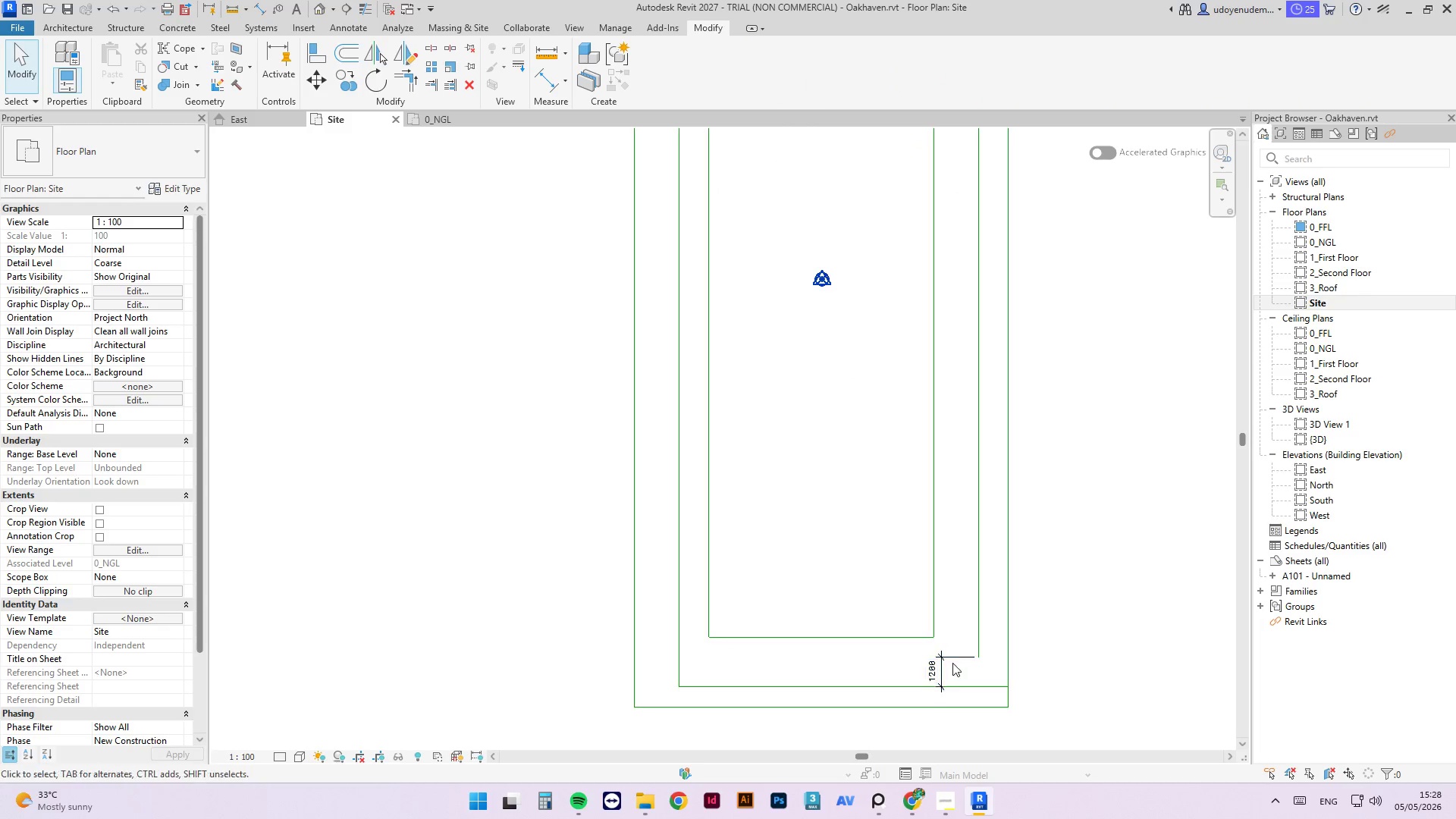 
double_click([949, 653])
 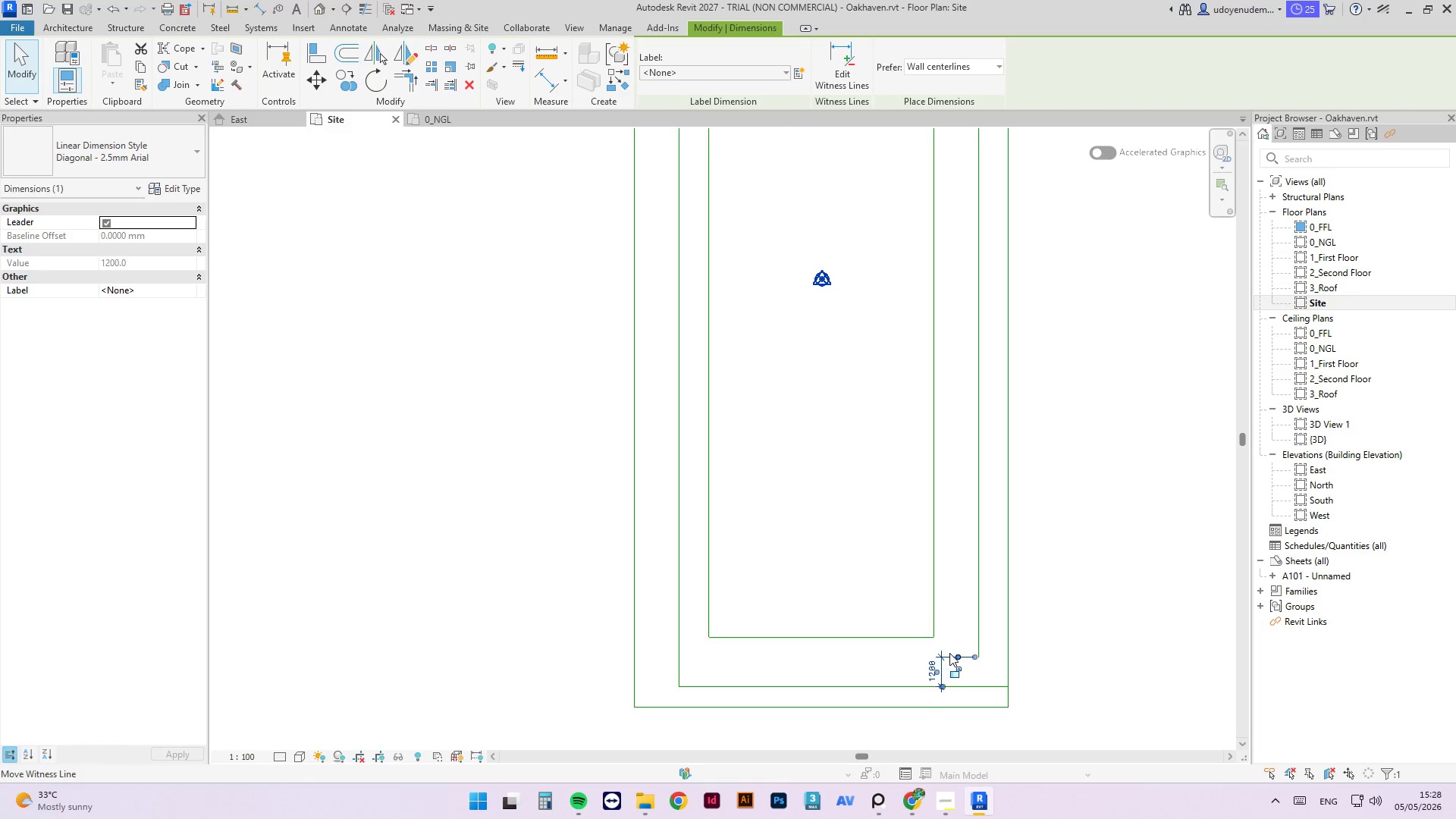 
key(Delete)
 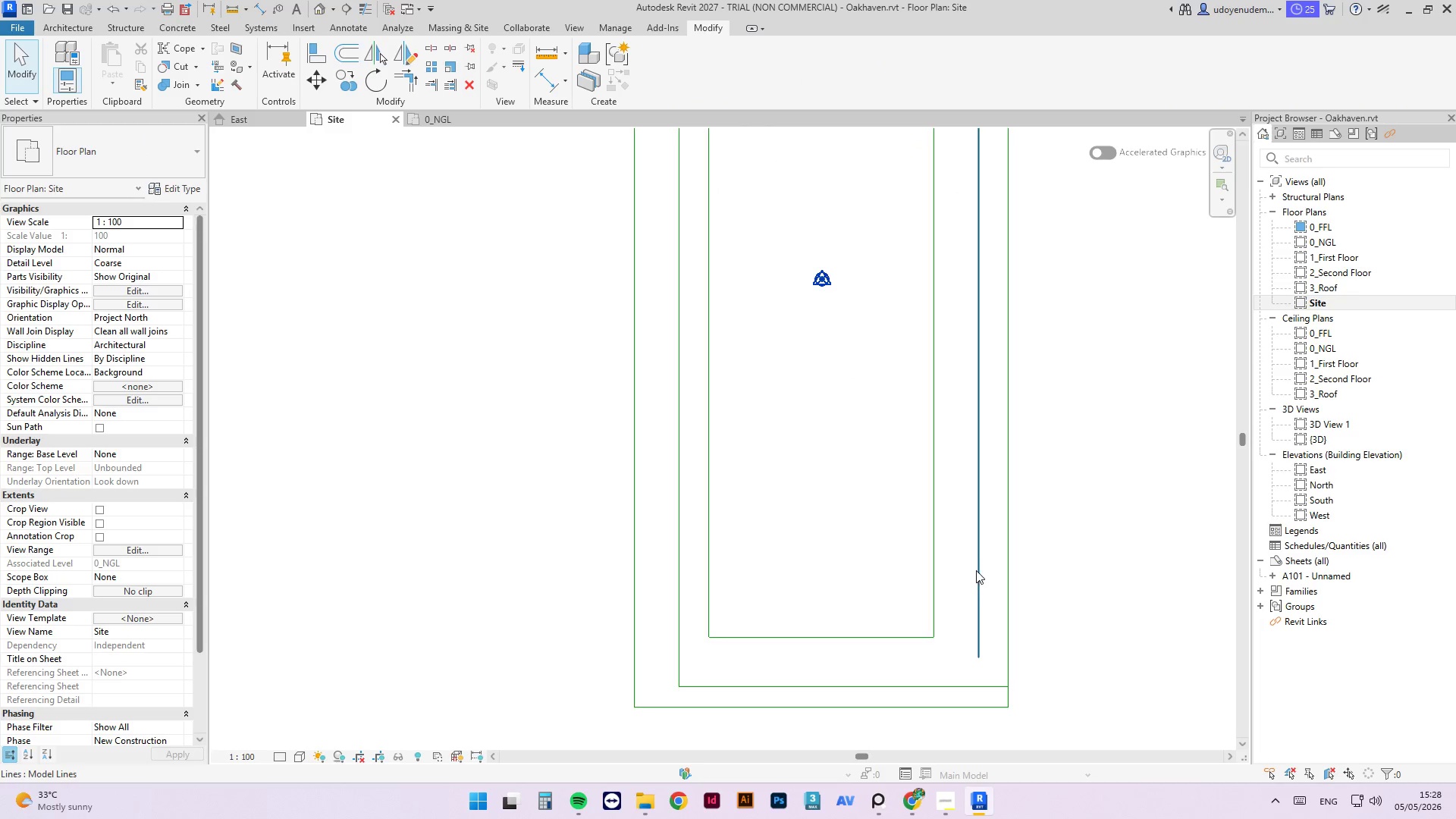 
left_click([976, 570])
 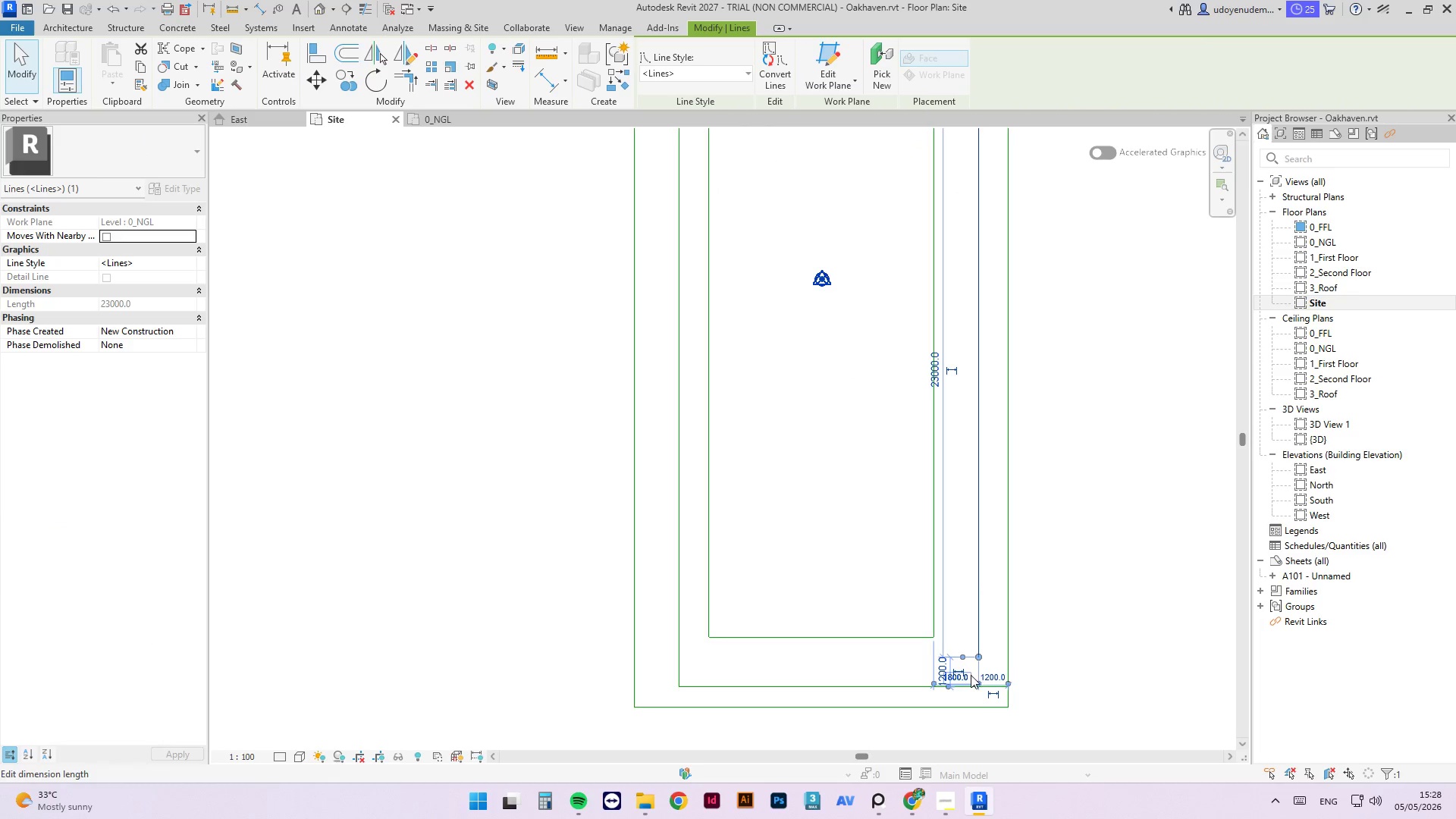 
scroll: coordinate [959, 679], scroll_direction: up, amount: 10.0
 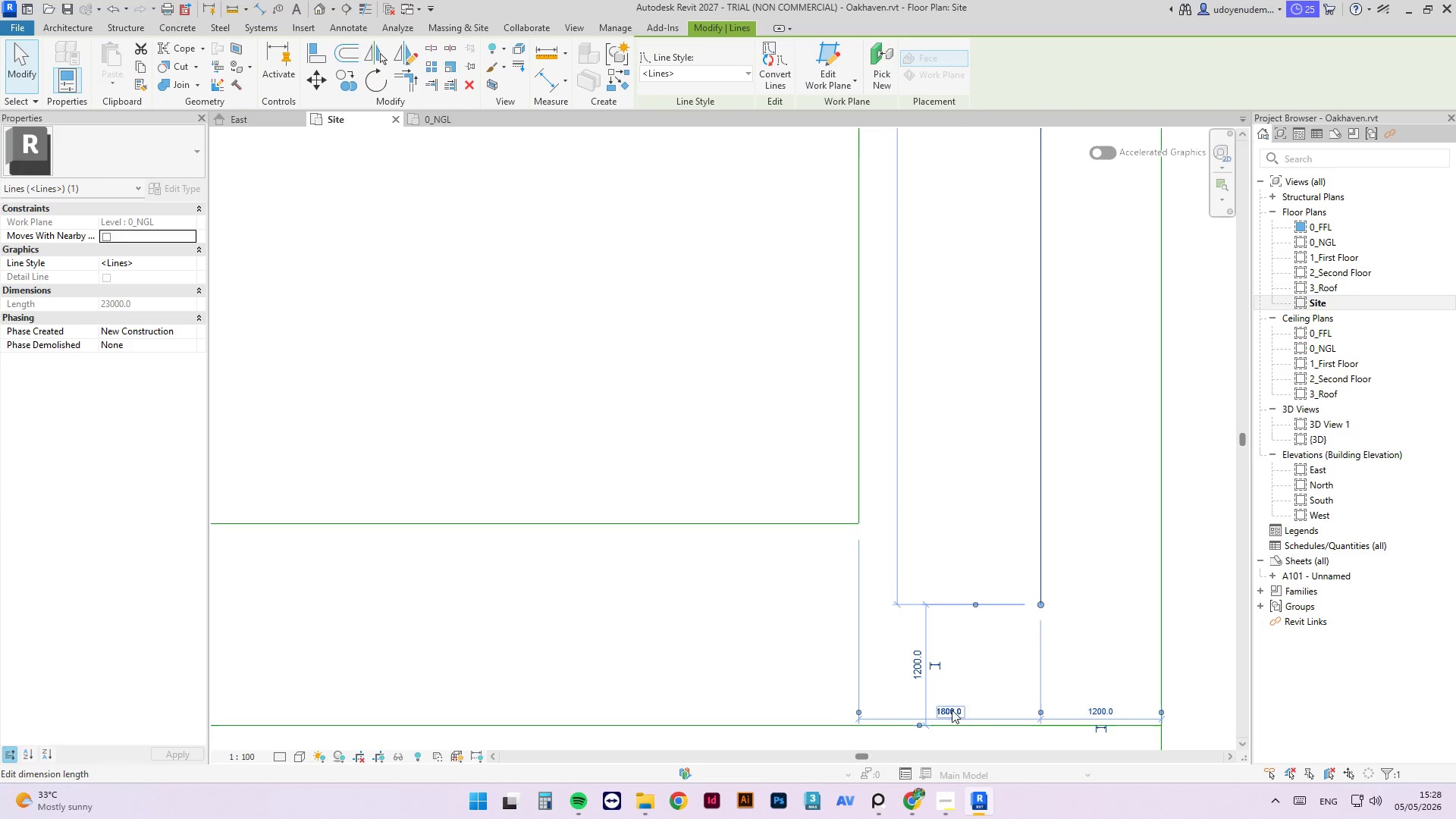 
left_click([950, 712])
 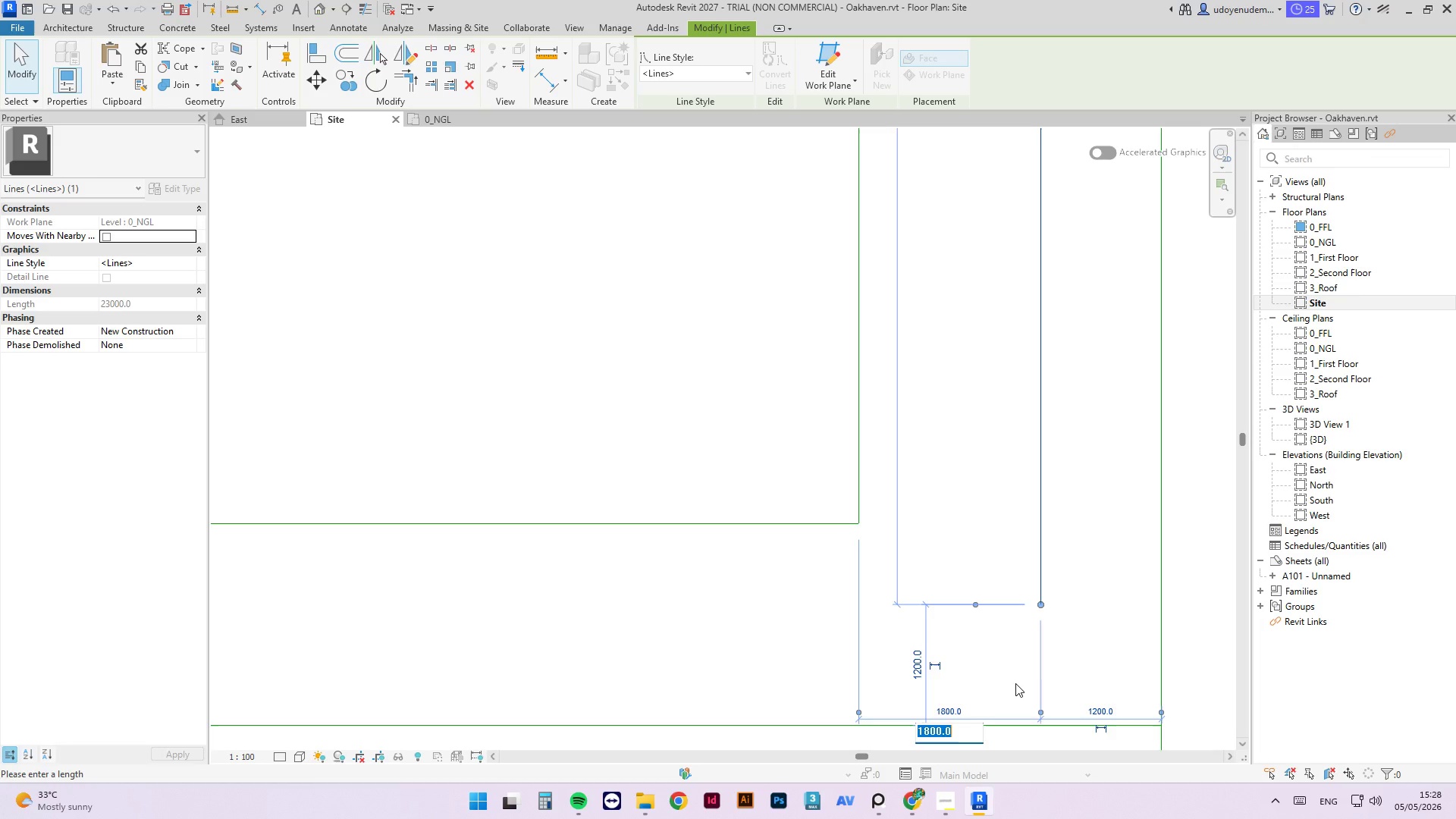 
key(Numpad1)
 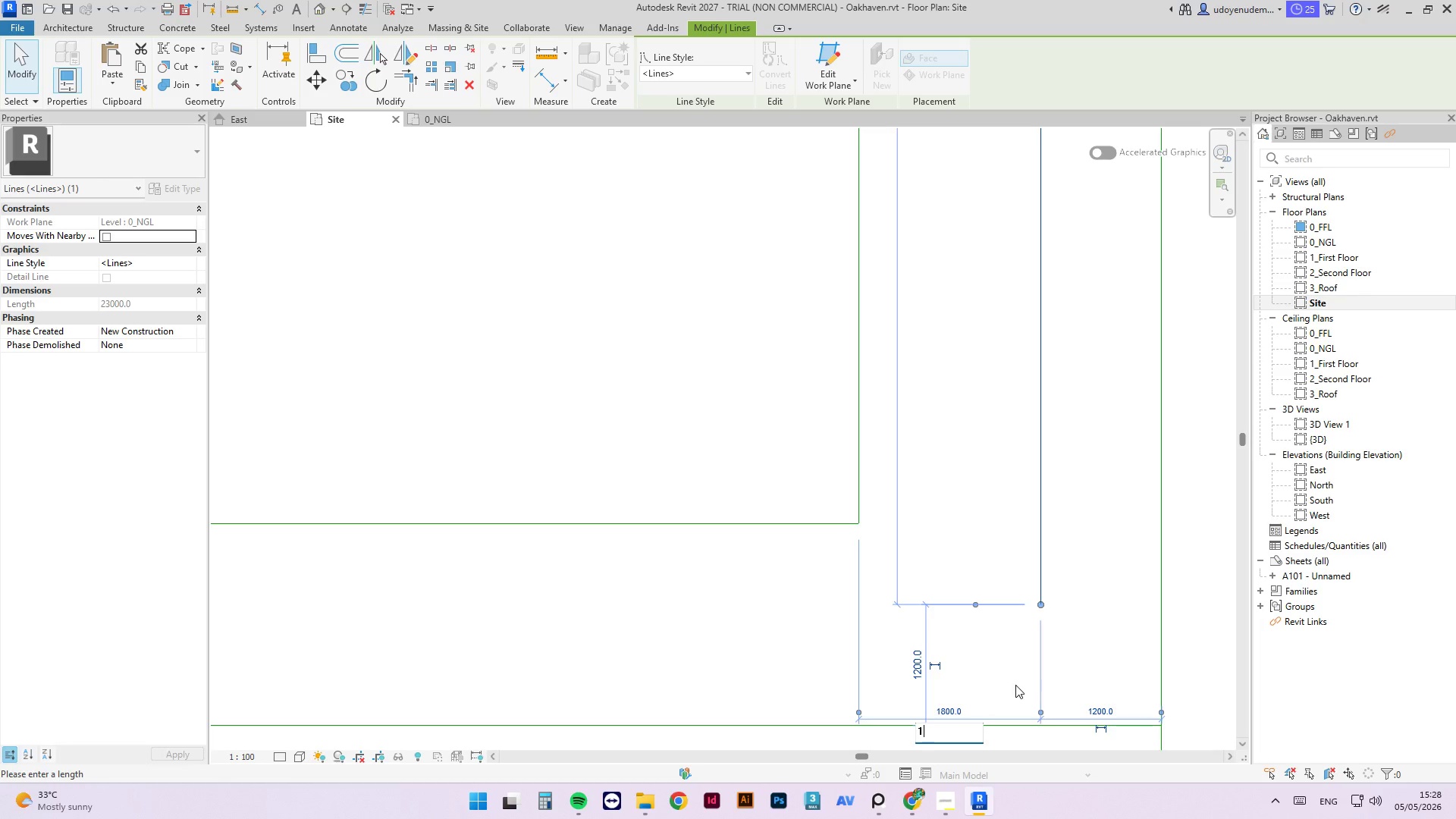 
key(Numpad2)
 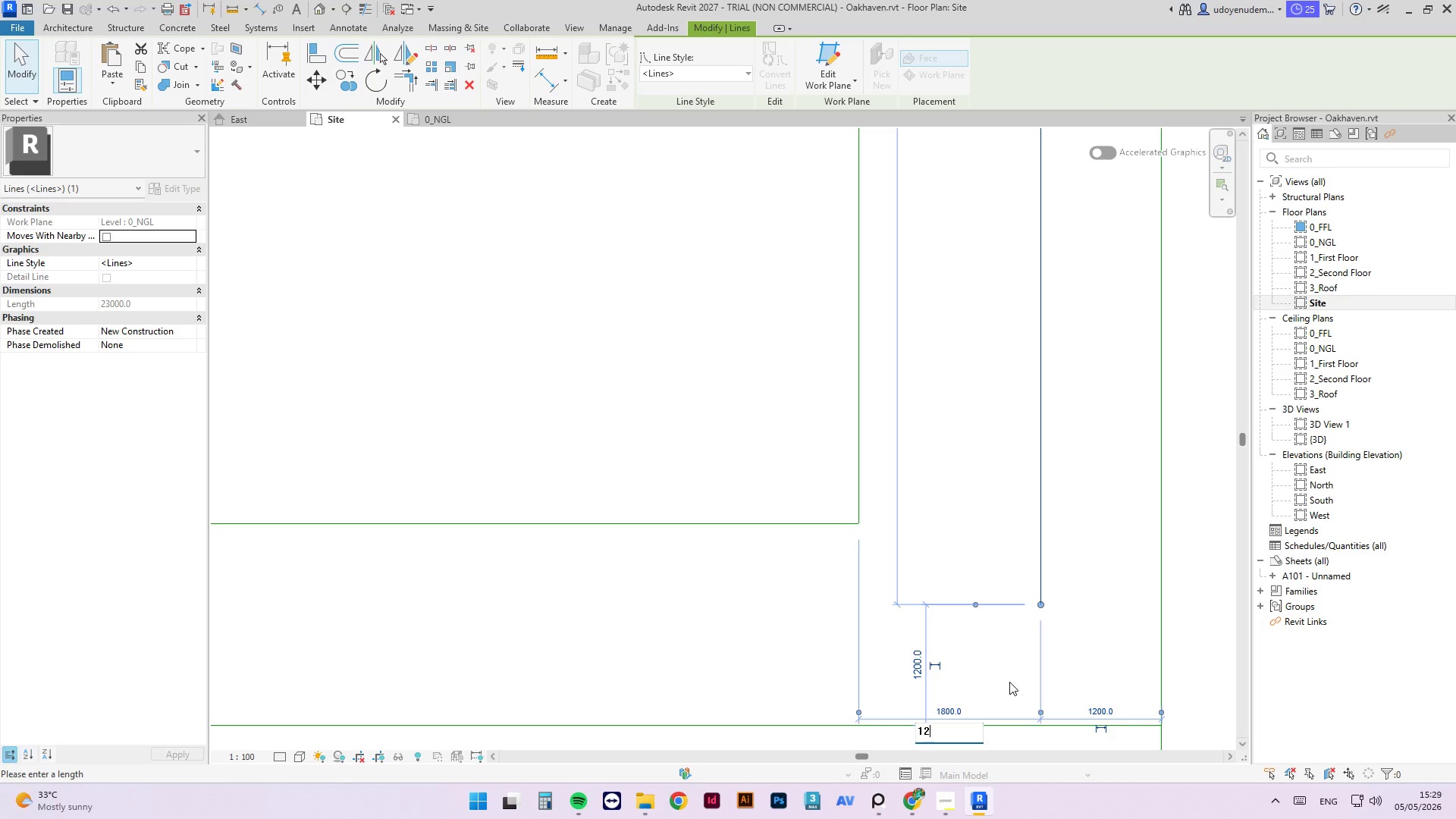 
key(Numpad0)
 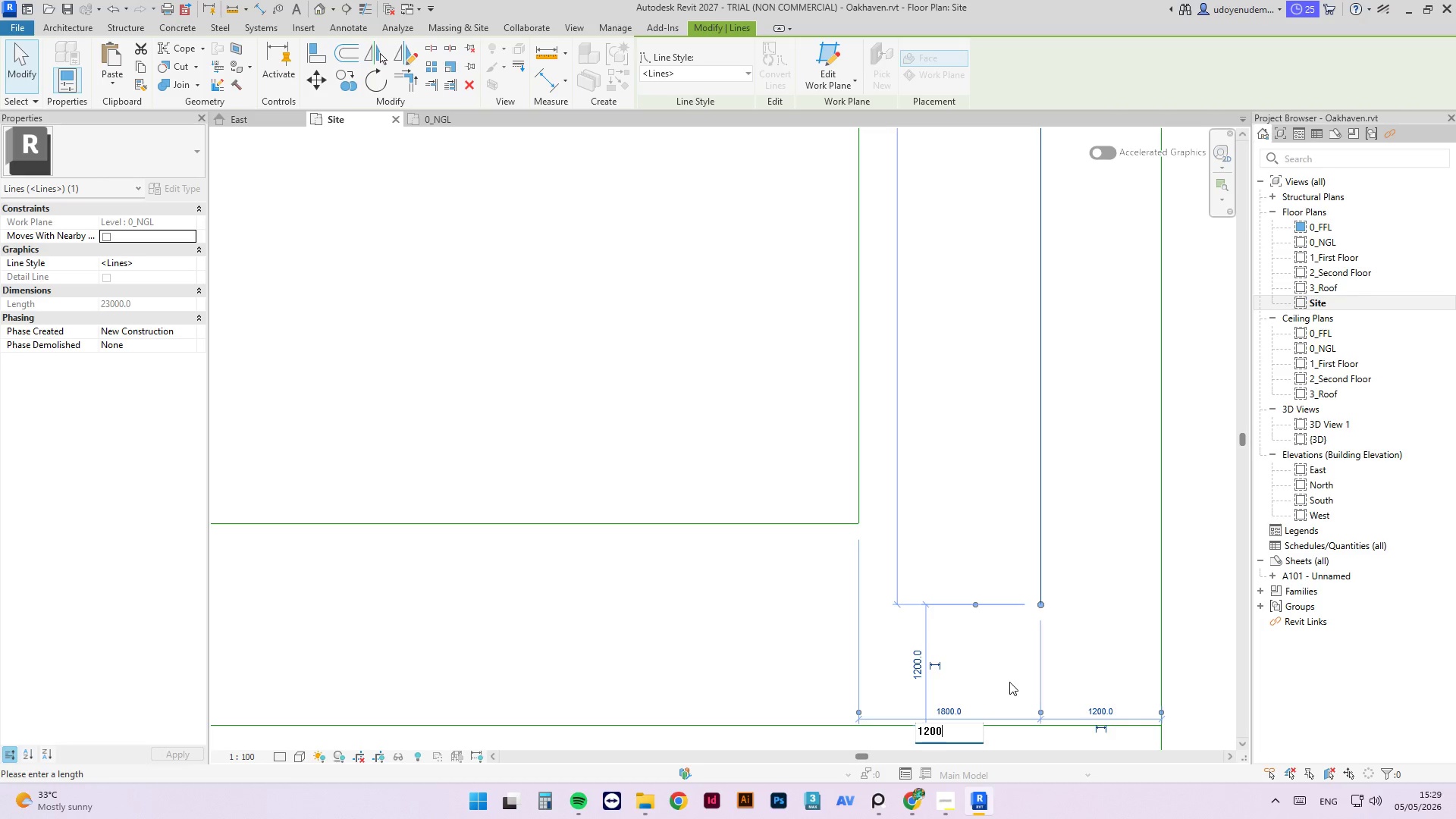 
key(Numpad0)
 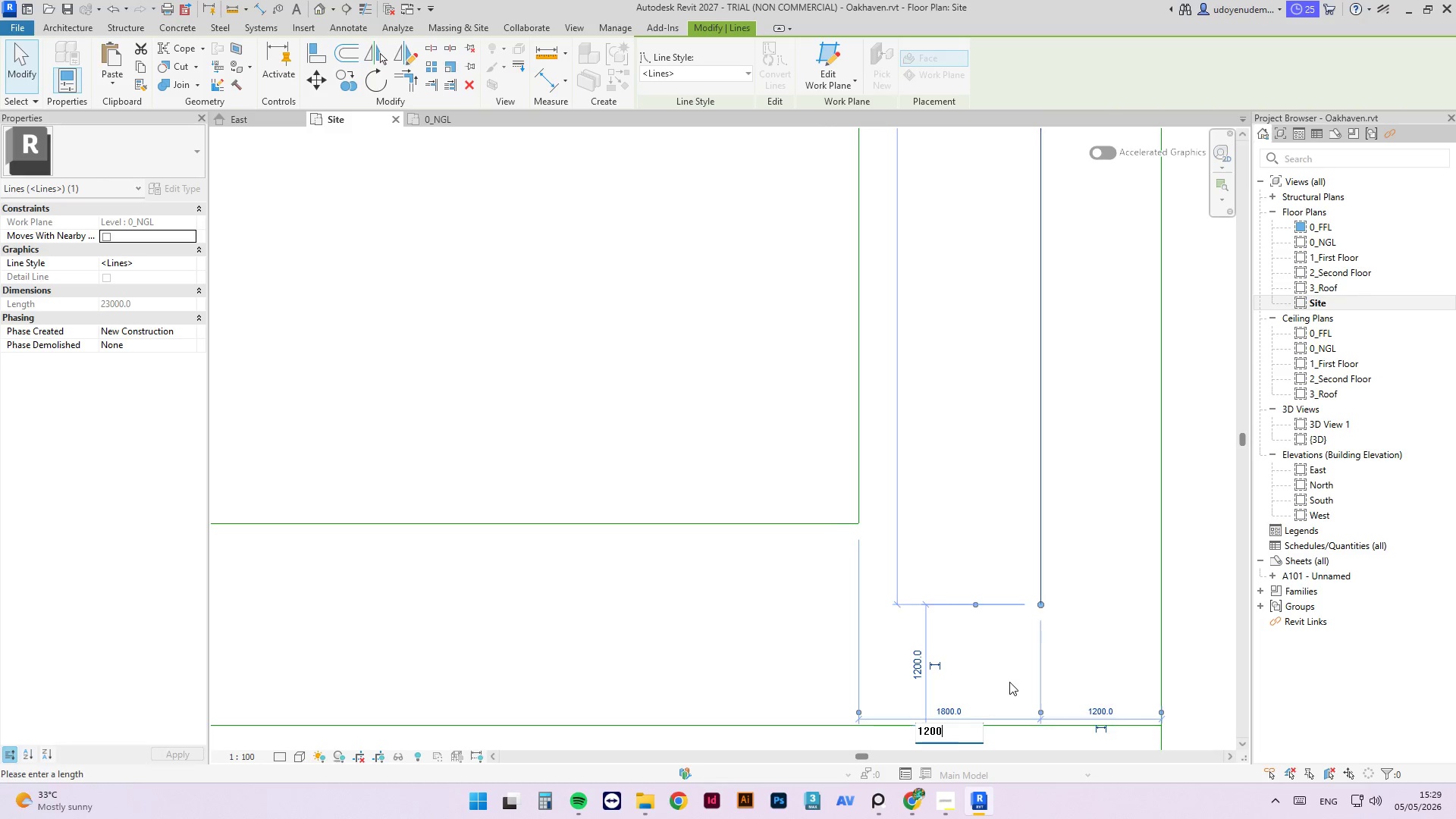 
key(NumpadEnter)
 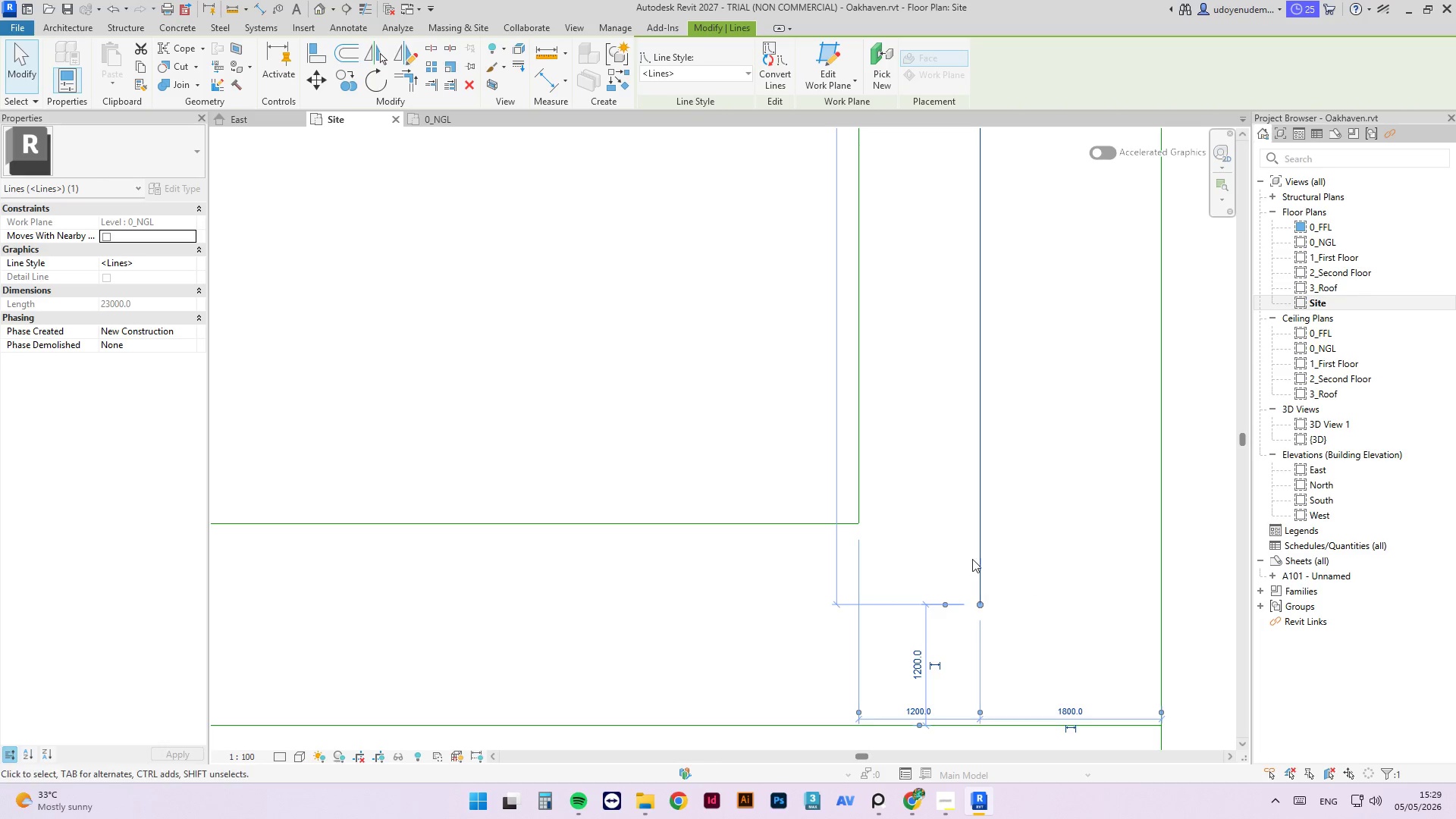 
left_click_drag(start_coordinate=[1068, 534], to_coordinate=[1073, 532])
 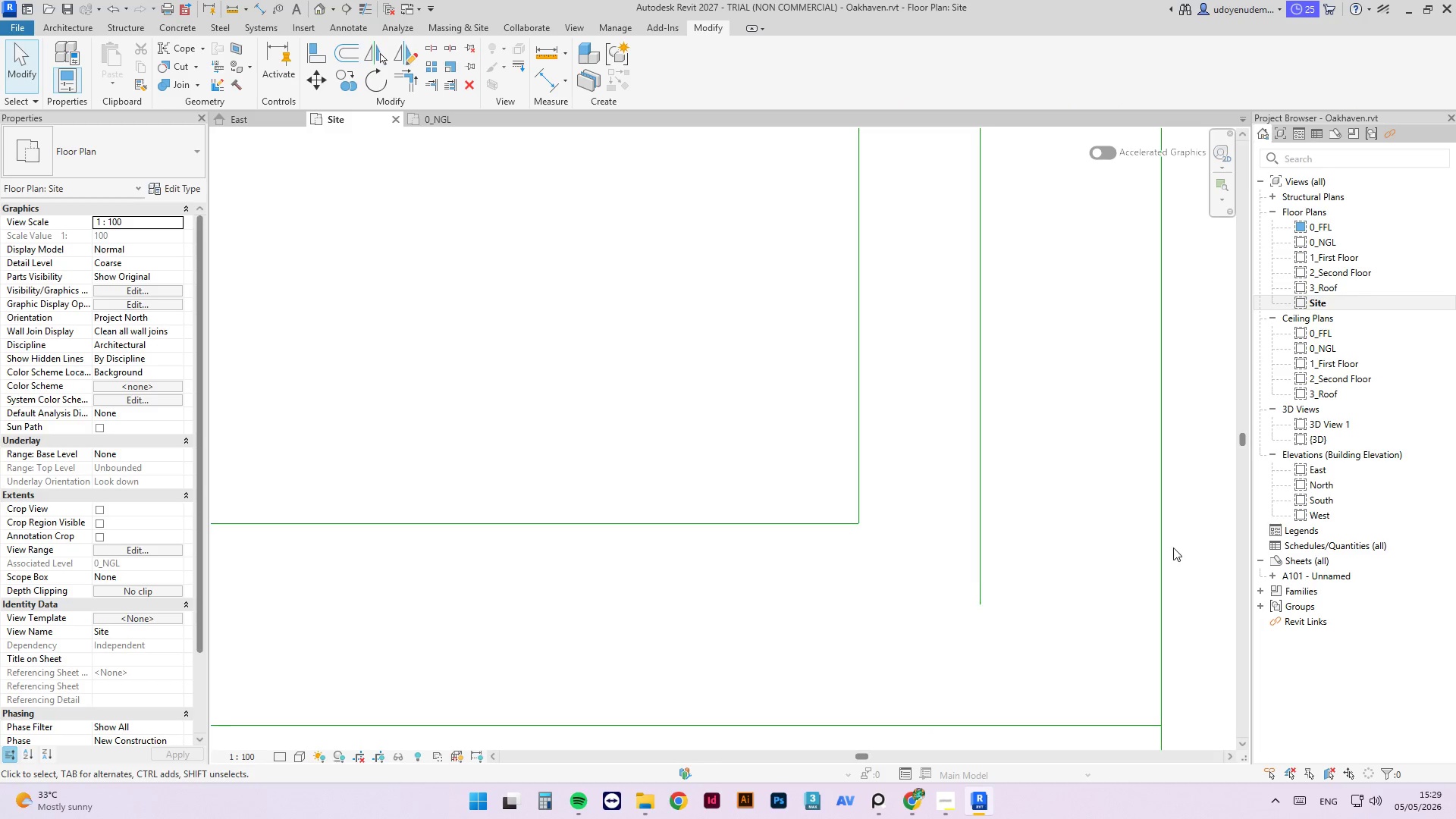 
scroll: coordinate [915, 568], scroll_direction: down, amount: 8.0
 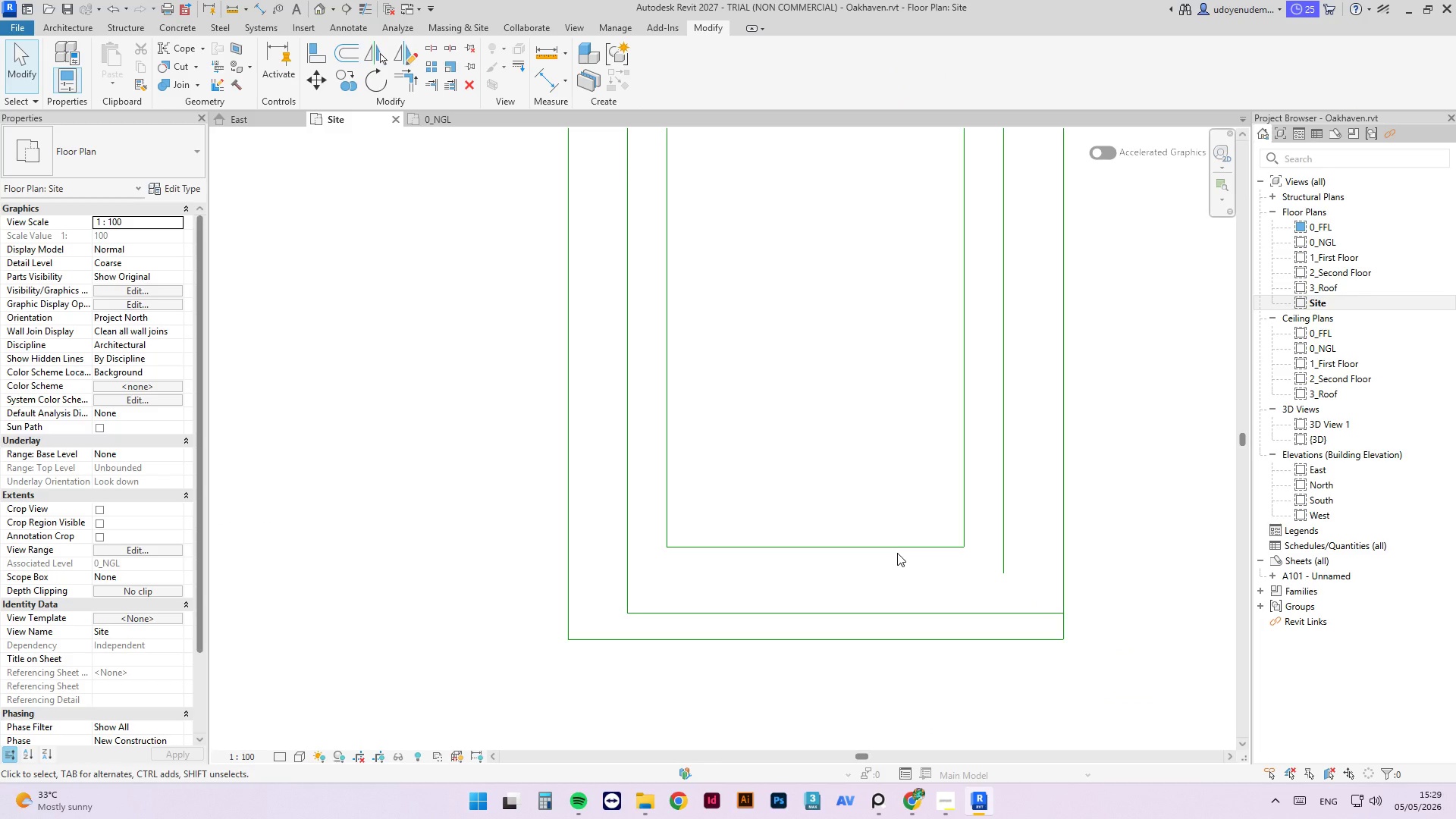 
double_click([898, 550])
 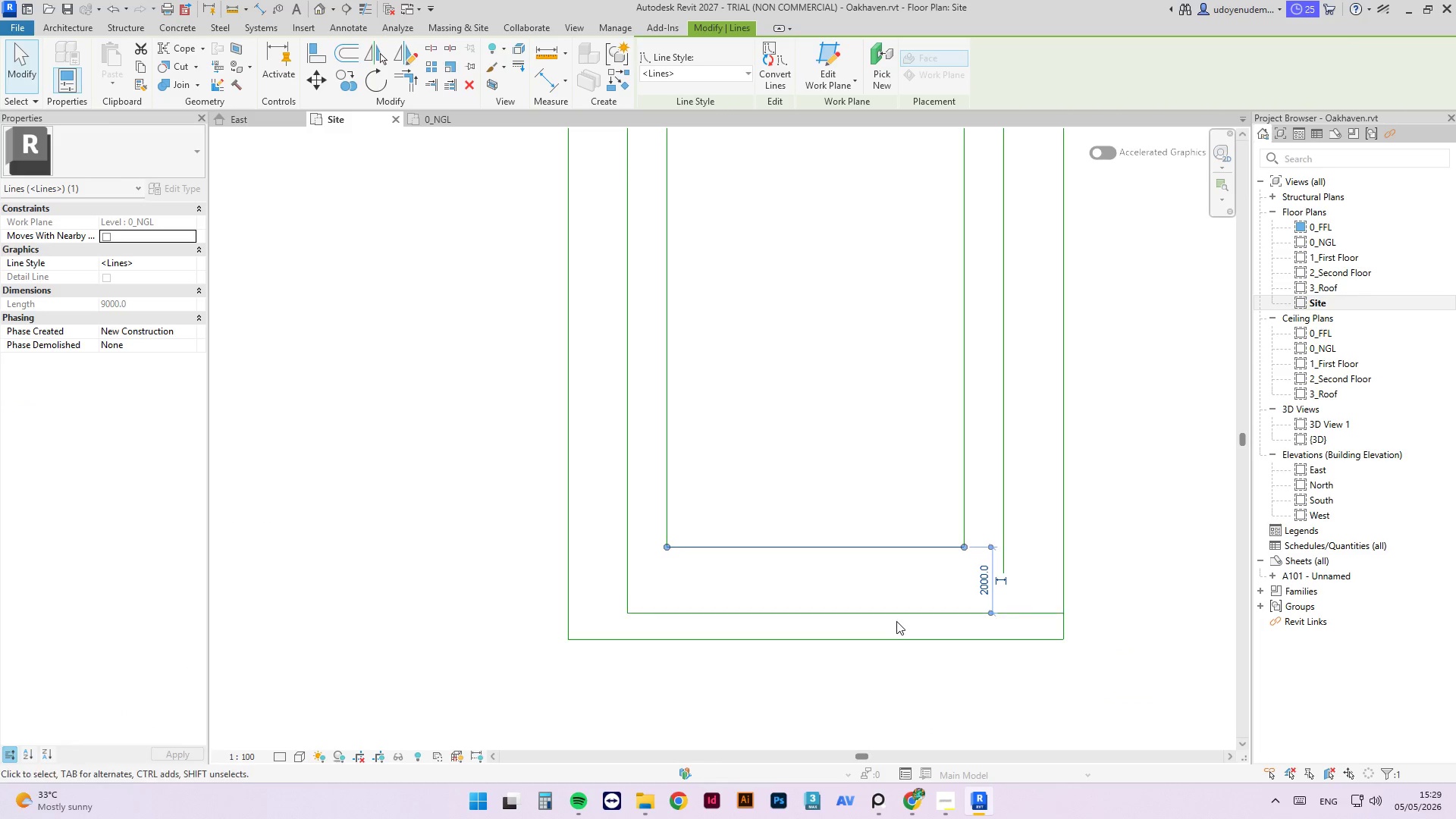 
left_click([897, 610])
 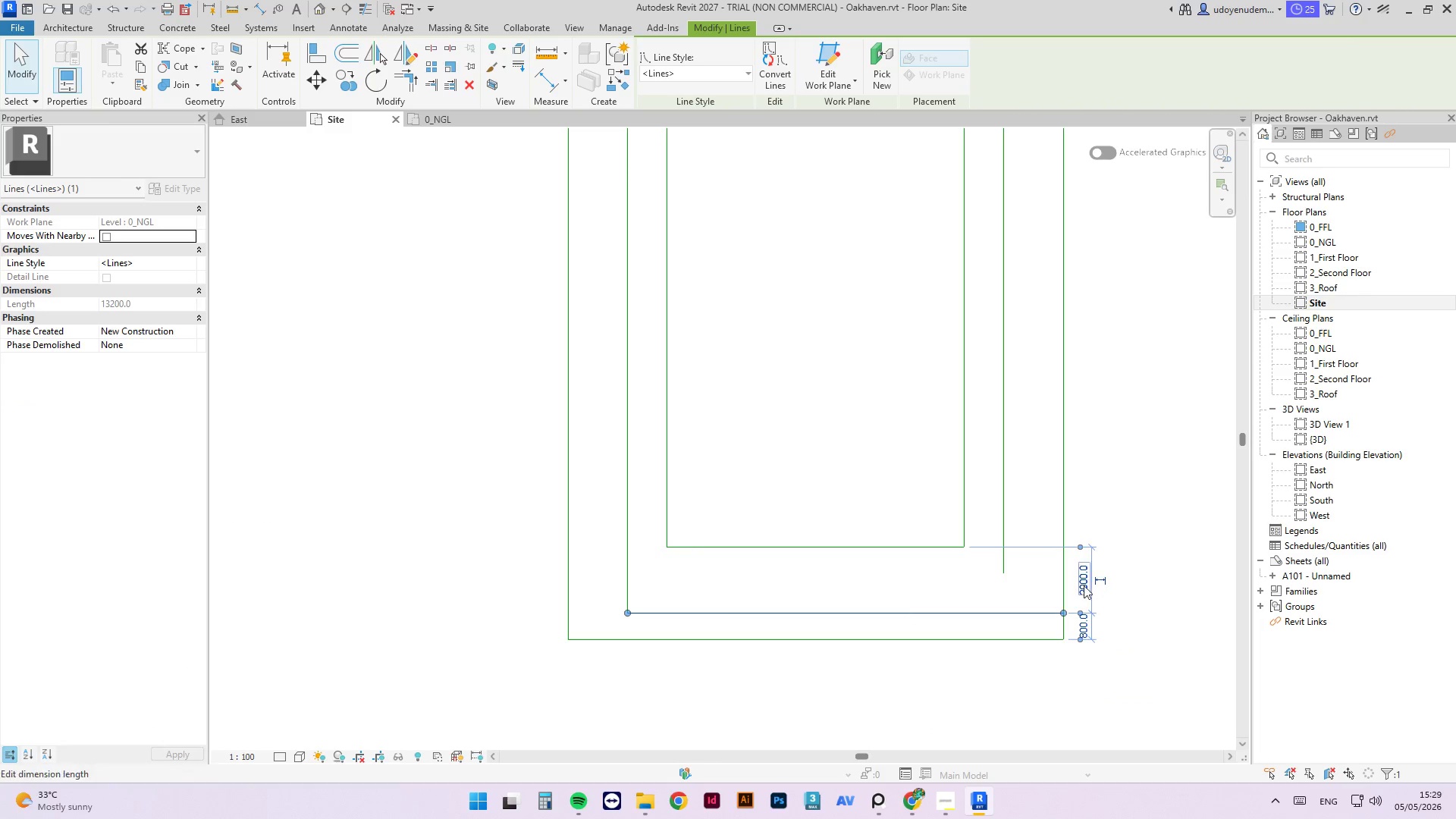 
left_click([1080, 585])
 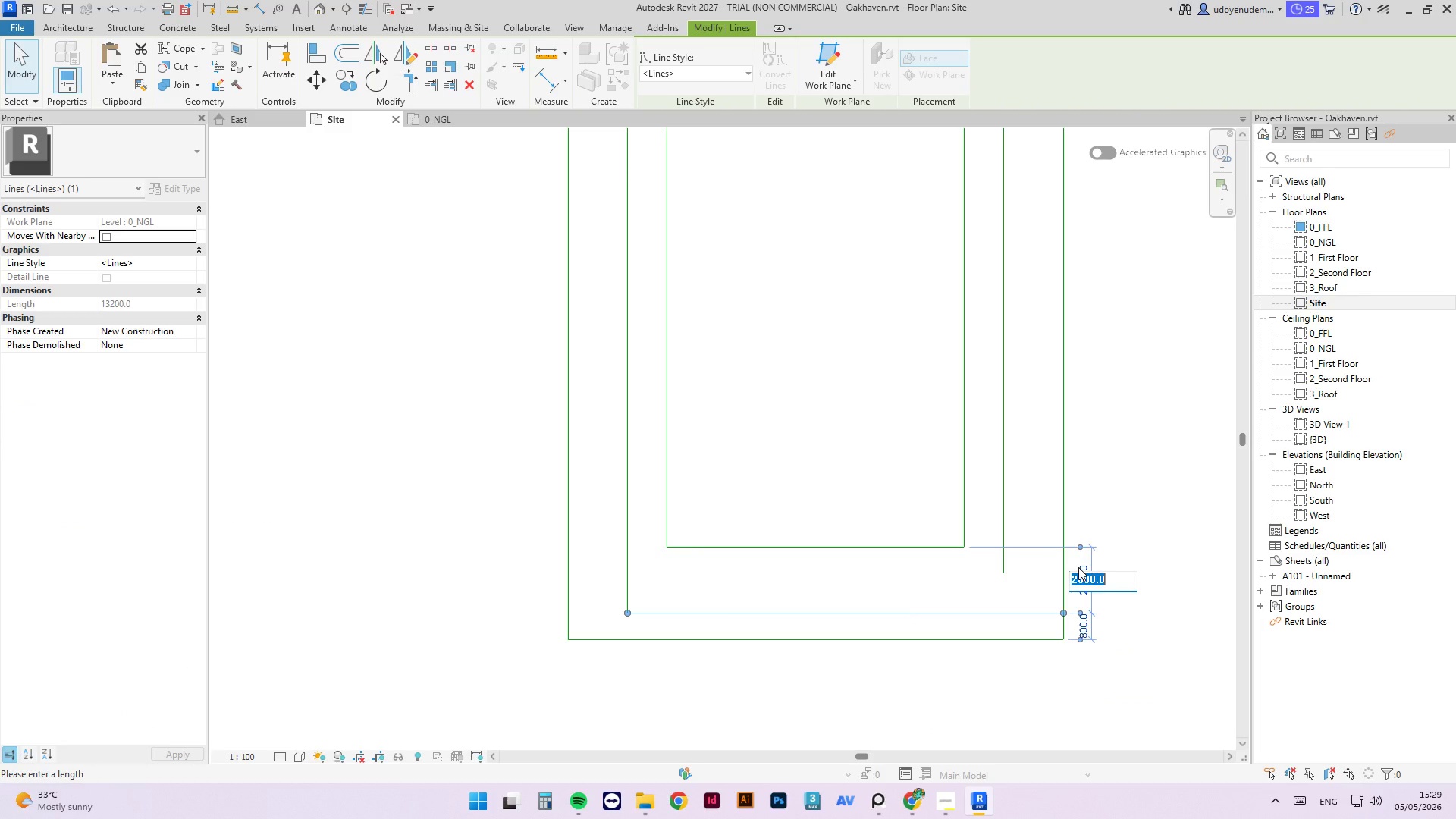 
key(Numpad1)
 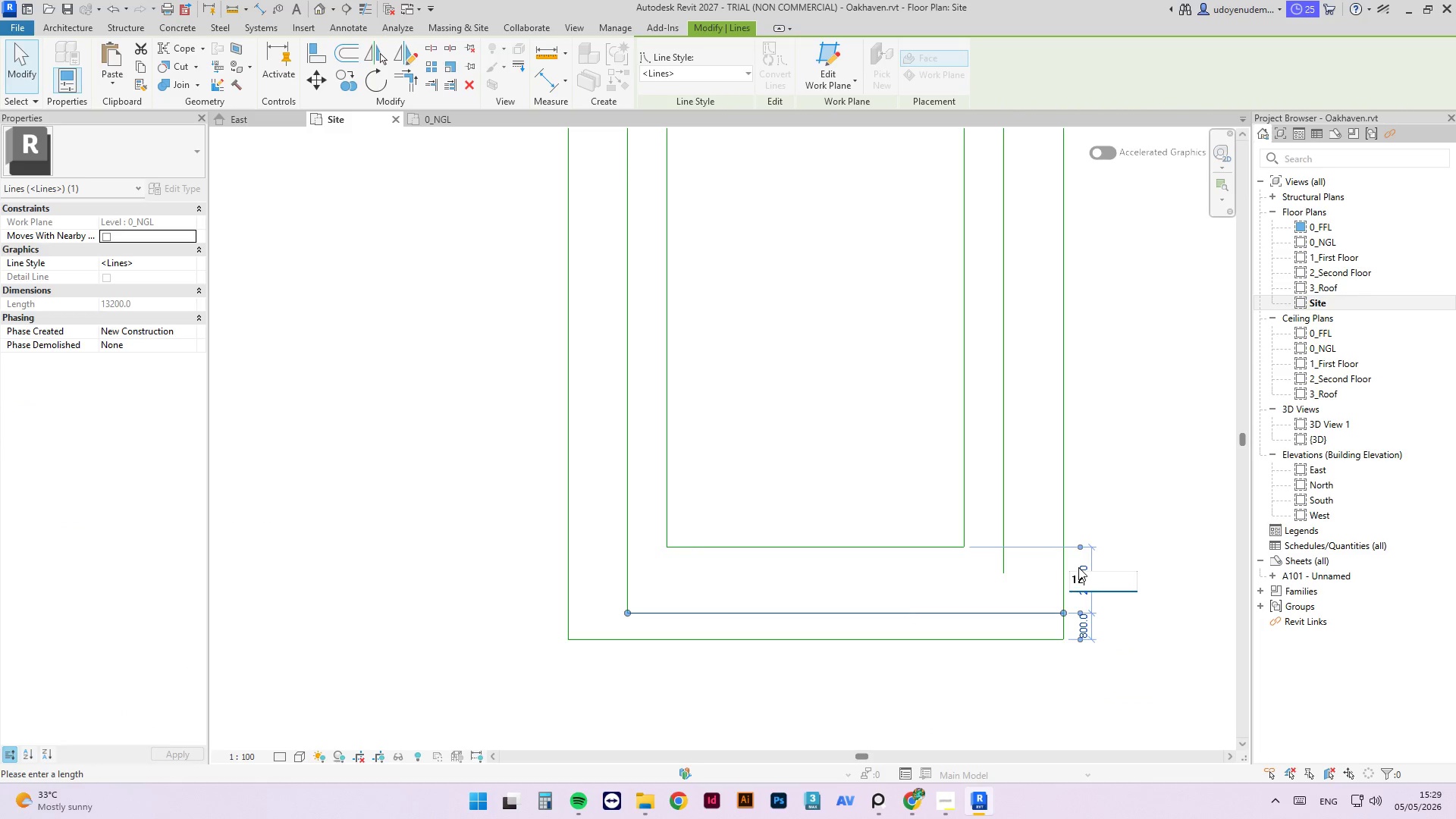 
key(Numpad2)
 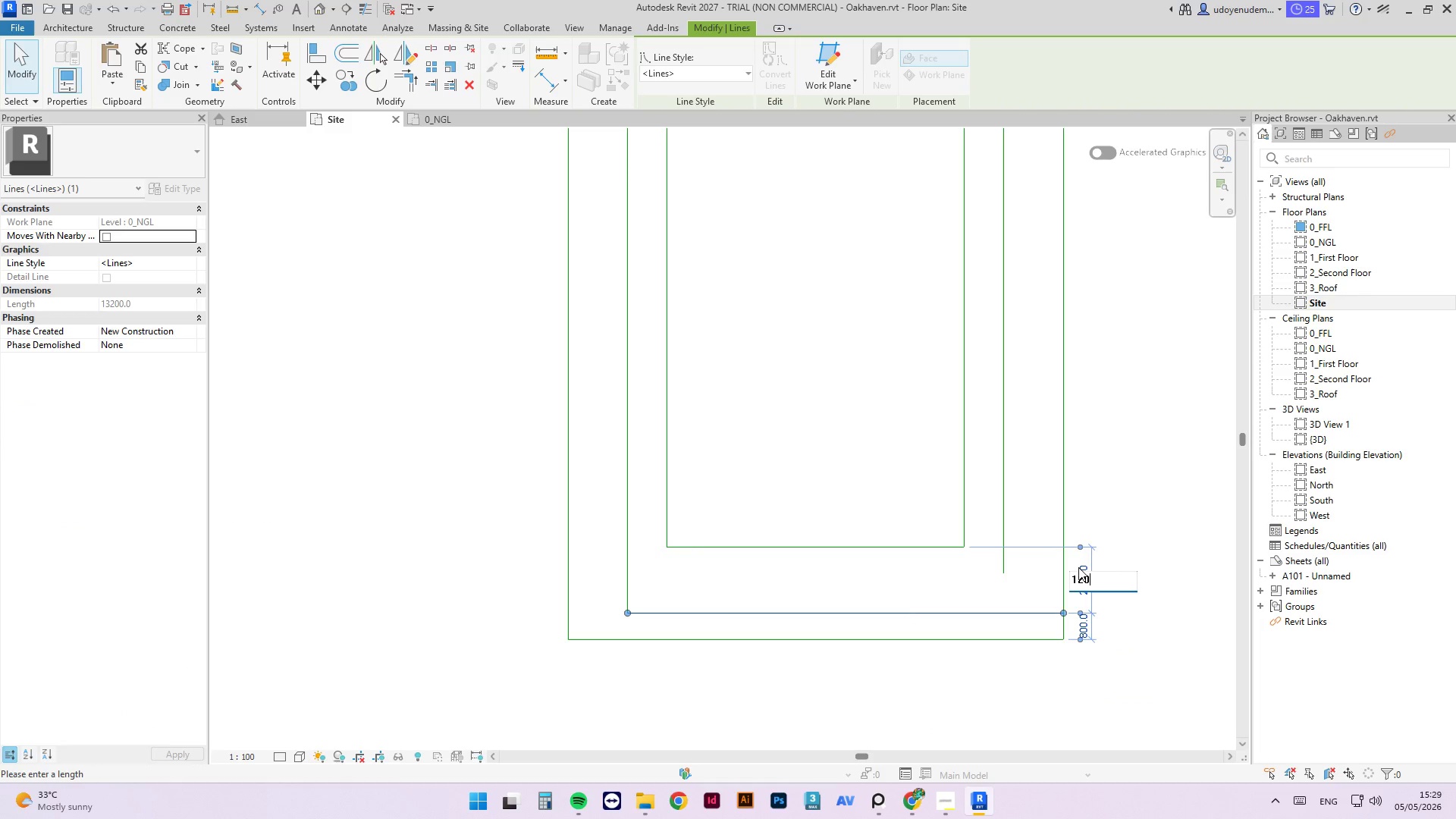 
key(Numpad0)
 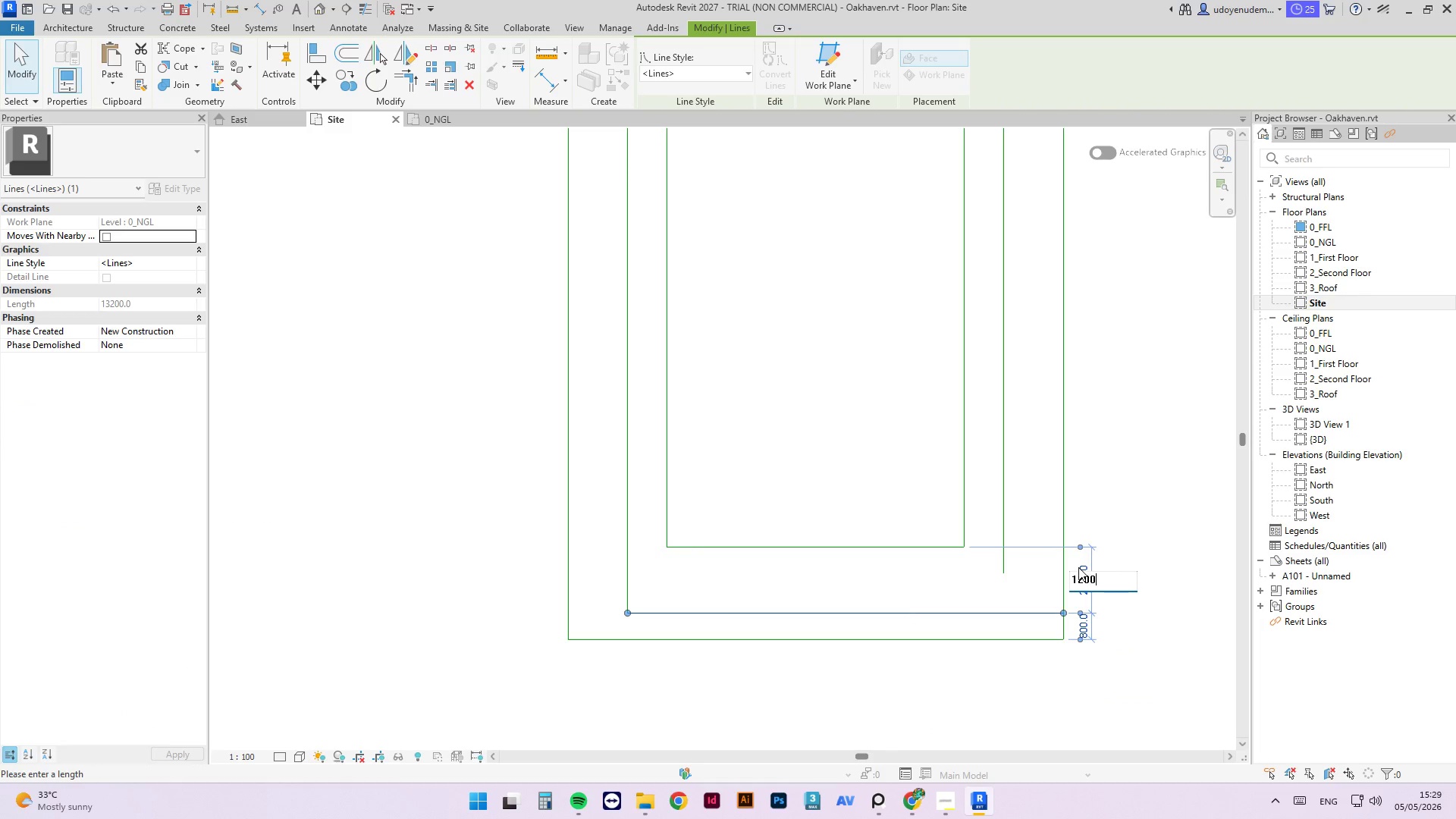 
key(Numpad0)
 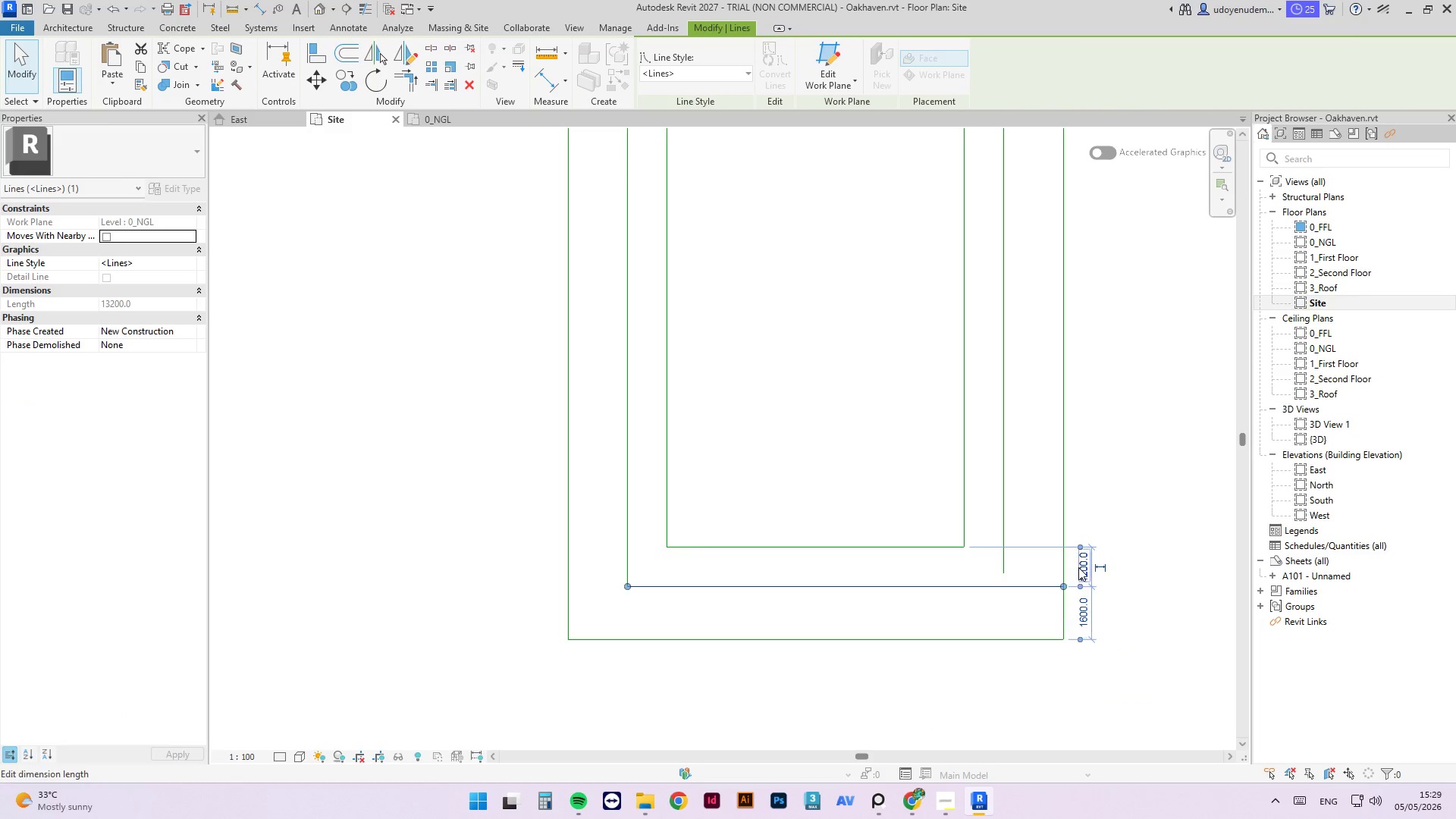 
key(NumpadEnter)
 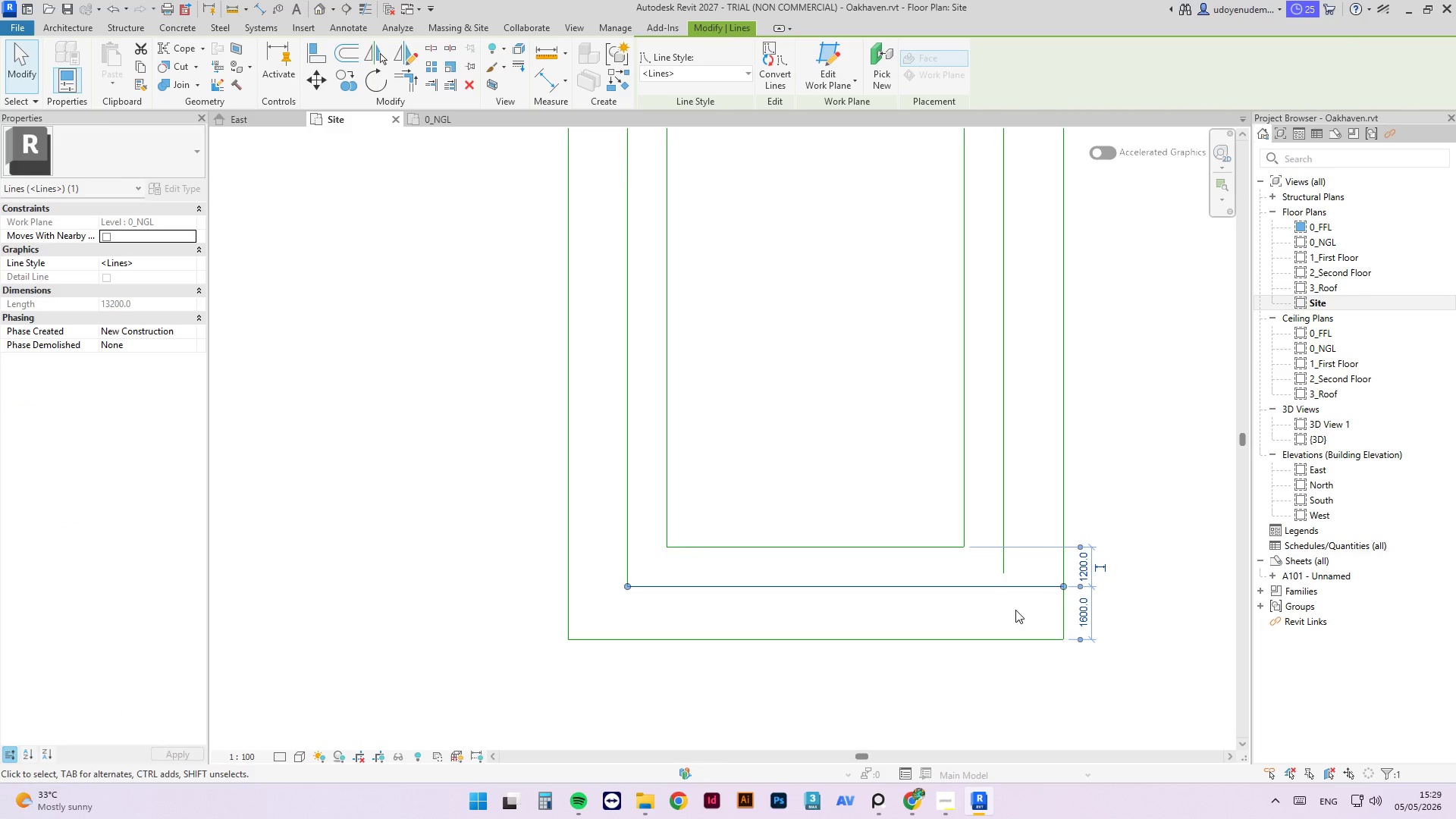 
type(tr)
 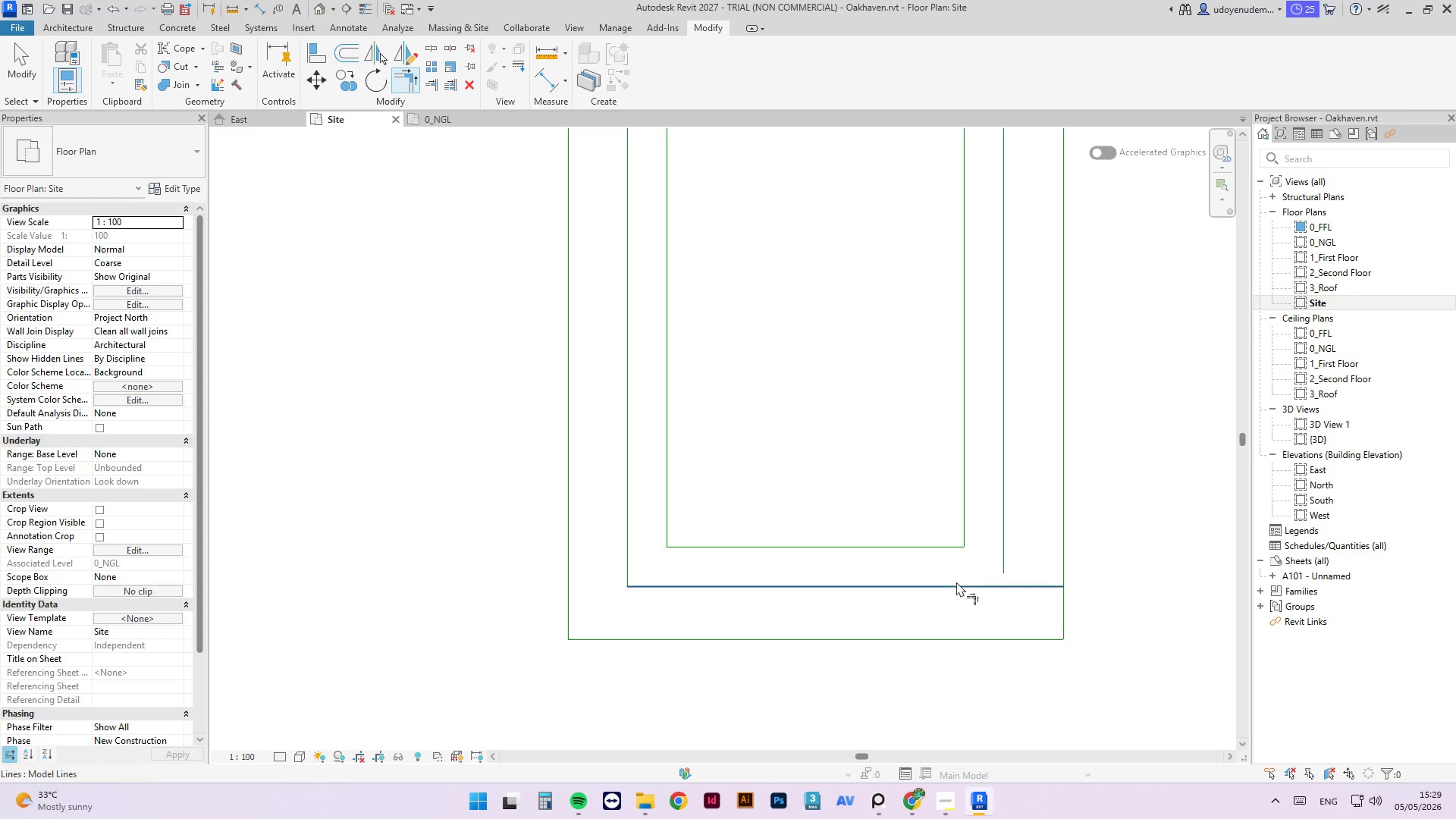 
left_click([958, 590])
 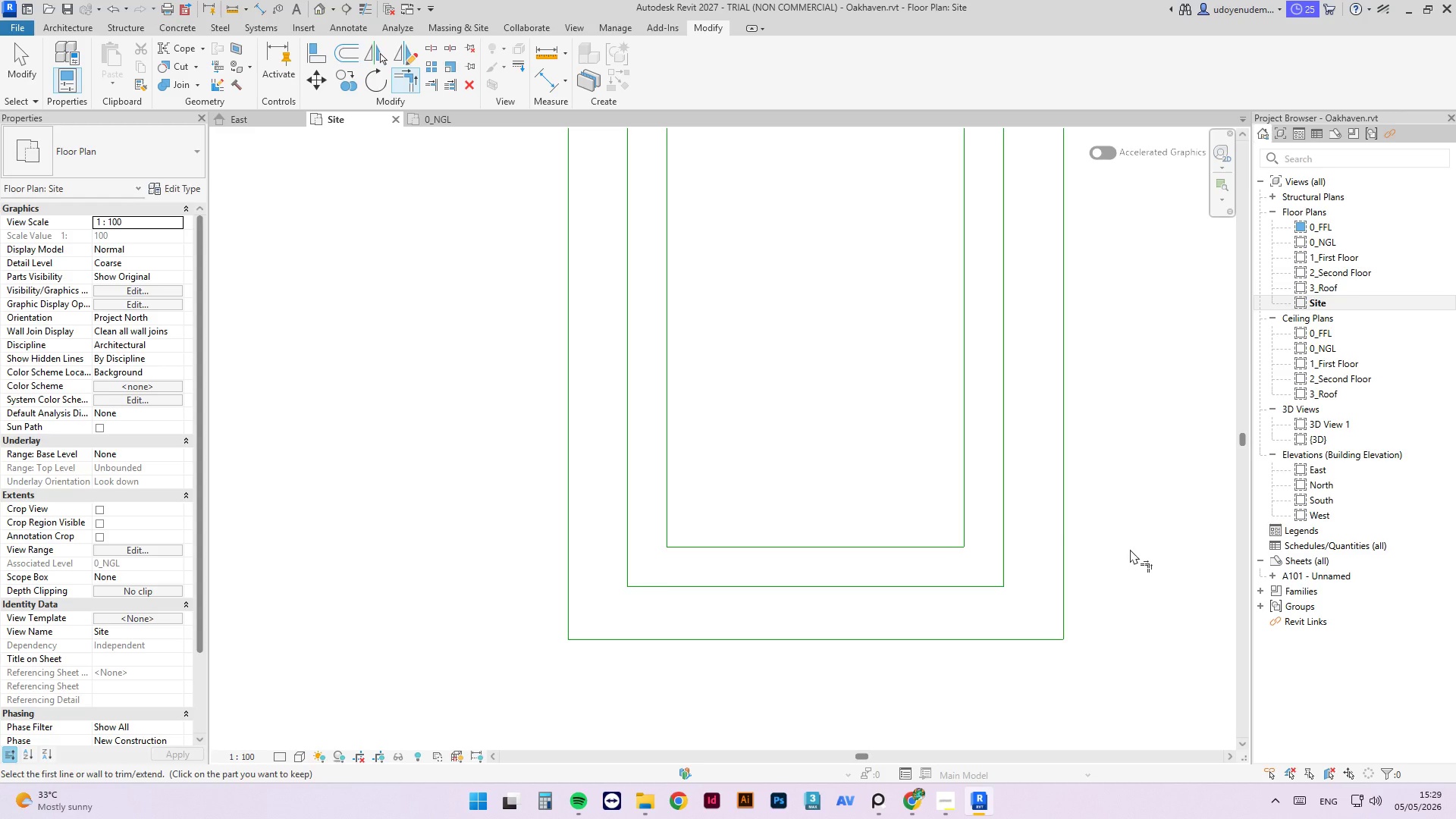 
scroll: coordinate [1008, 701], scroll_direction: down, amount: 5.0
 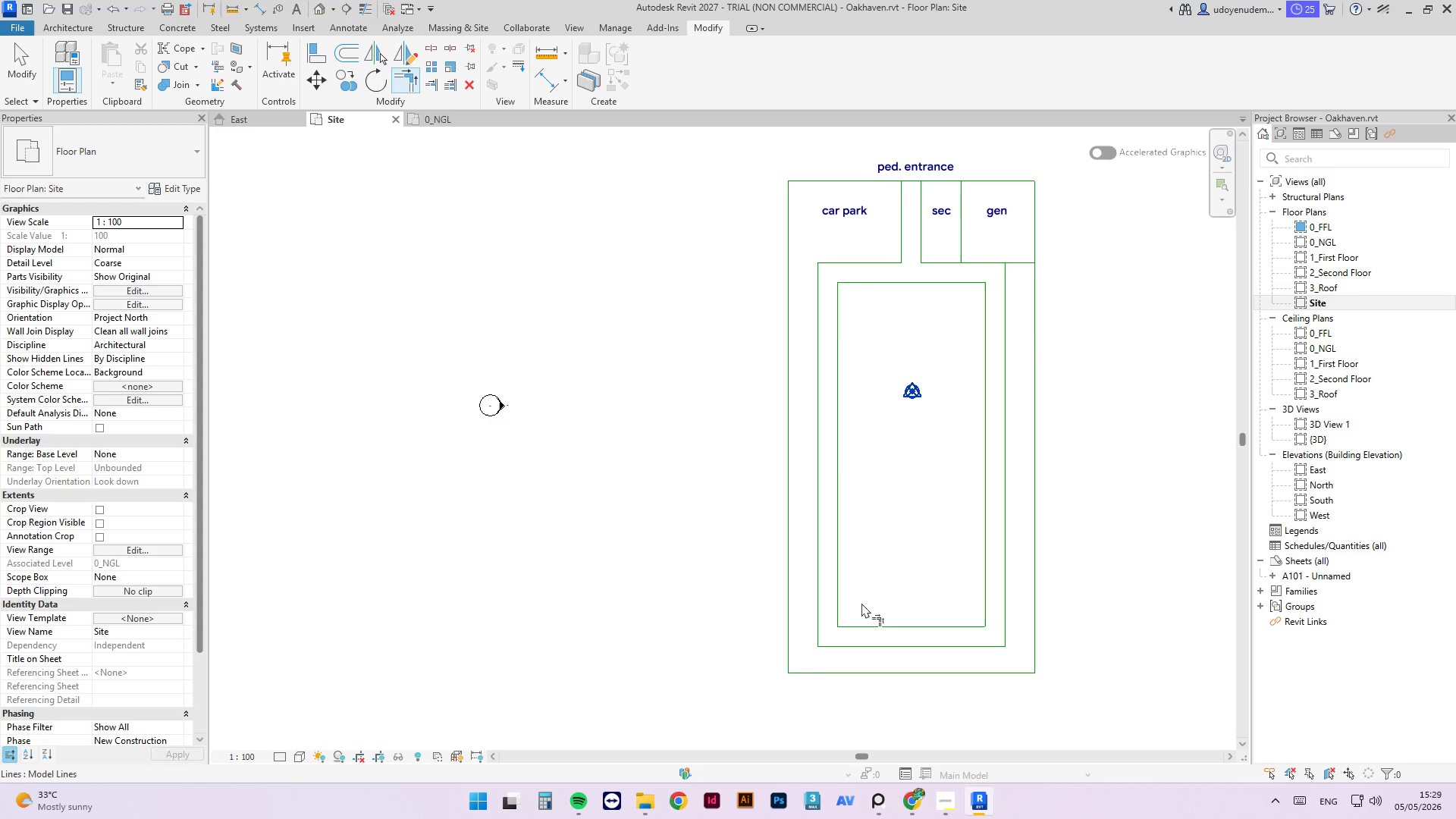 
key(Escape)
 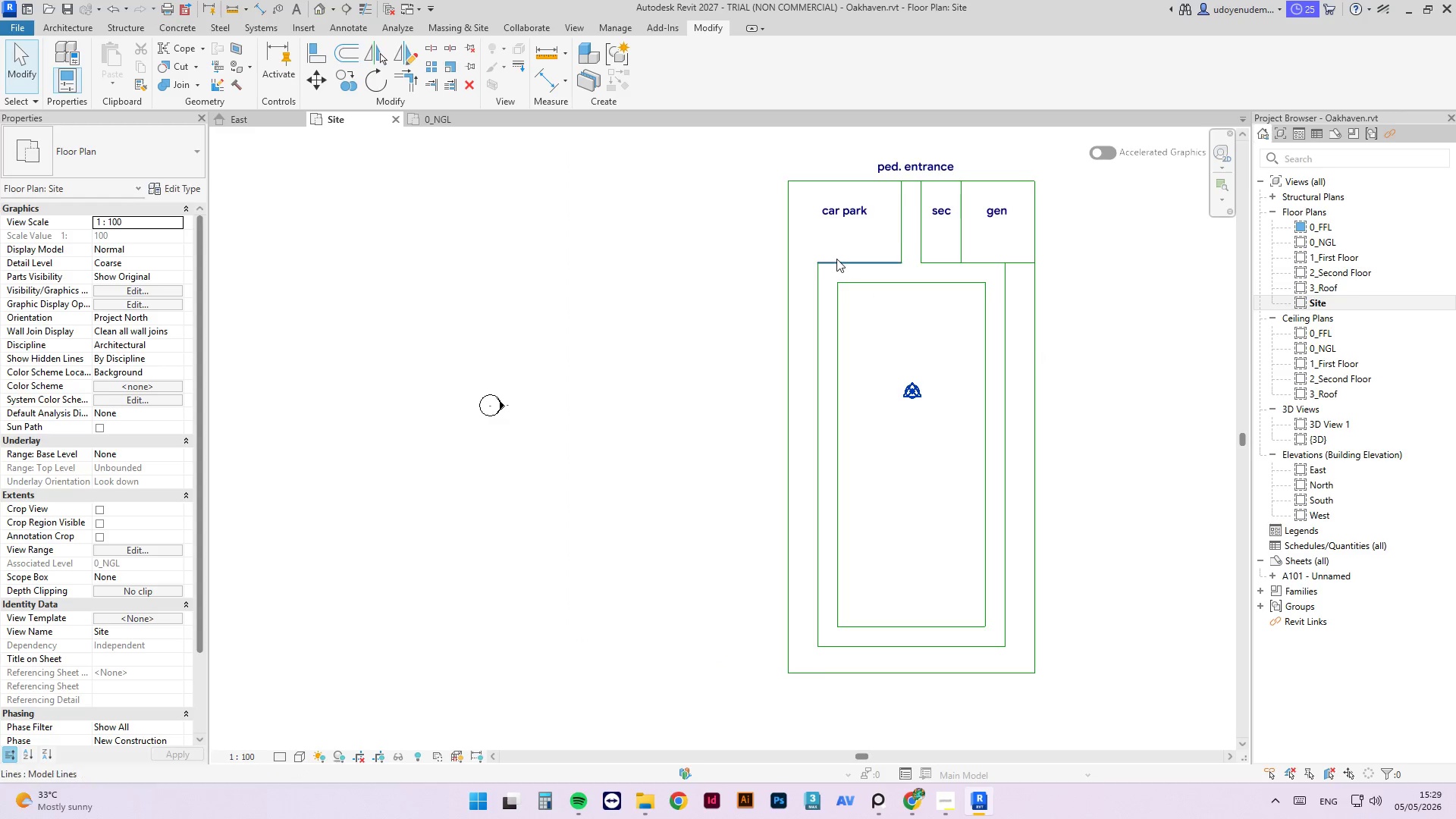 
key(Escape)
 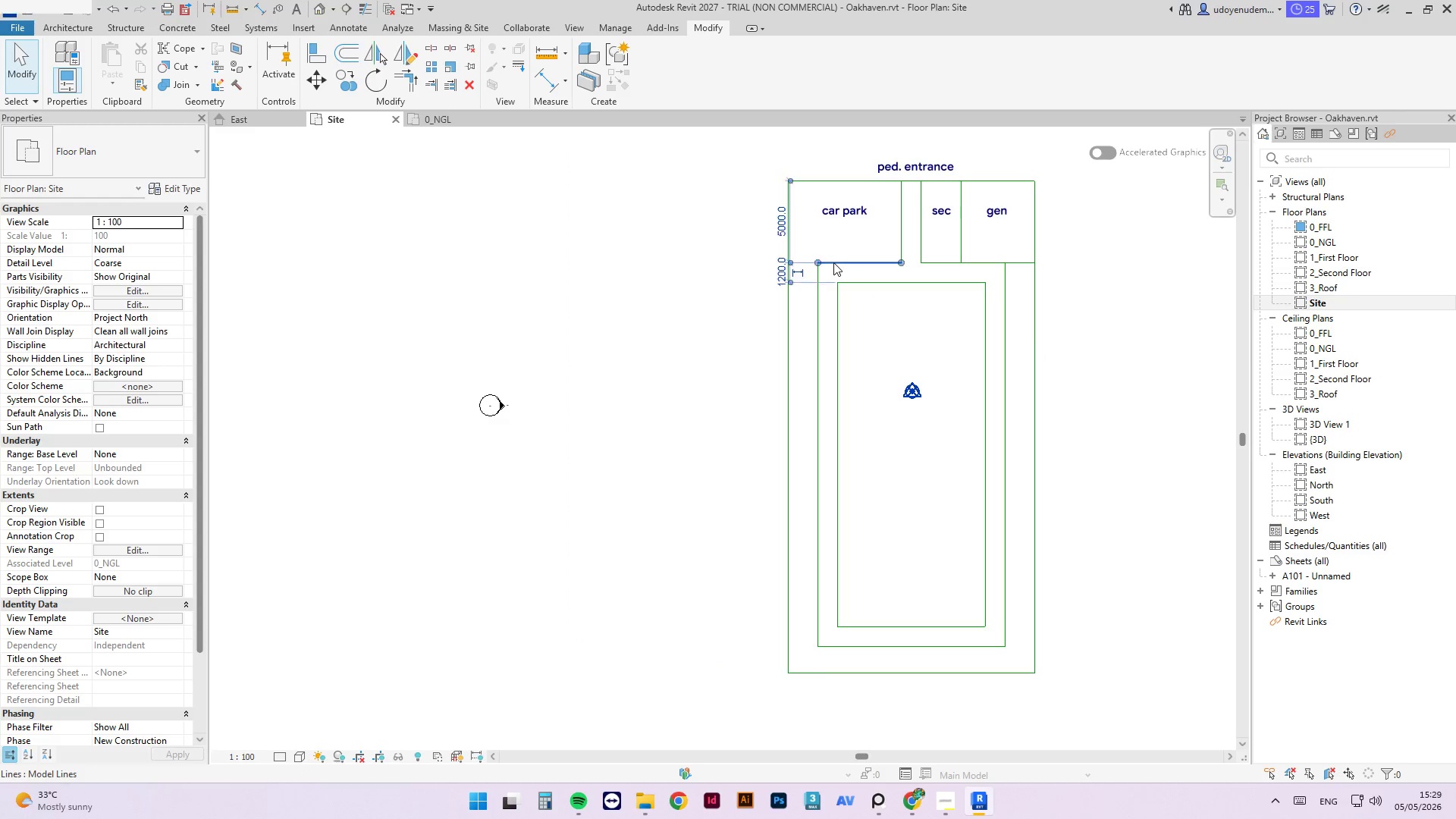 
left_click([833, 262])
 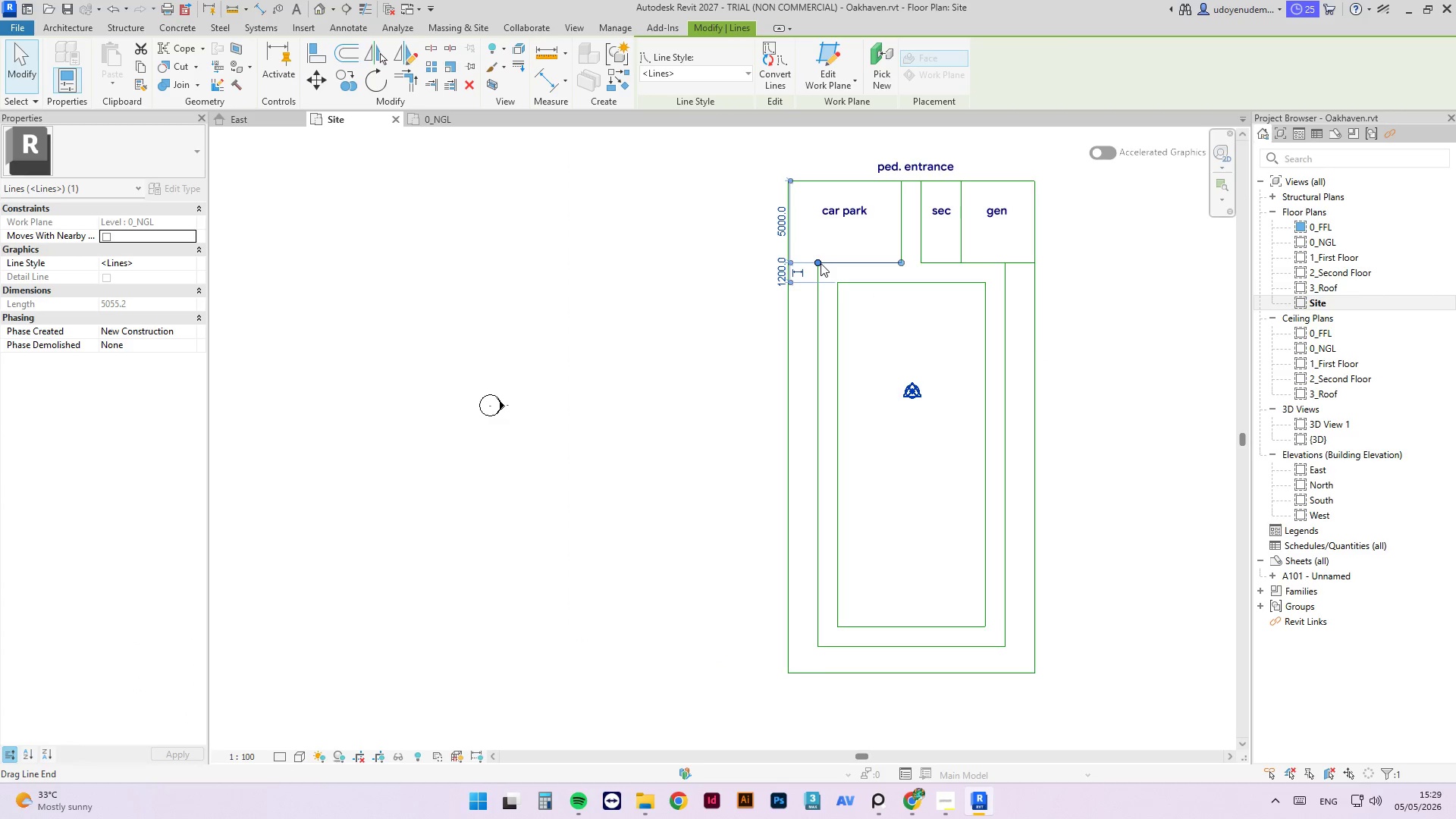 
left_click_drag(start_coordinate=[821, 263], to_coordinate=[785, 262])
 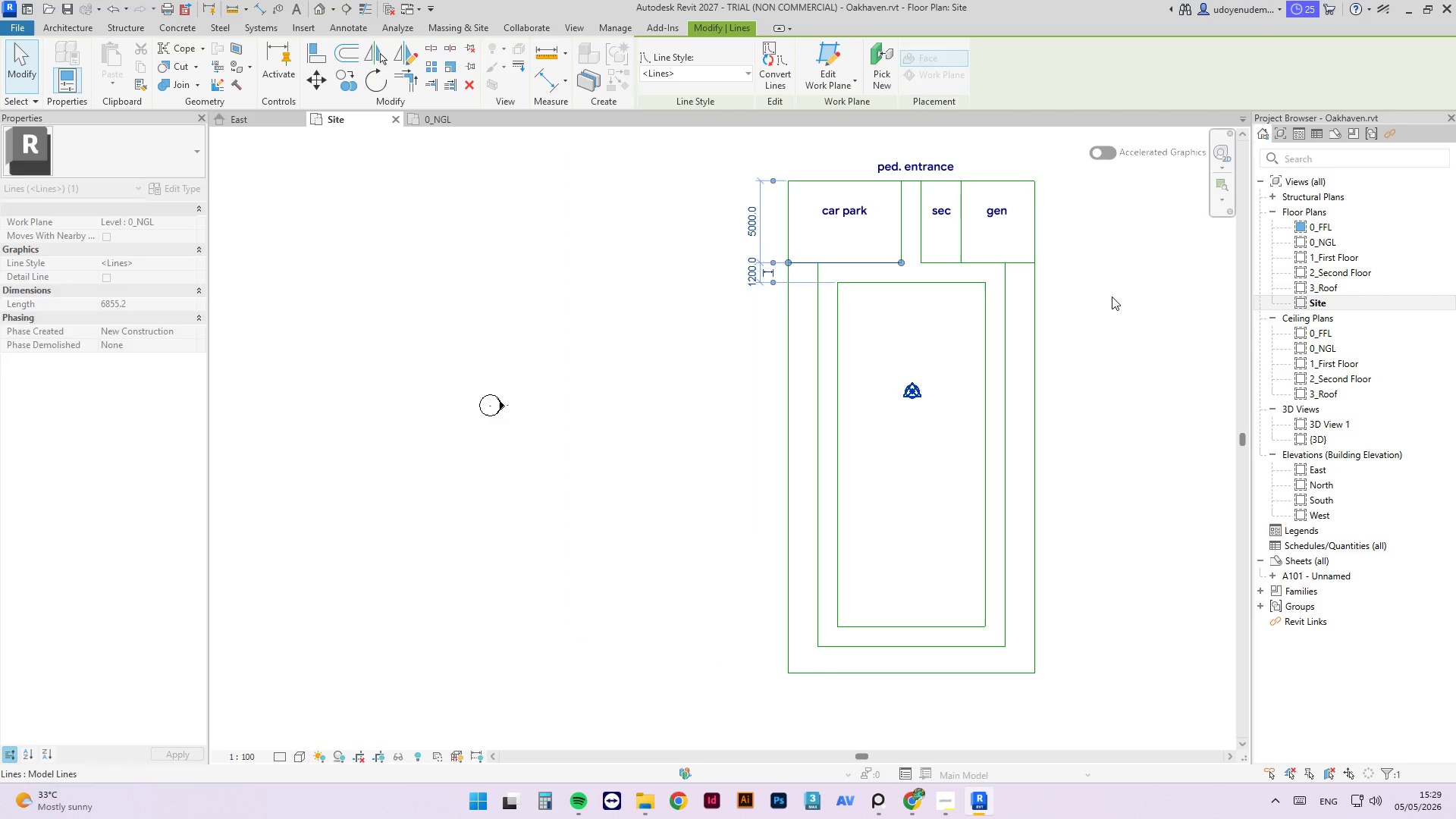 
key(Escape)
 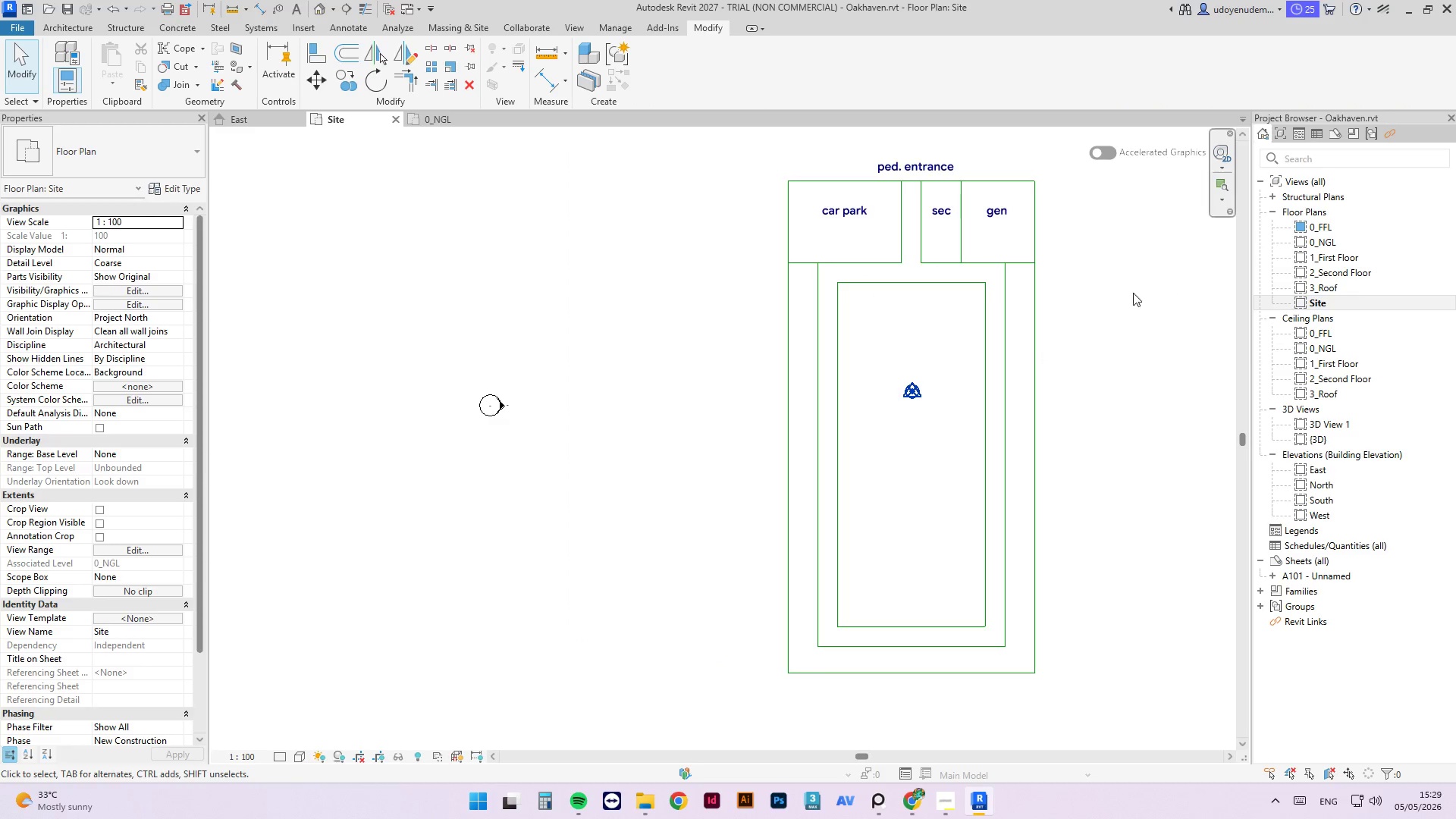 
left_click([1126, 294])
 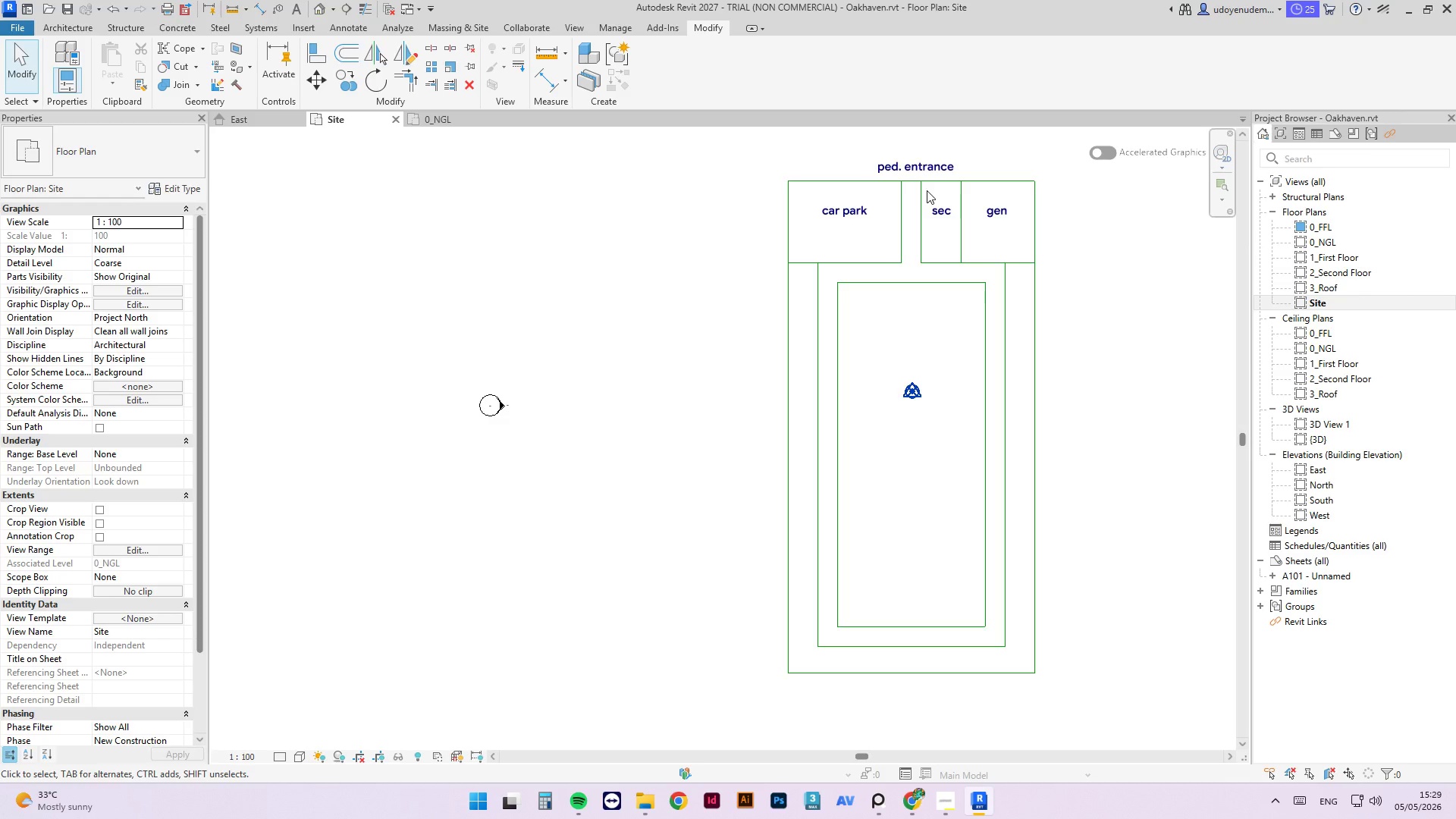 
scroll: coordinate [945, 199], scroll_direction: up, amount: 2.0
 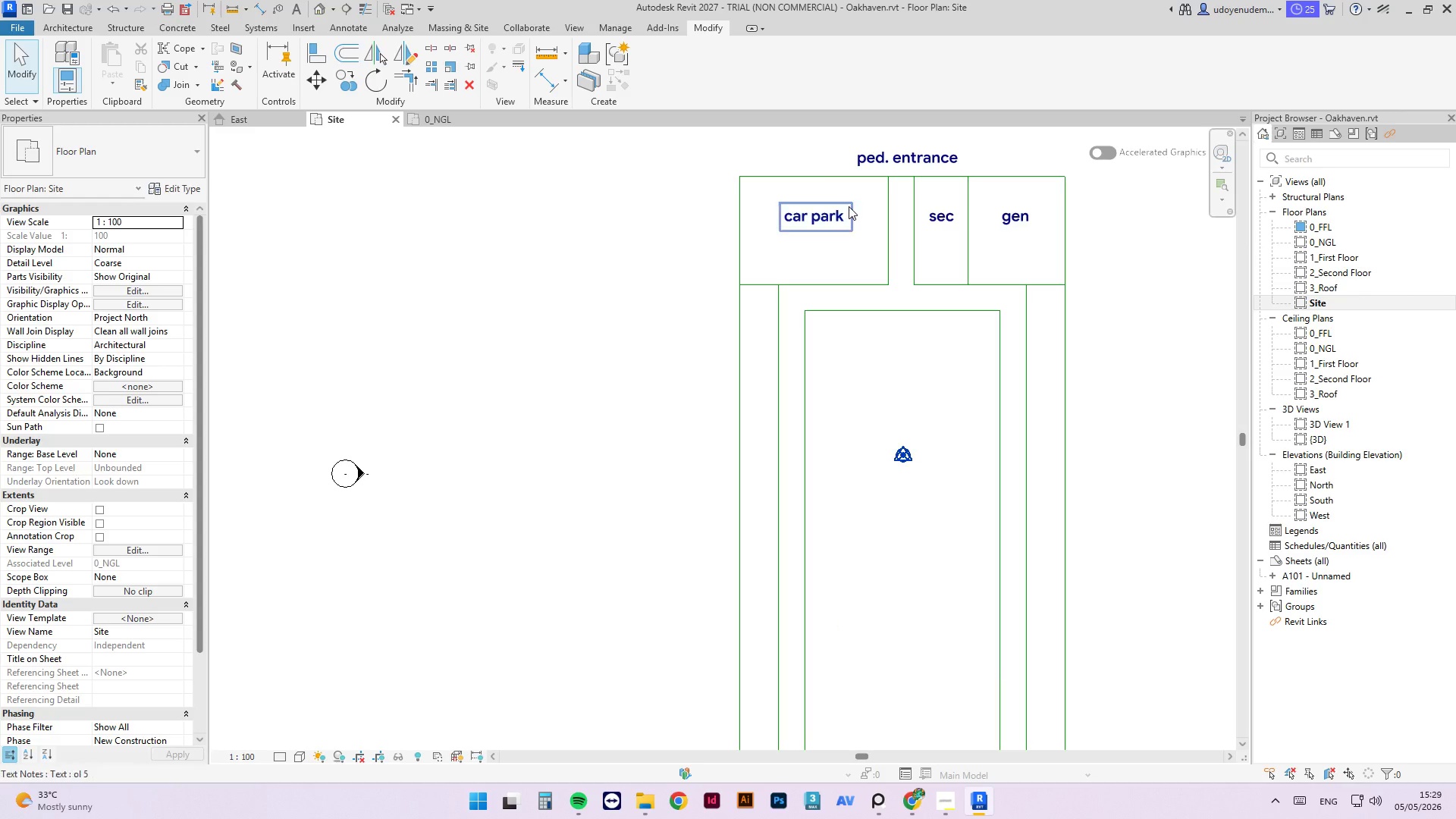 
left_click([839, 208])
 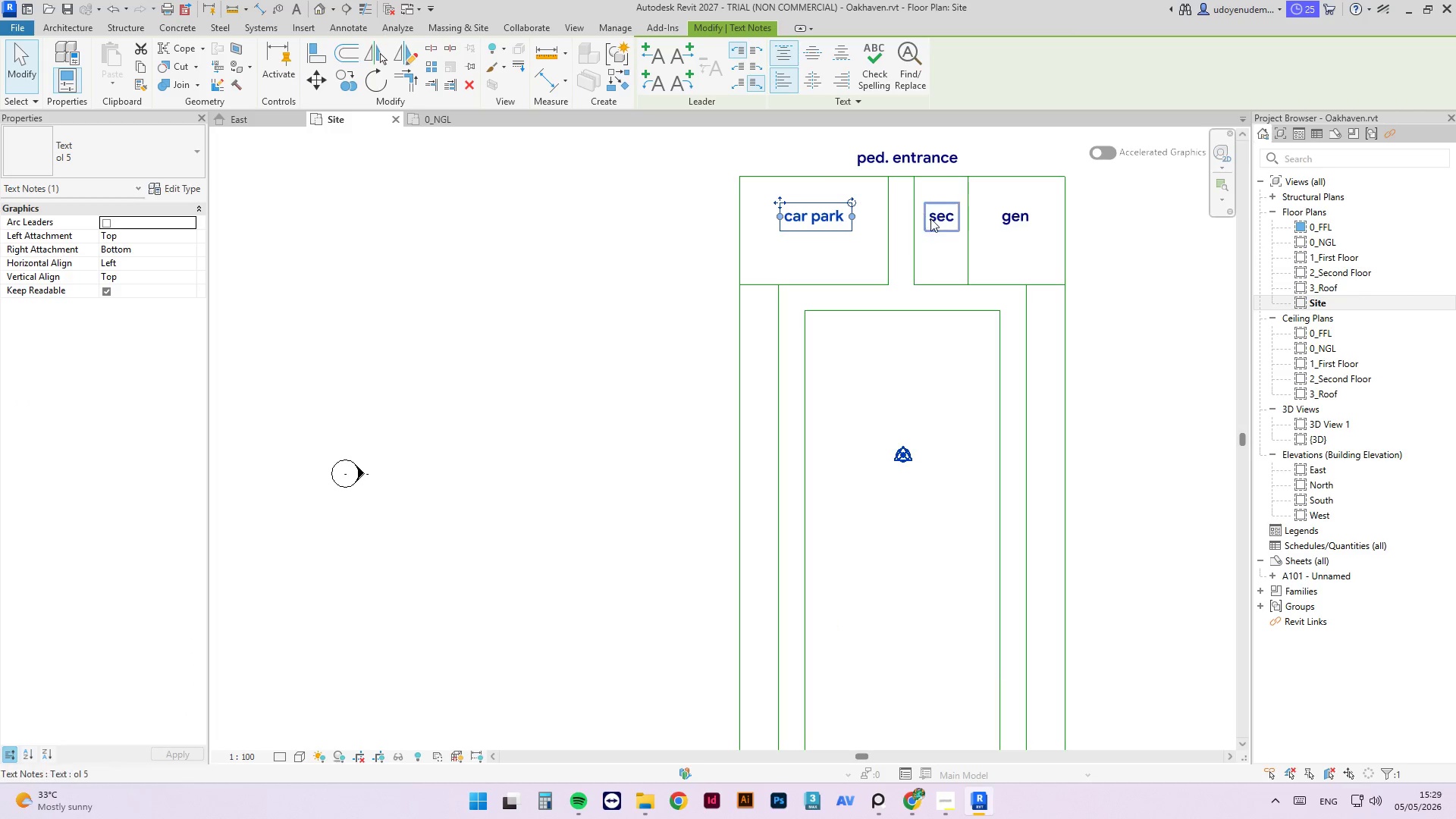 
hold_key(key=ControlLeft, duration=1.2)
left_click([931, 218])
 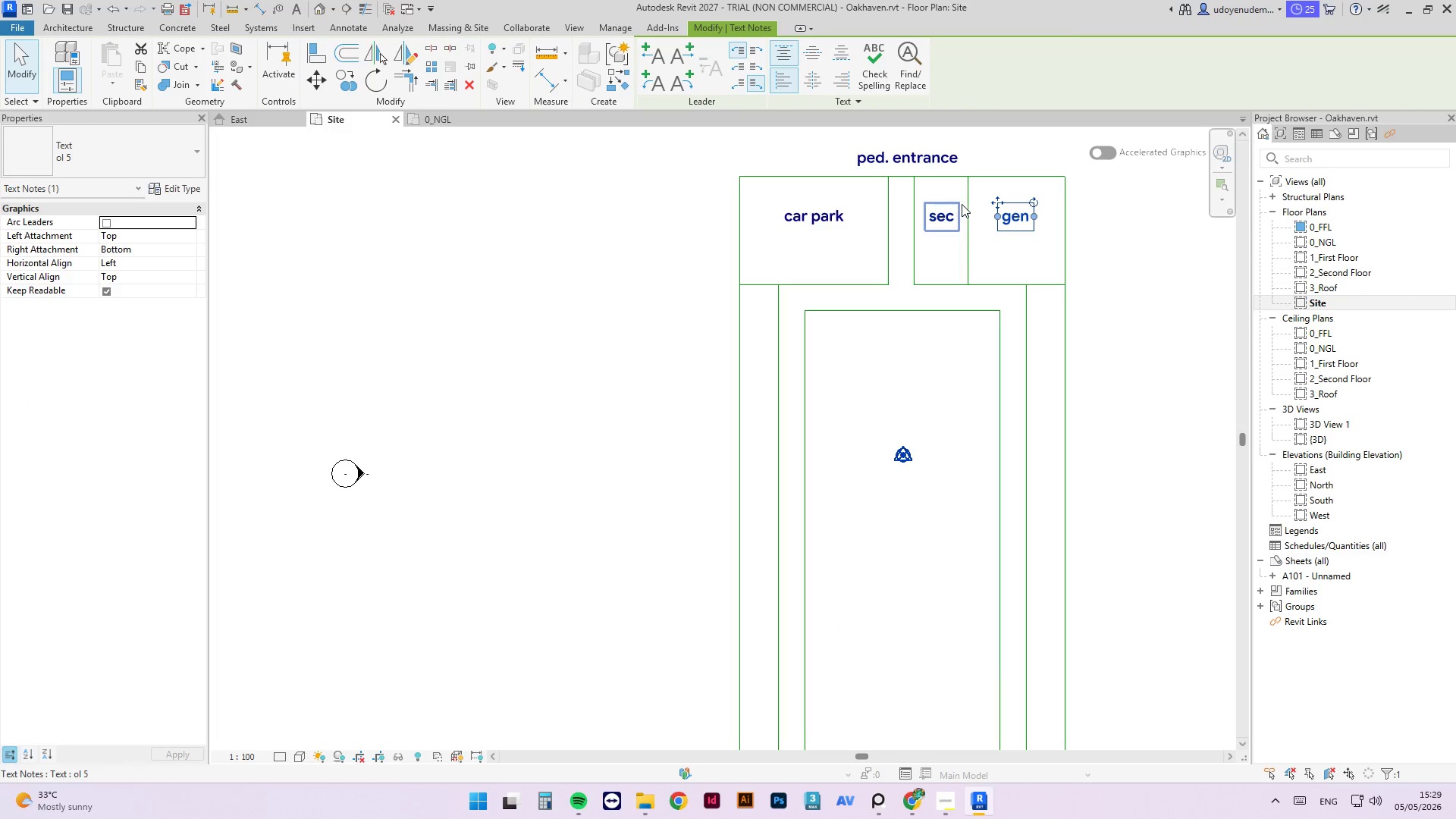 
hold_key(key=ShiftLeft, duration=0.48)
left_click([954, 212])
 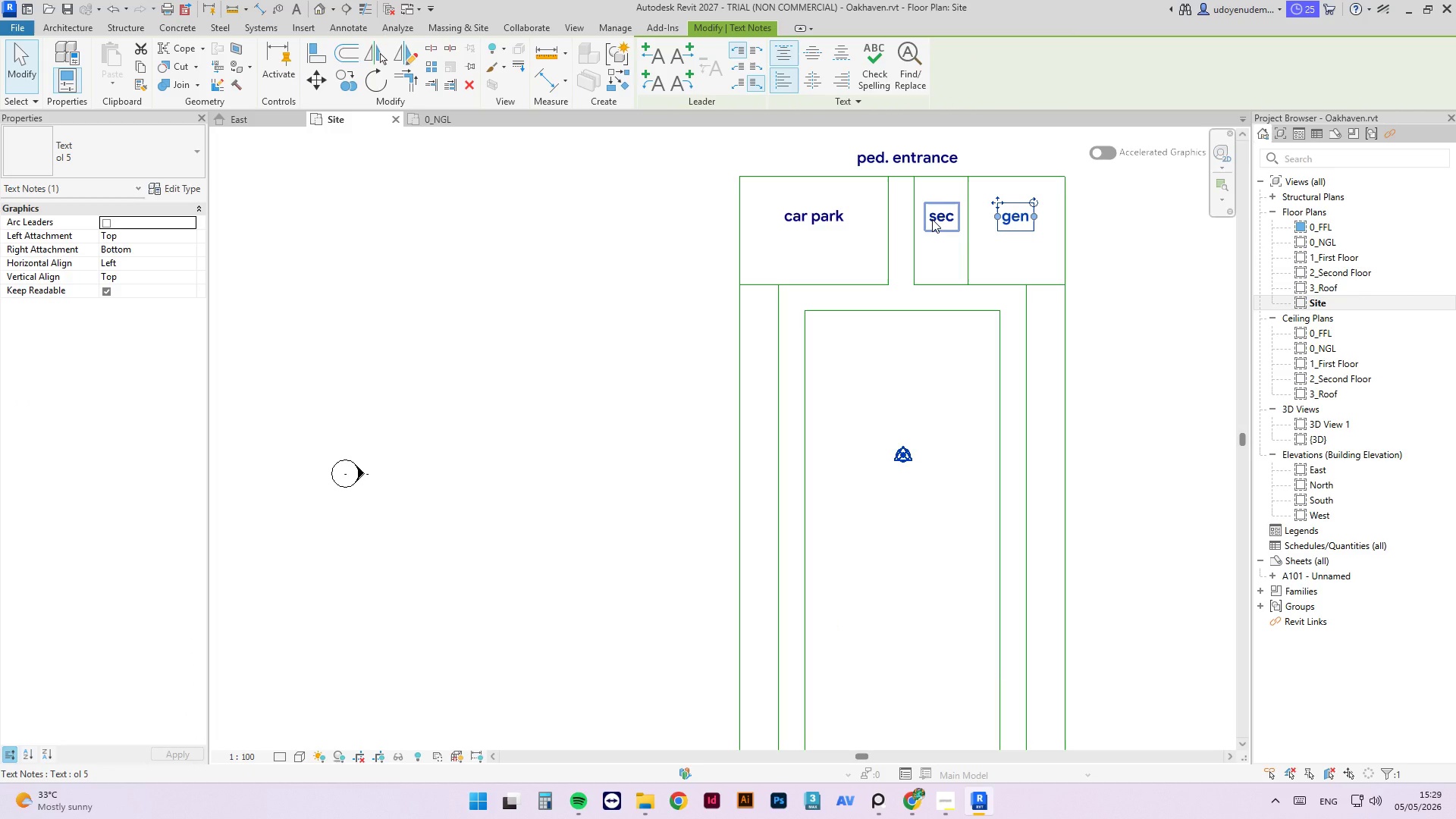 
hold_key(key=ControlLeft, duration=0.86)
left_click([934, 219])
 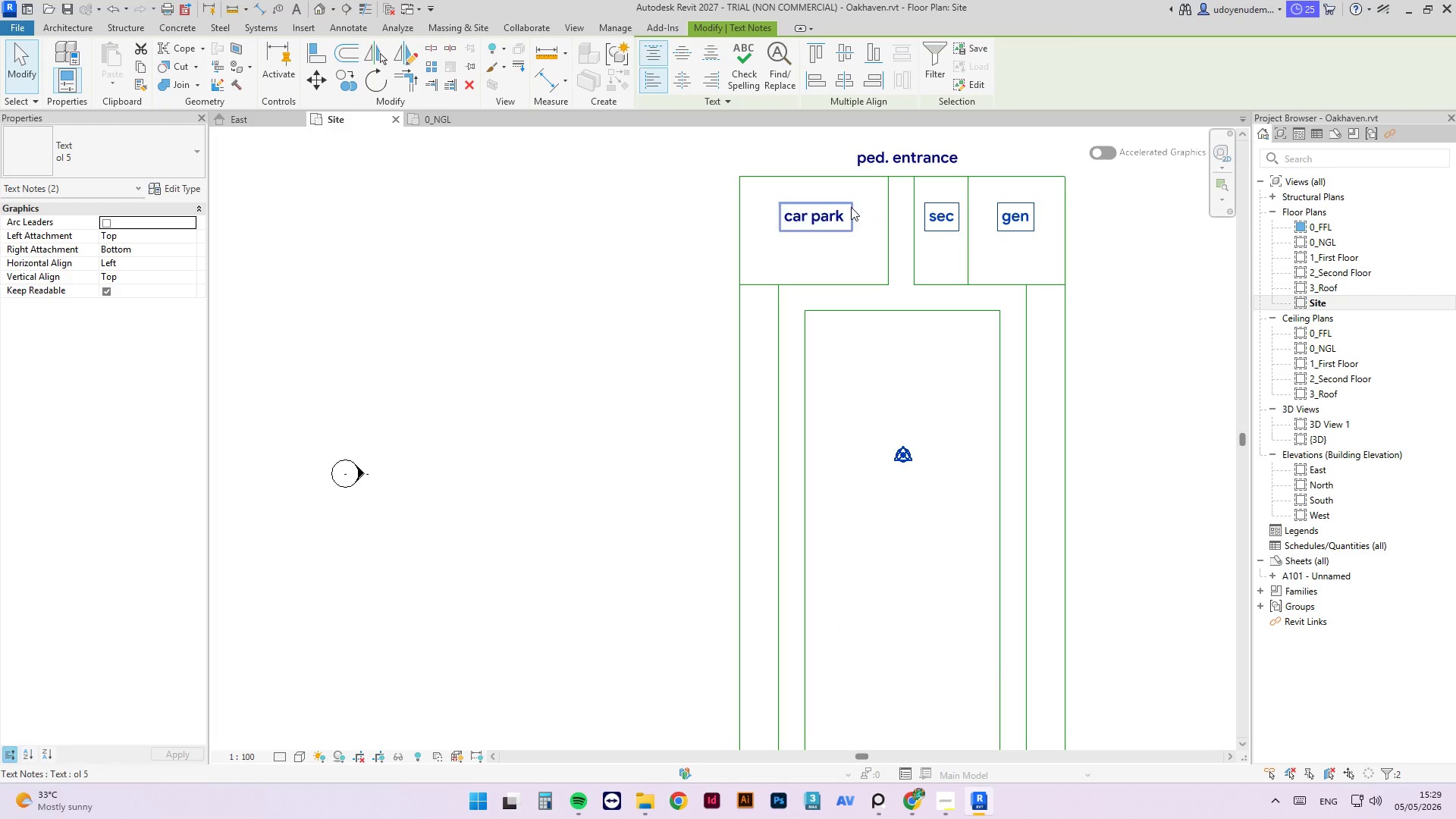 
left_click([830, 209])
 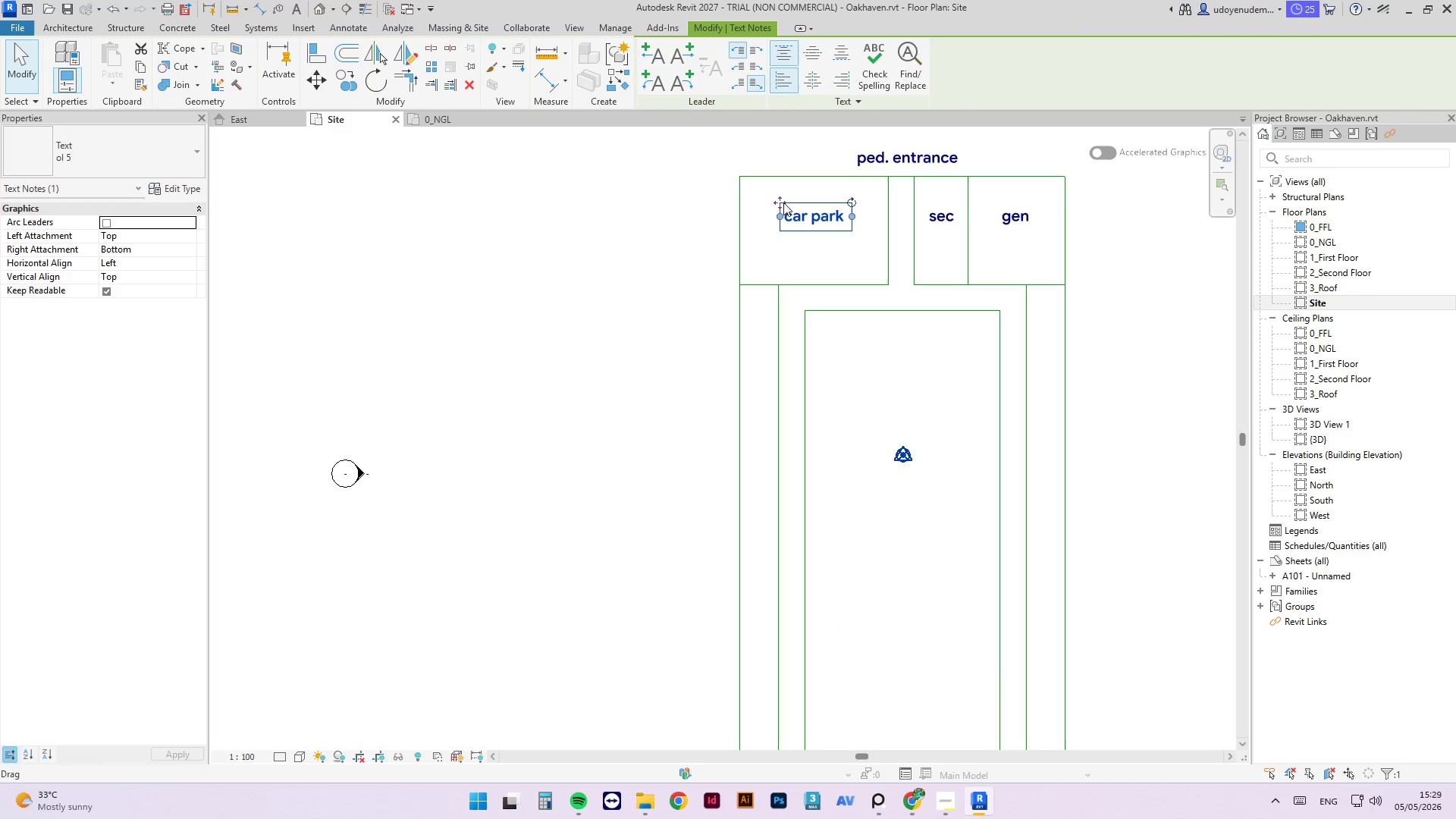 
left_click_drag(start_coordinate=[778, 201], to_coordinate=[774, 216])
 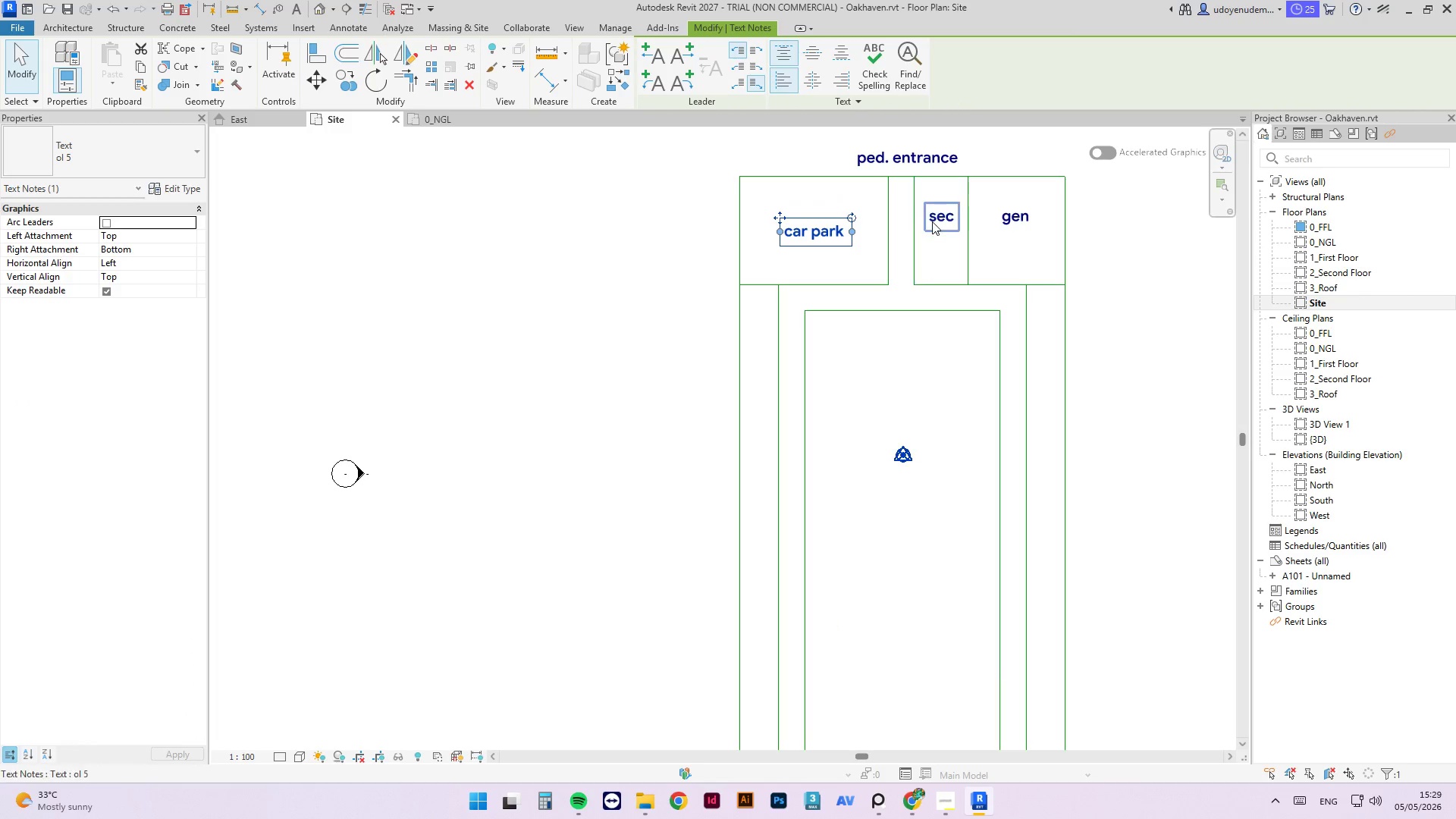 
left_click([933, 221])
 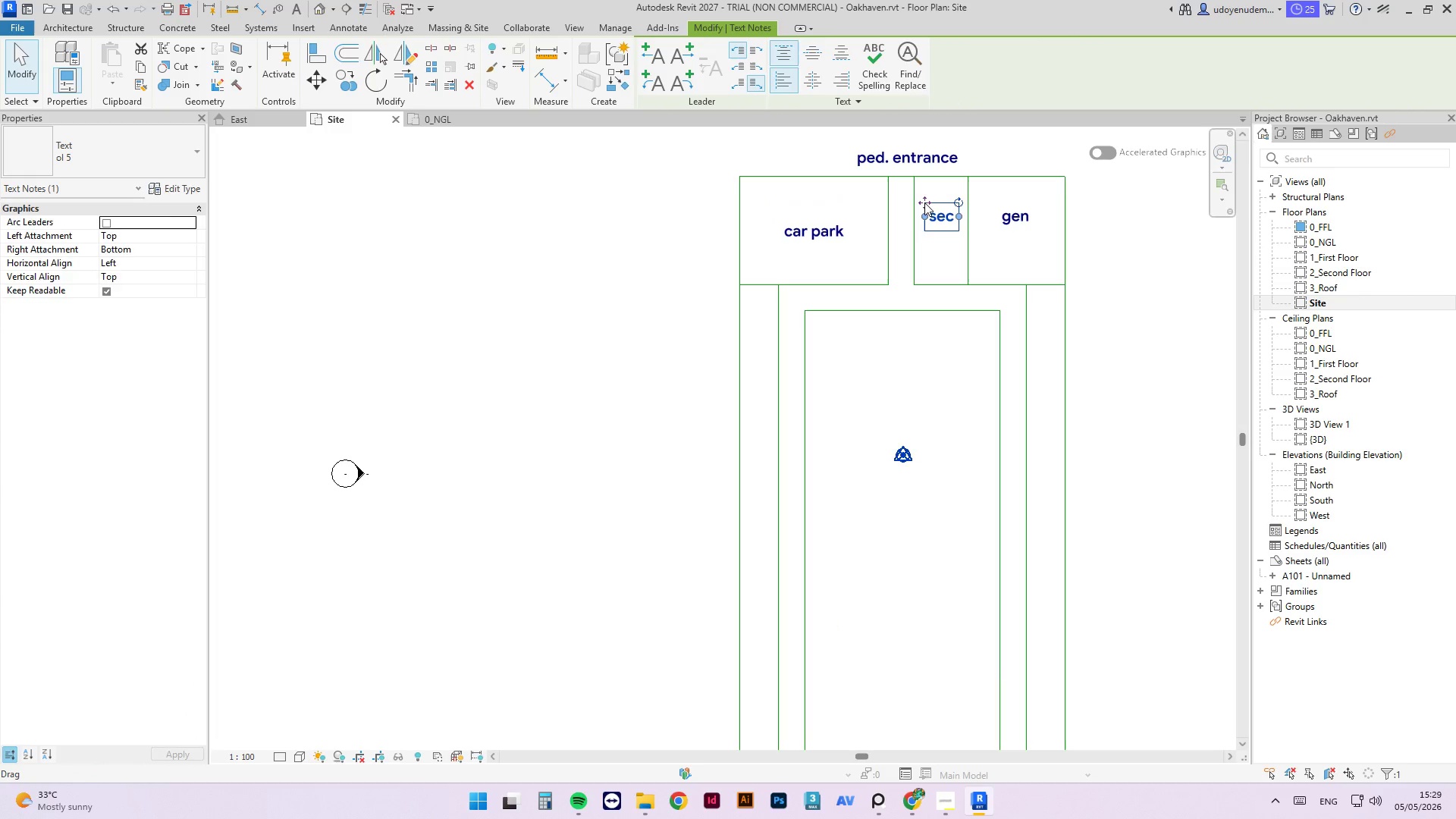 
left_click_drag(start_coordinate=[923, 203], to_coordinate=[923, 218])
 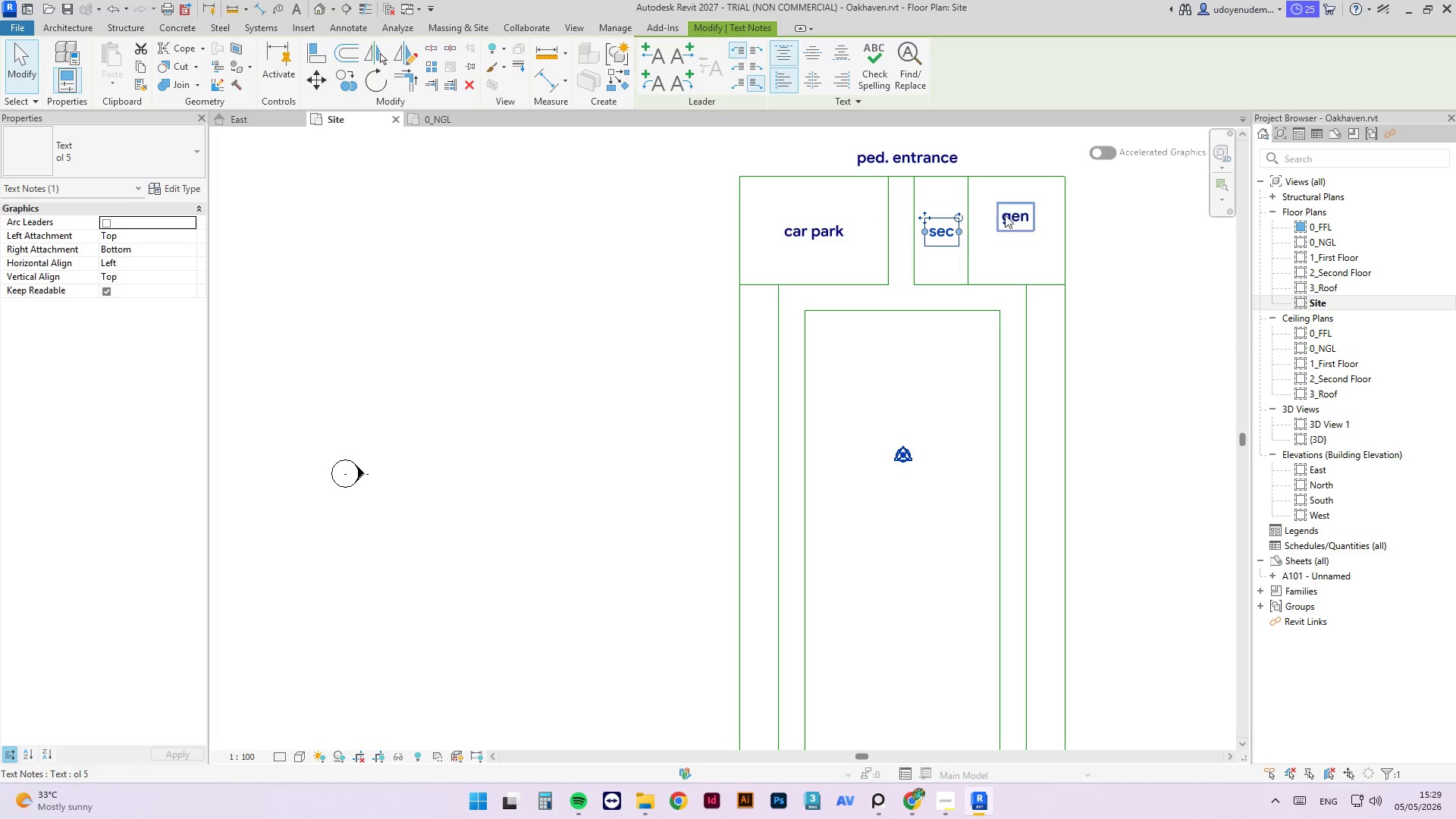 
left_click([1006, 215])
 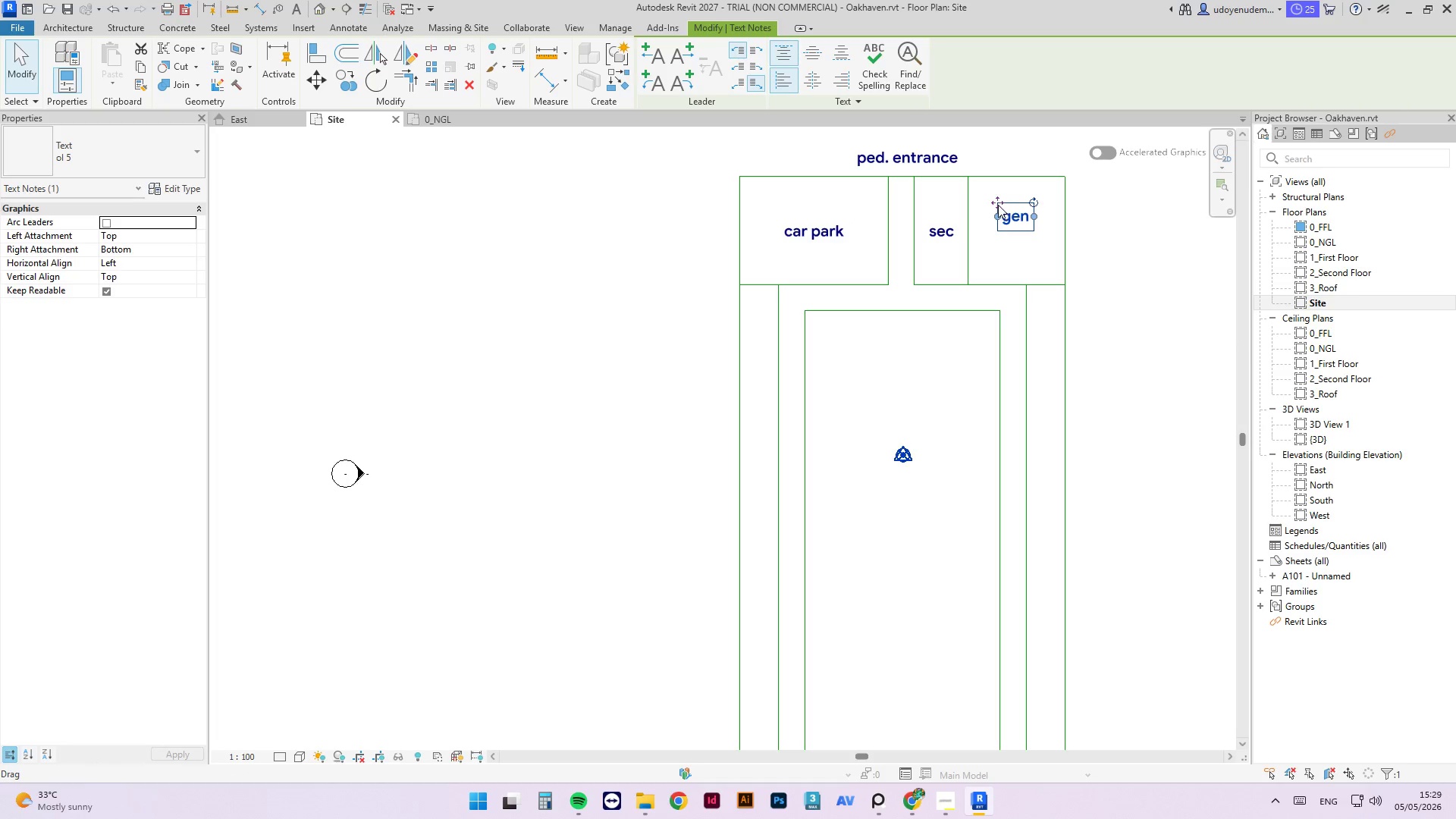 
left_click_drag(start_coordinate=[997, 205], to_coordinate=[998, 217])
 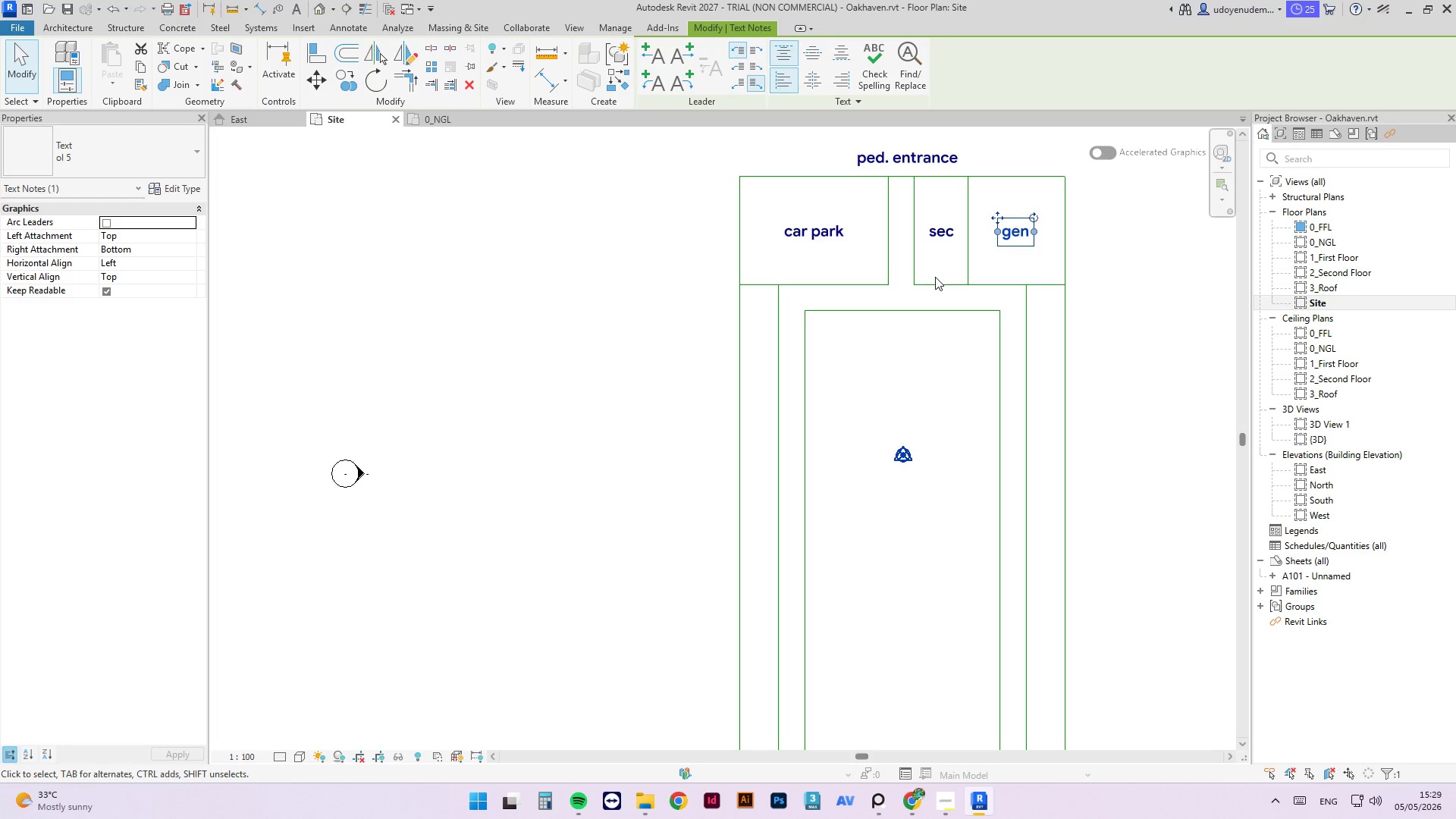 
wait(16.17)
 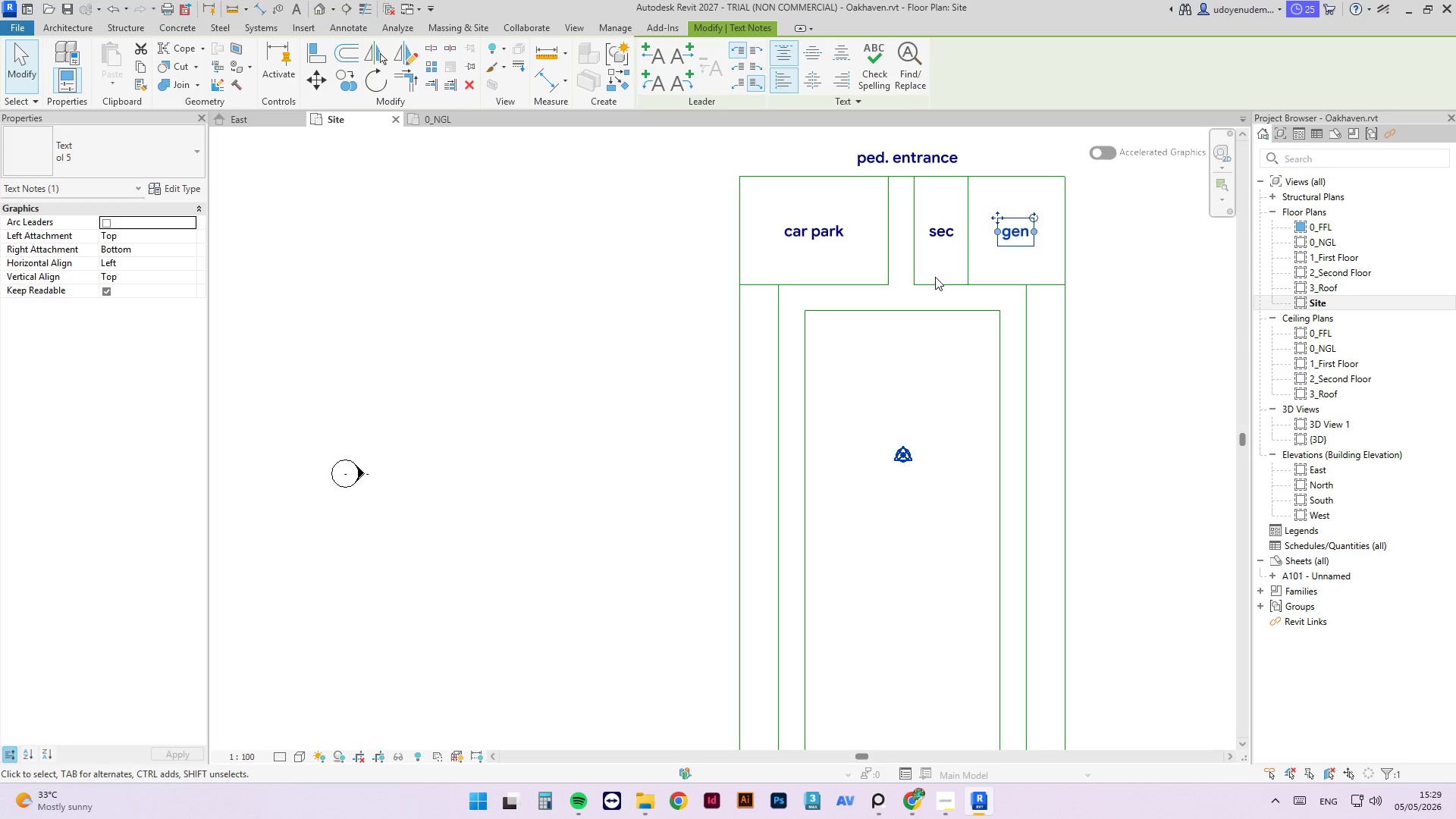 
scroll: coordinate [1121, 278], scroll_direction: down, amount: 4.0
 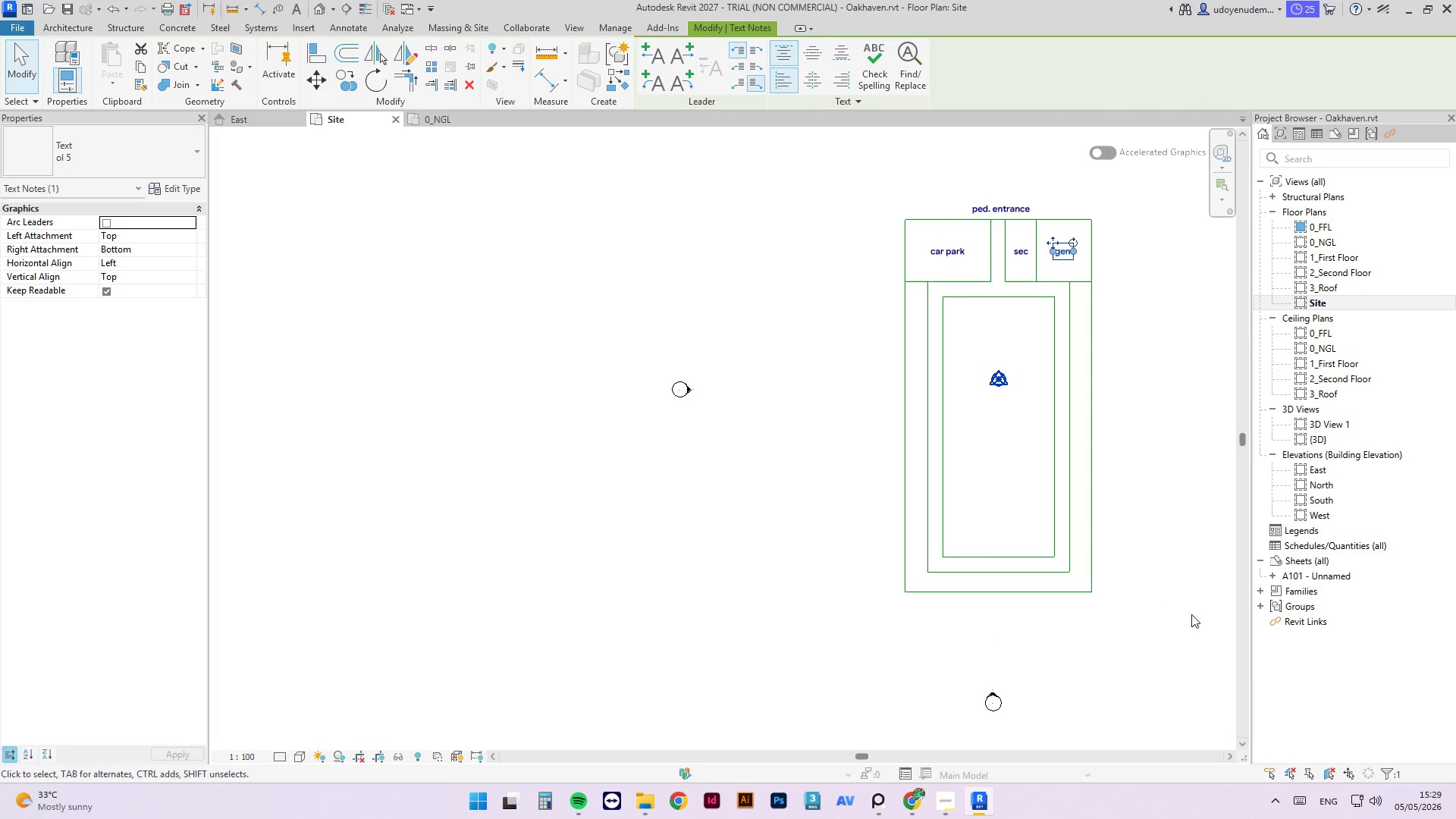 
left_click([1138, 587])
 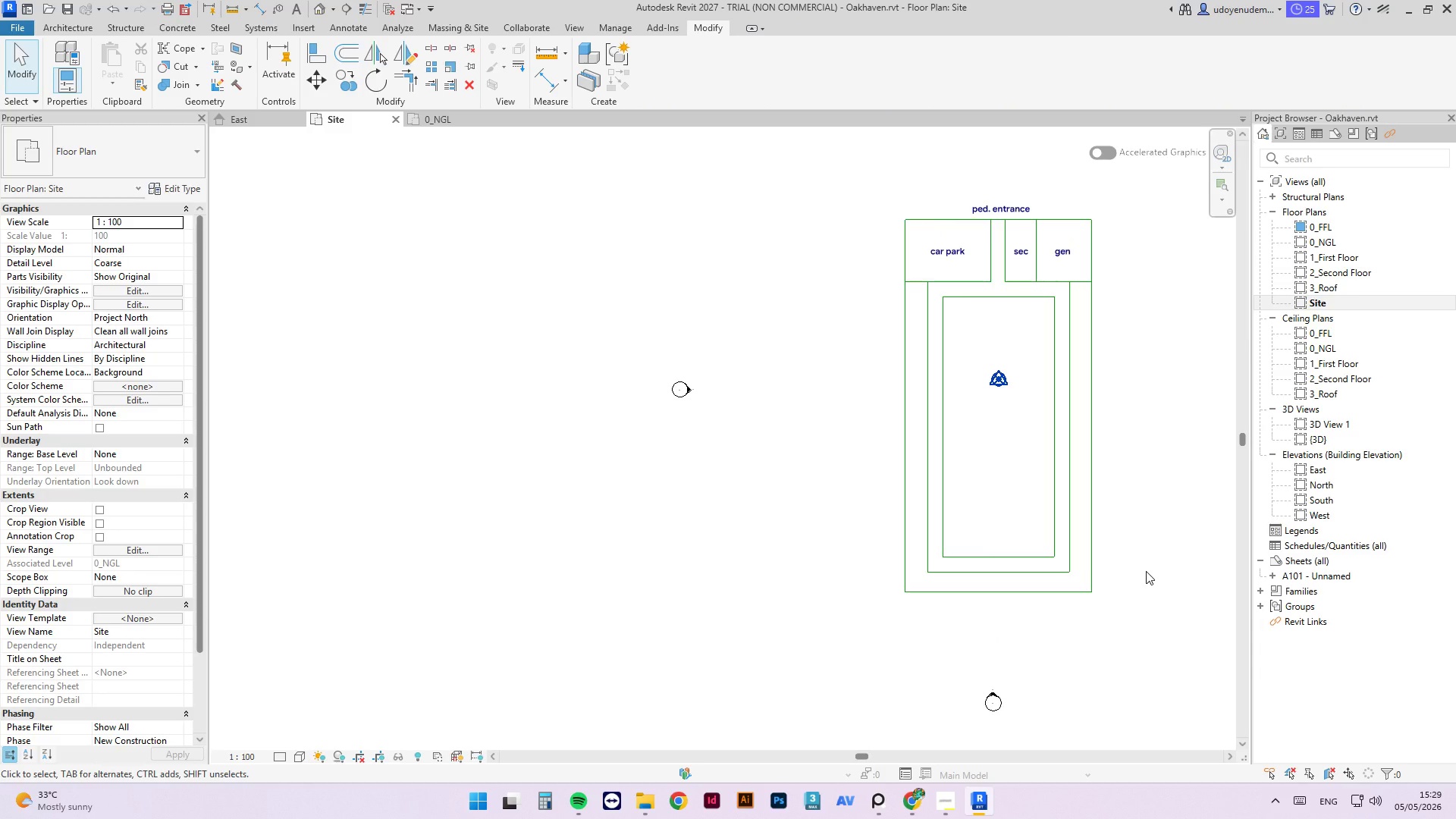 
wait(9.06)
 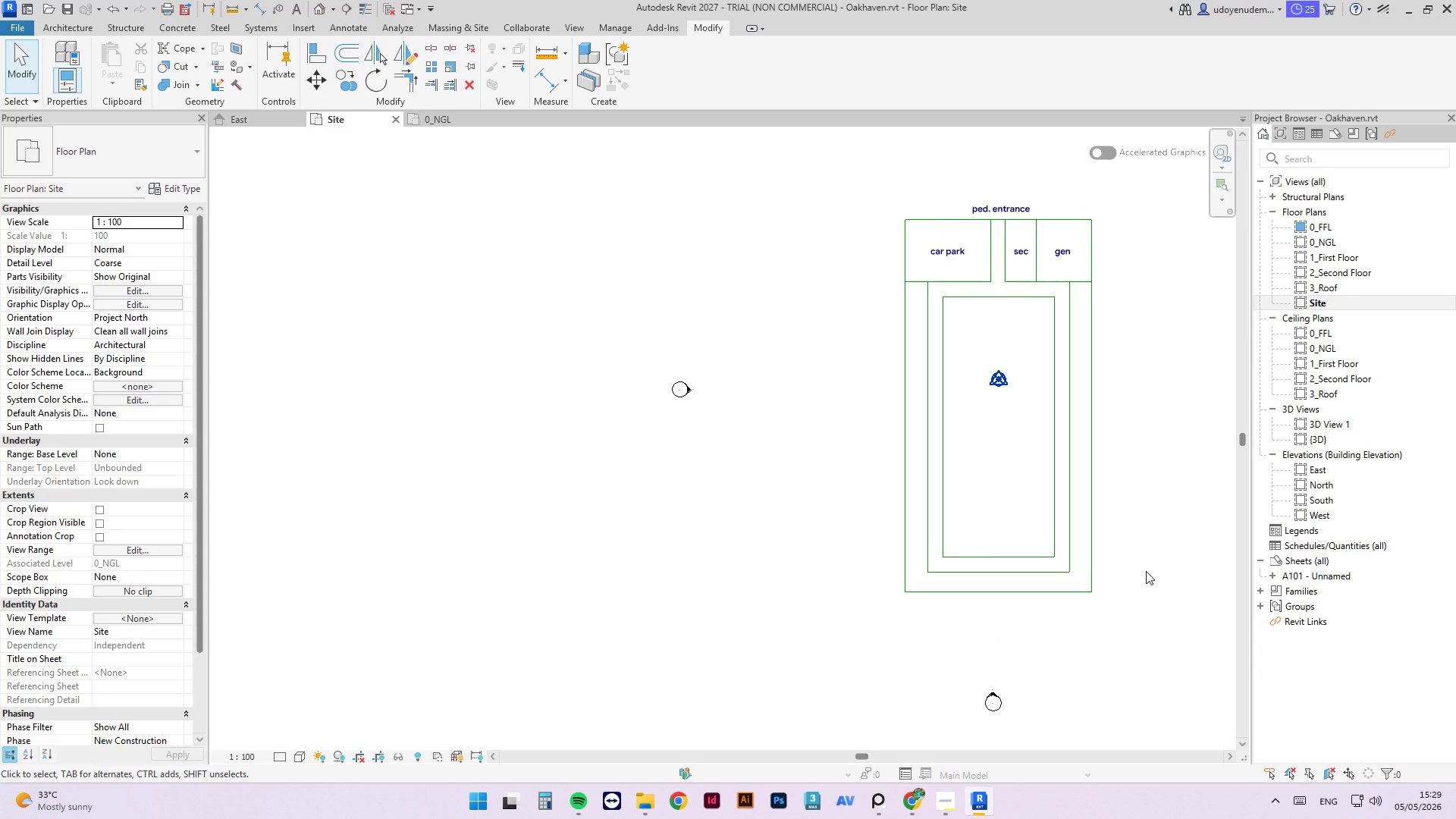 
left_click([996, 301])
 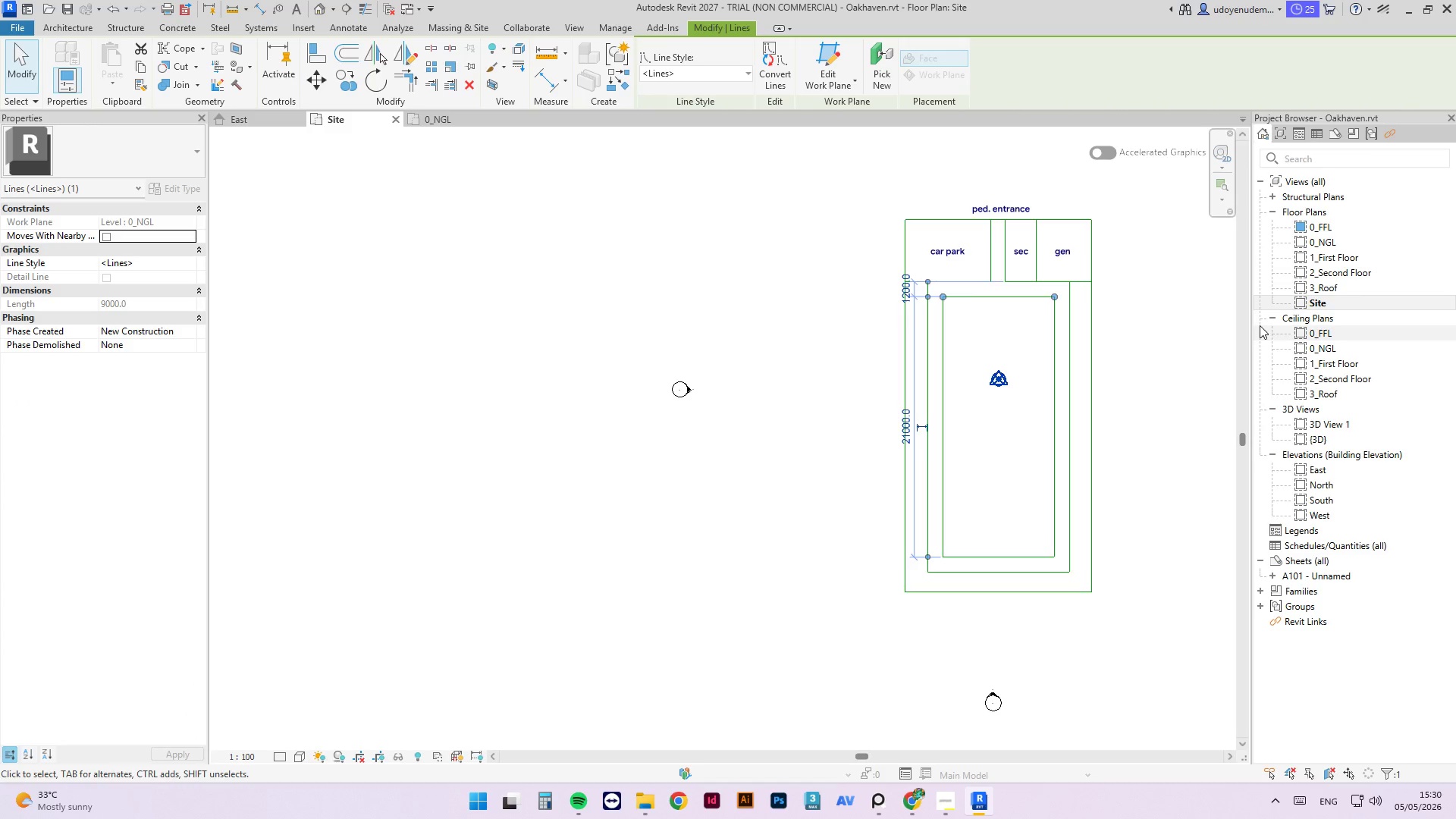 
type(of)
 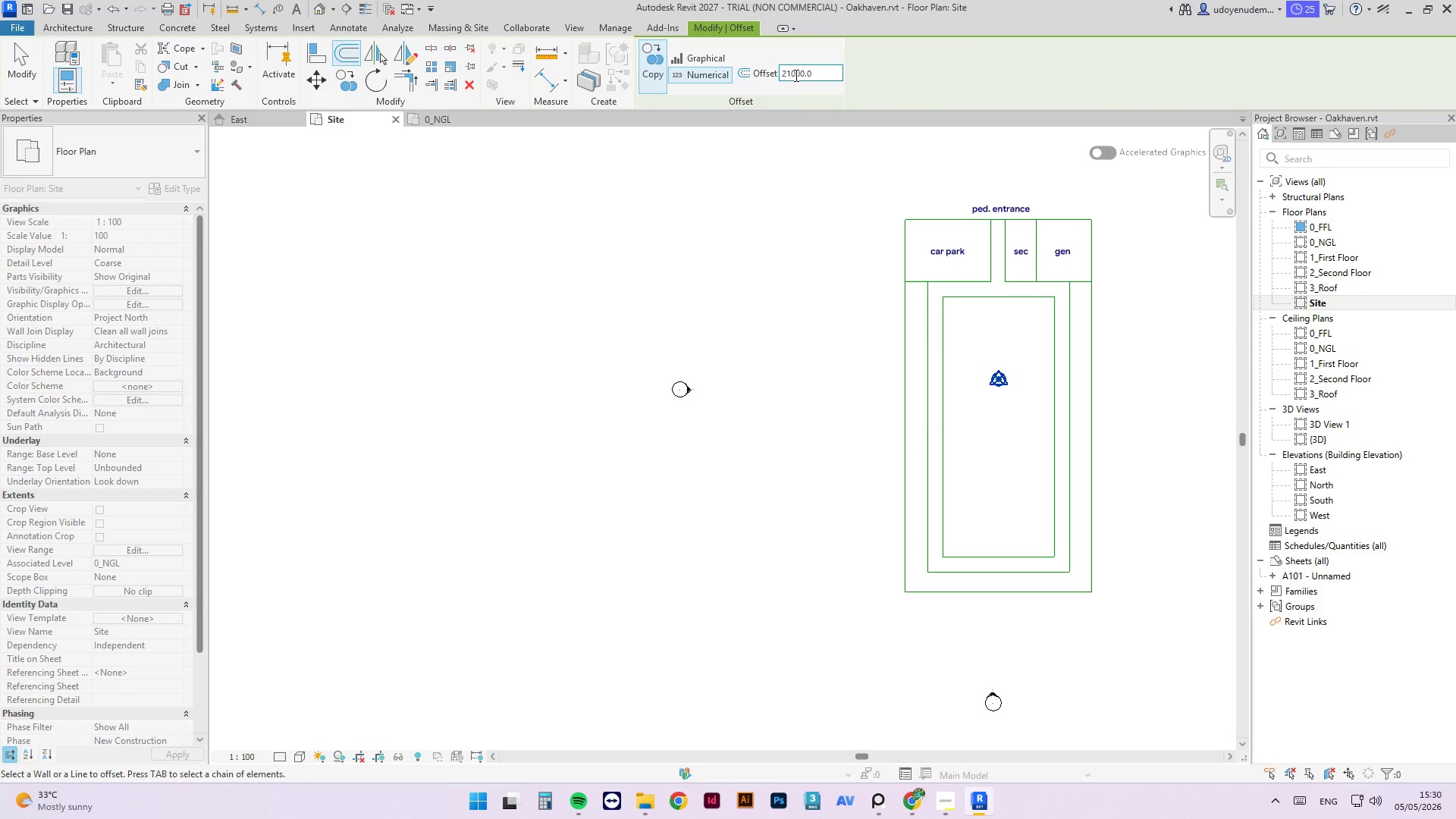 
double_click([789, 76])
 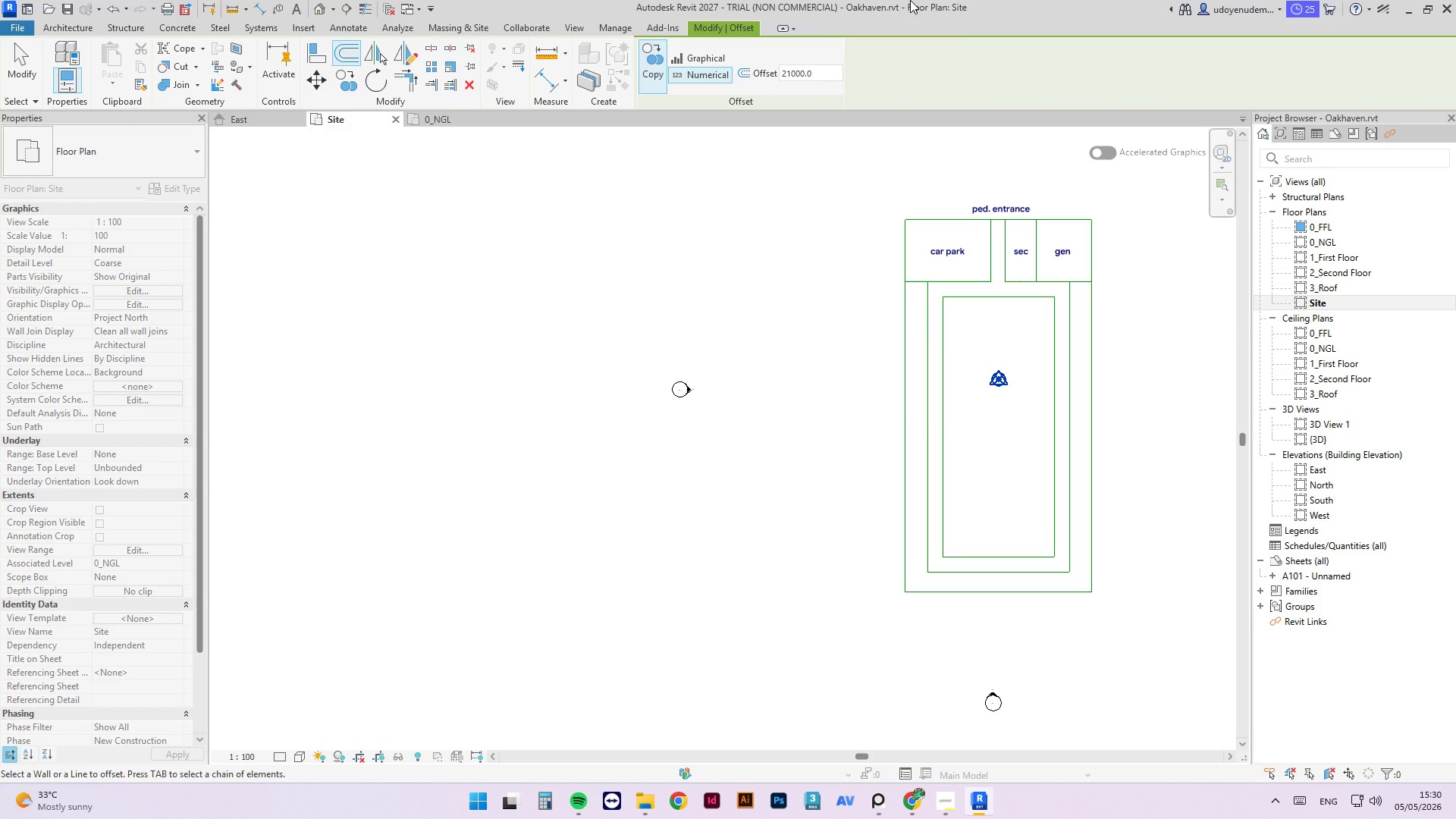 
key(Backspace)
 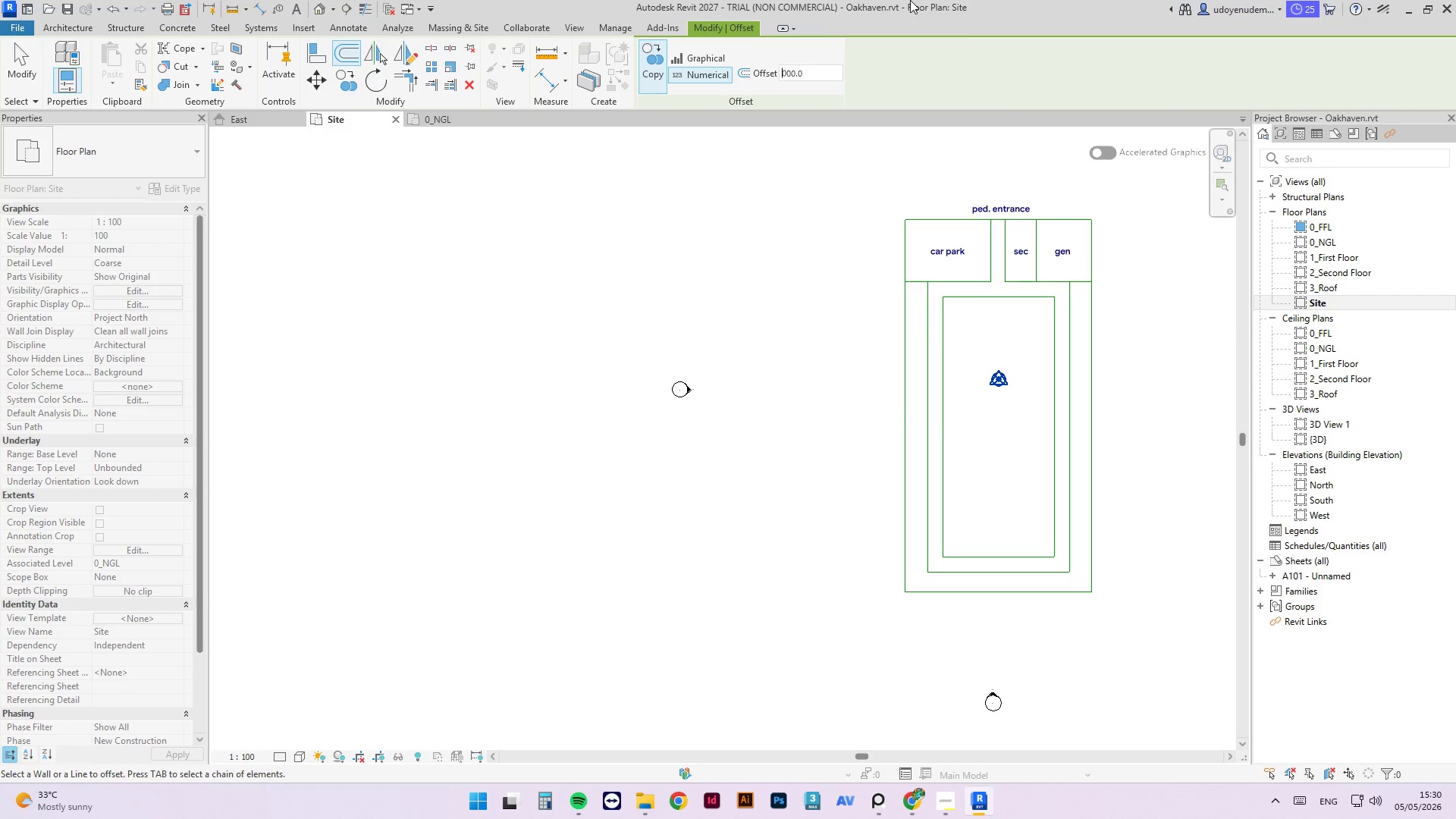 
key(Backspace)
 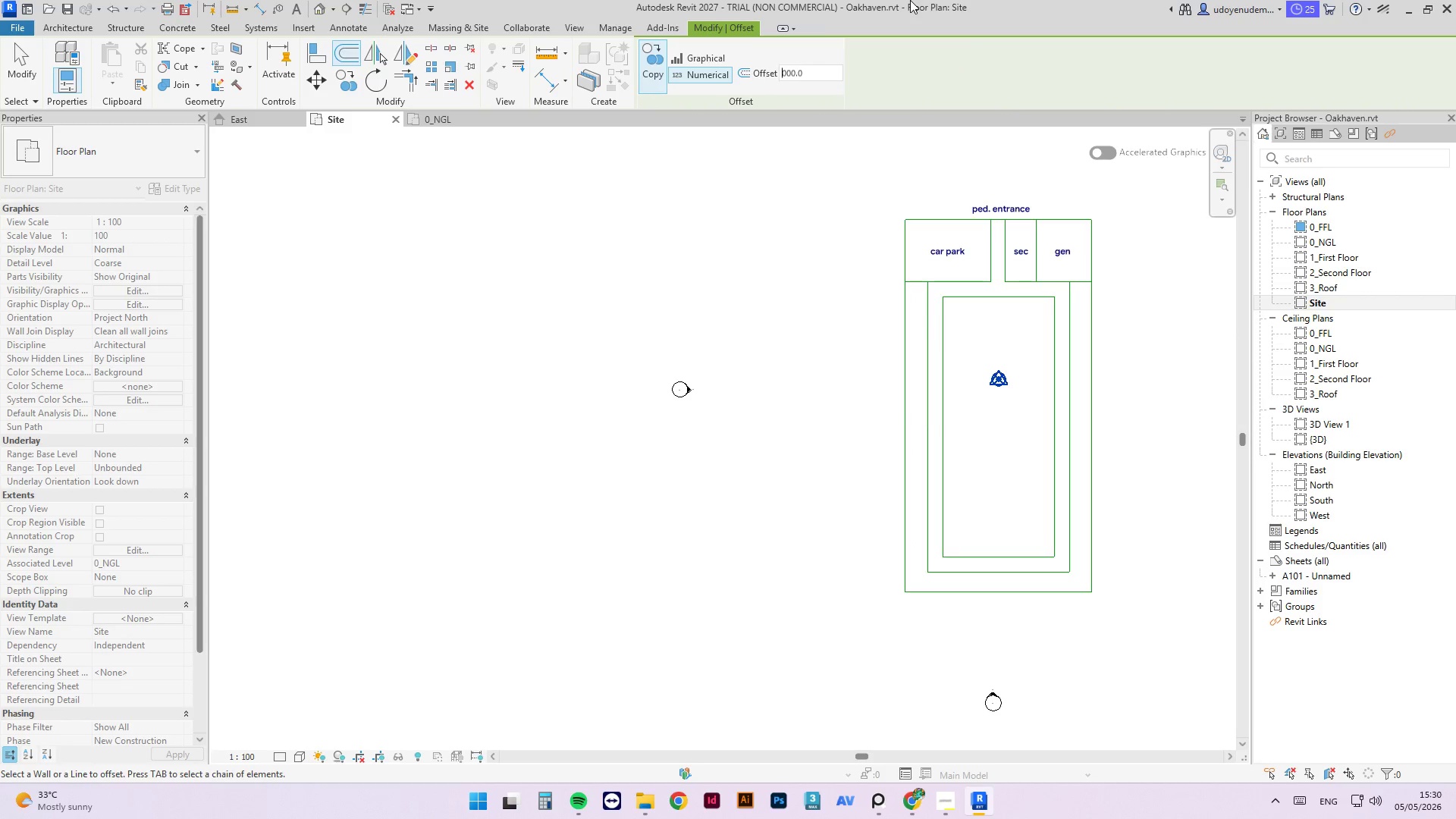 
key(Backspace)
 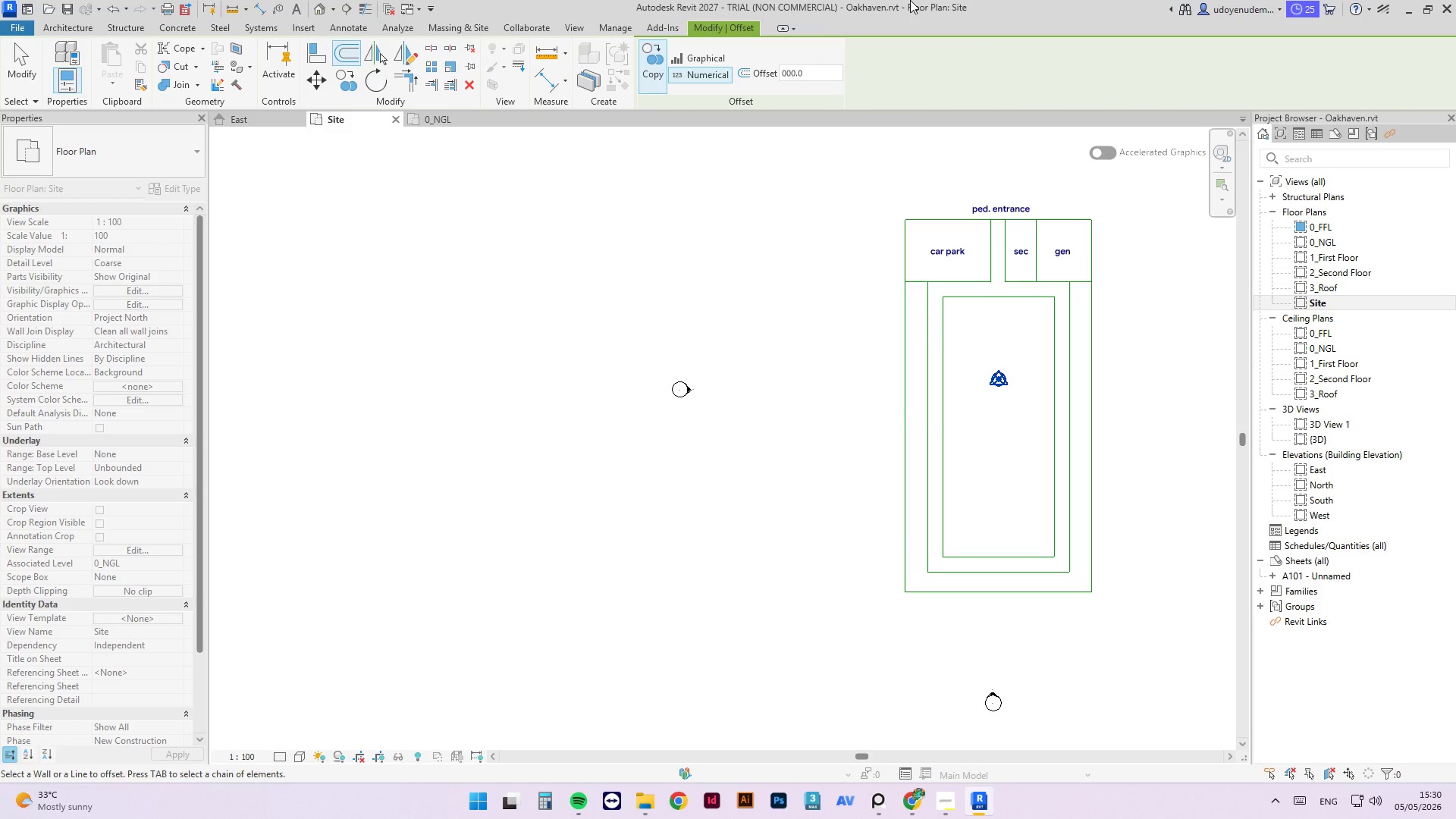 
key(Numpad3)
 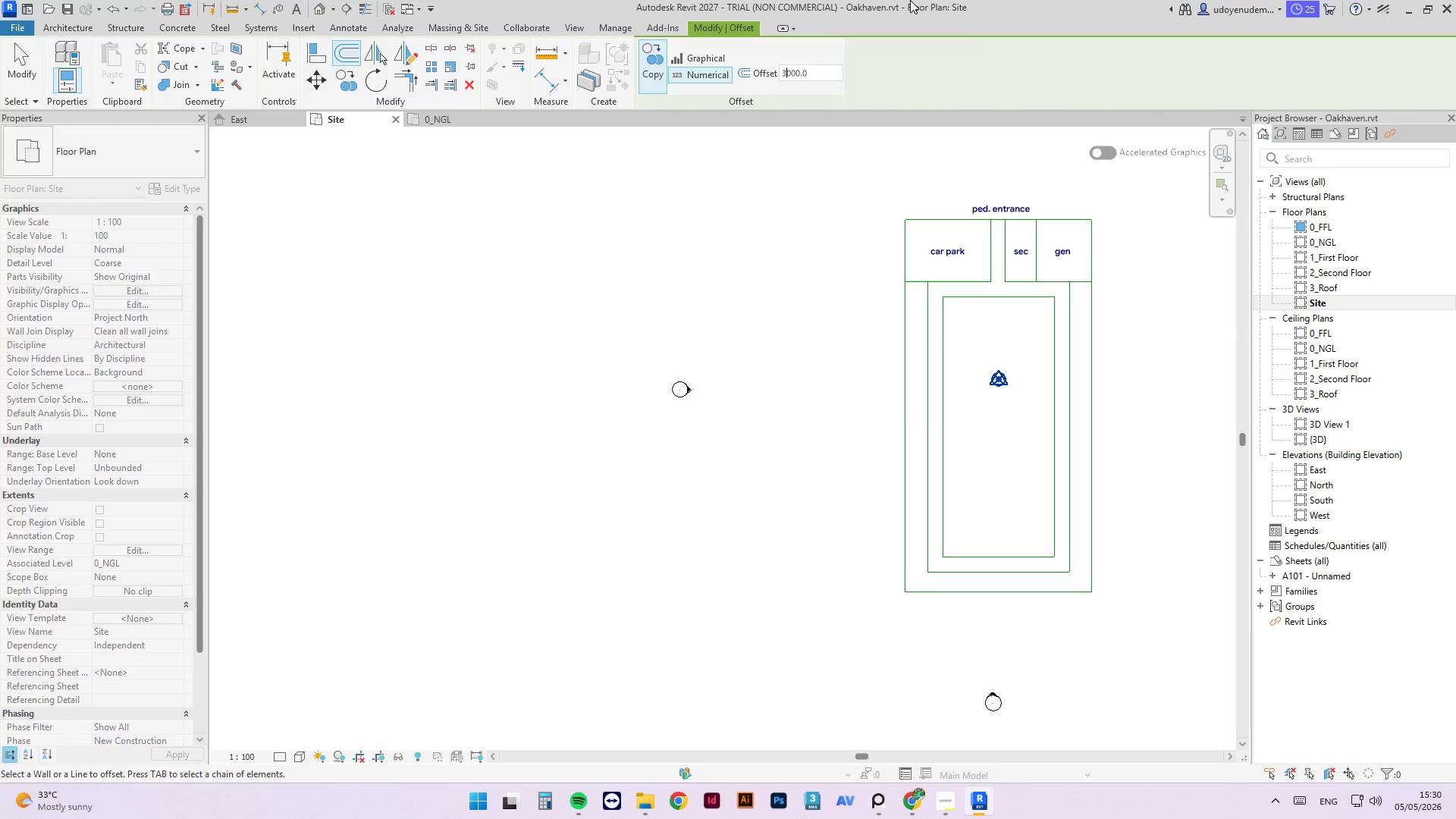 
key(NumpadEnter)
 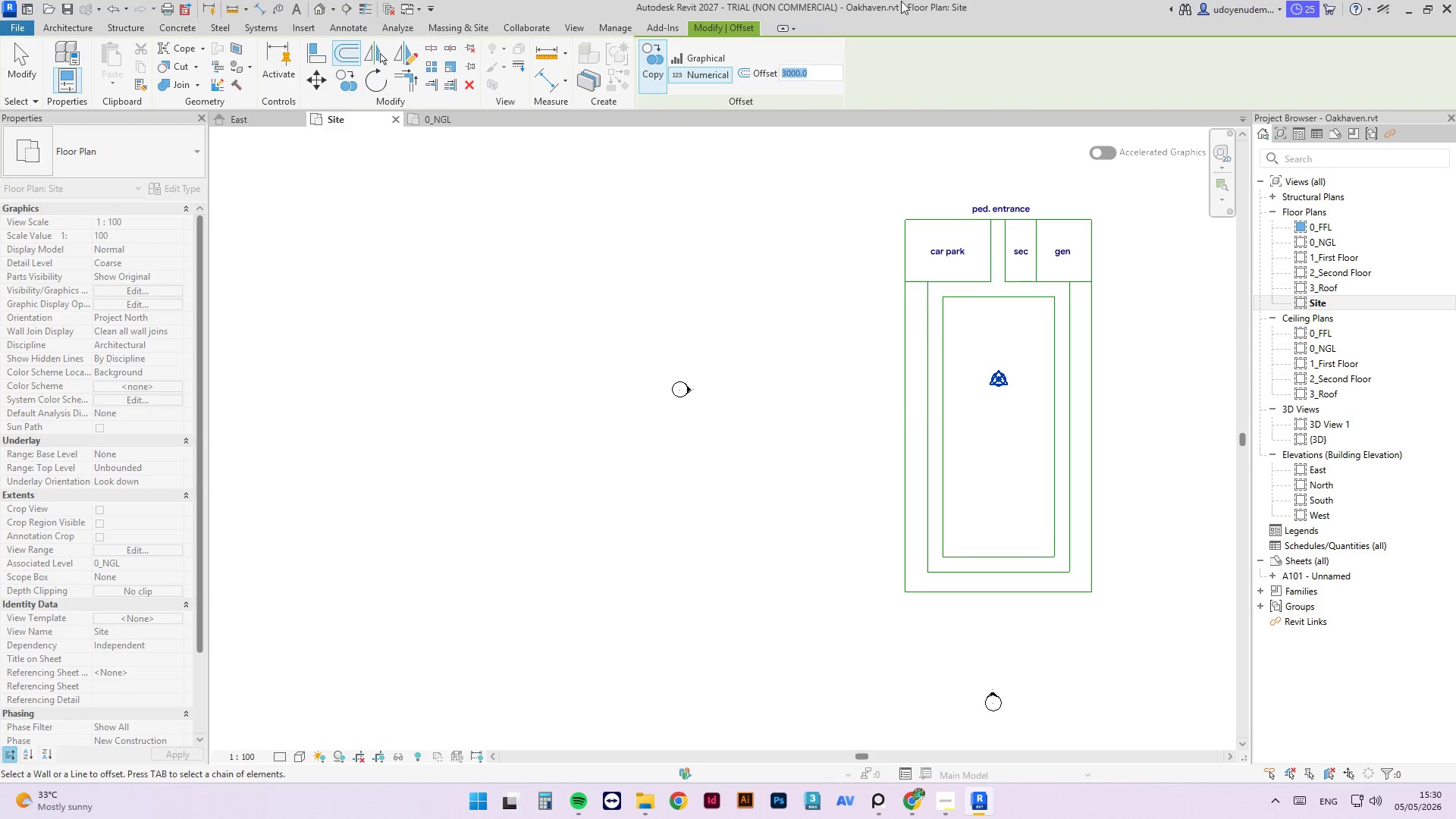 
scroll: coordinate [822, 32], scroll_direction: up, amount: 1.0
 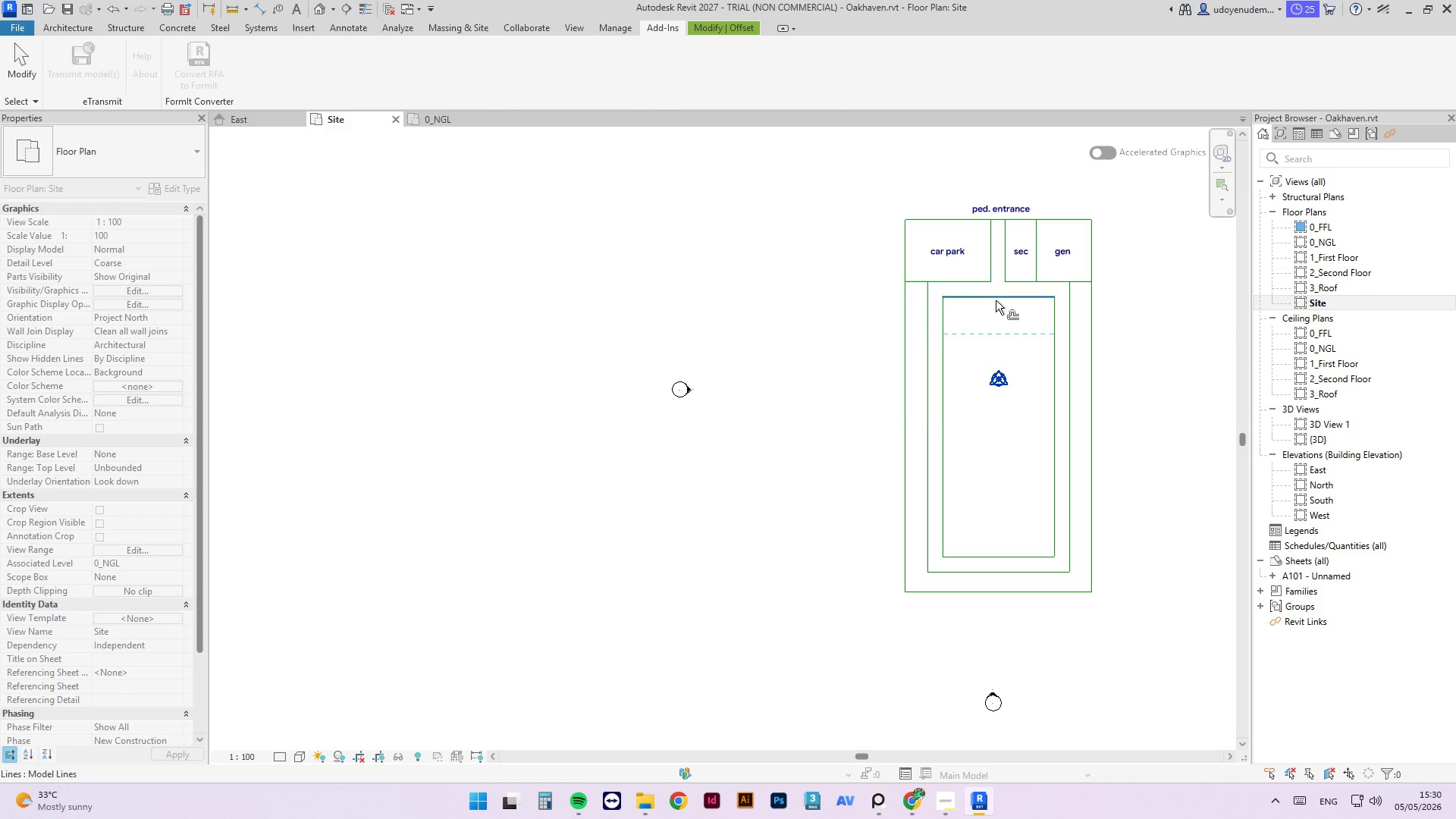 
left_click([997, 299])
 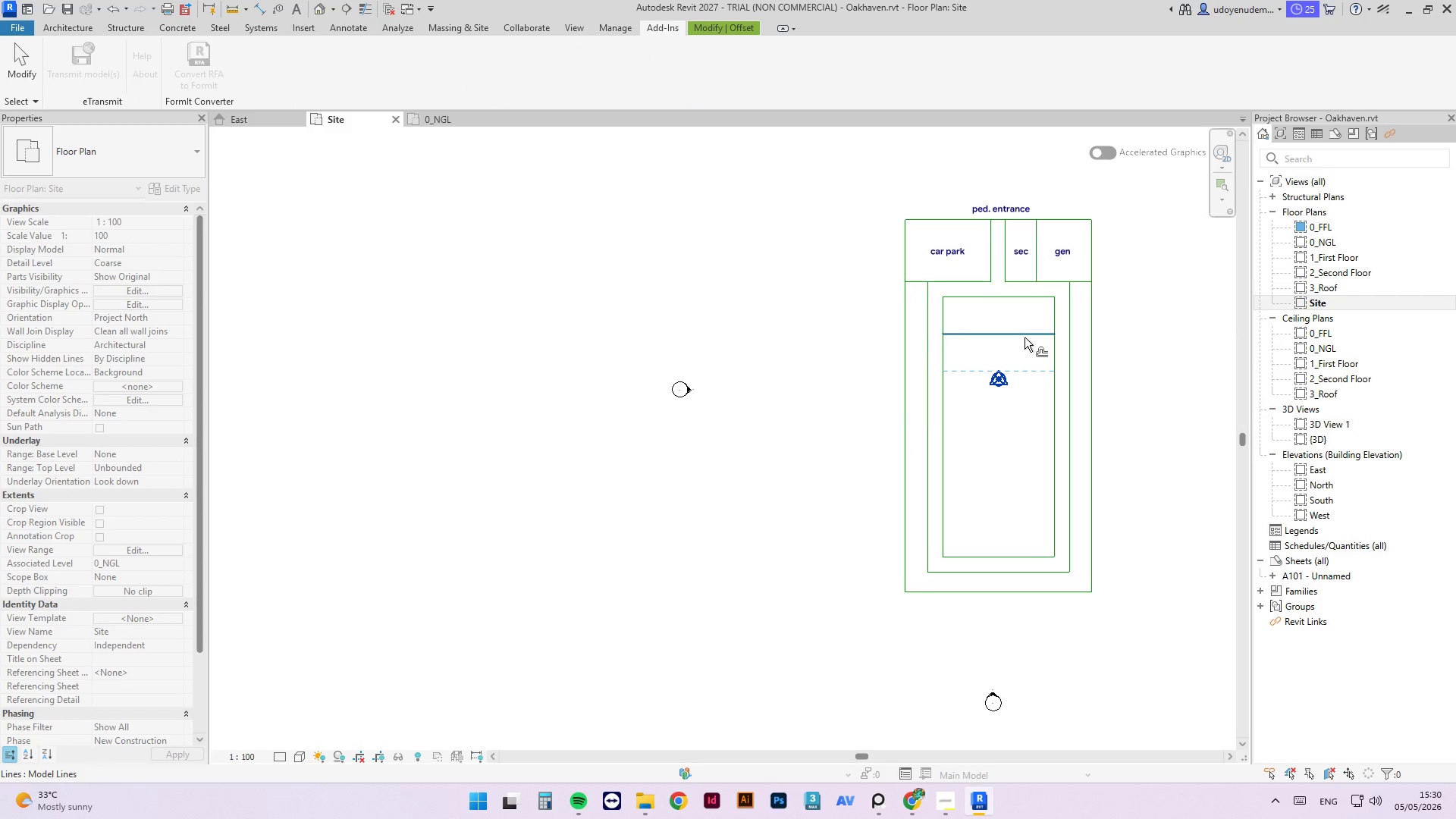 
left_click([1025, 337])
 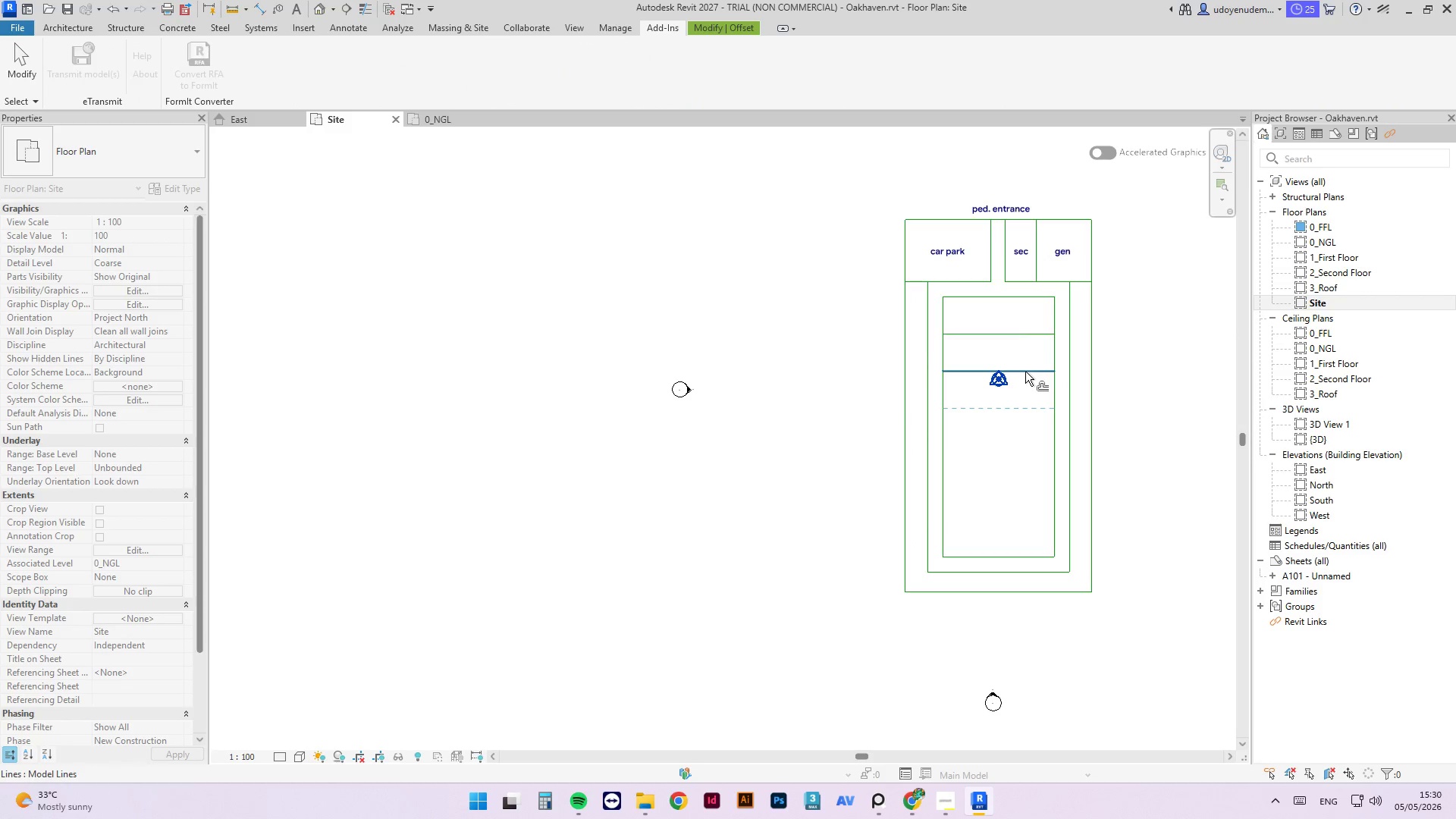 
left_click([1026, 376])
 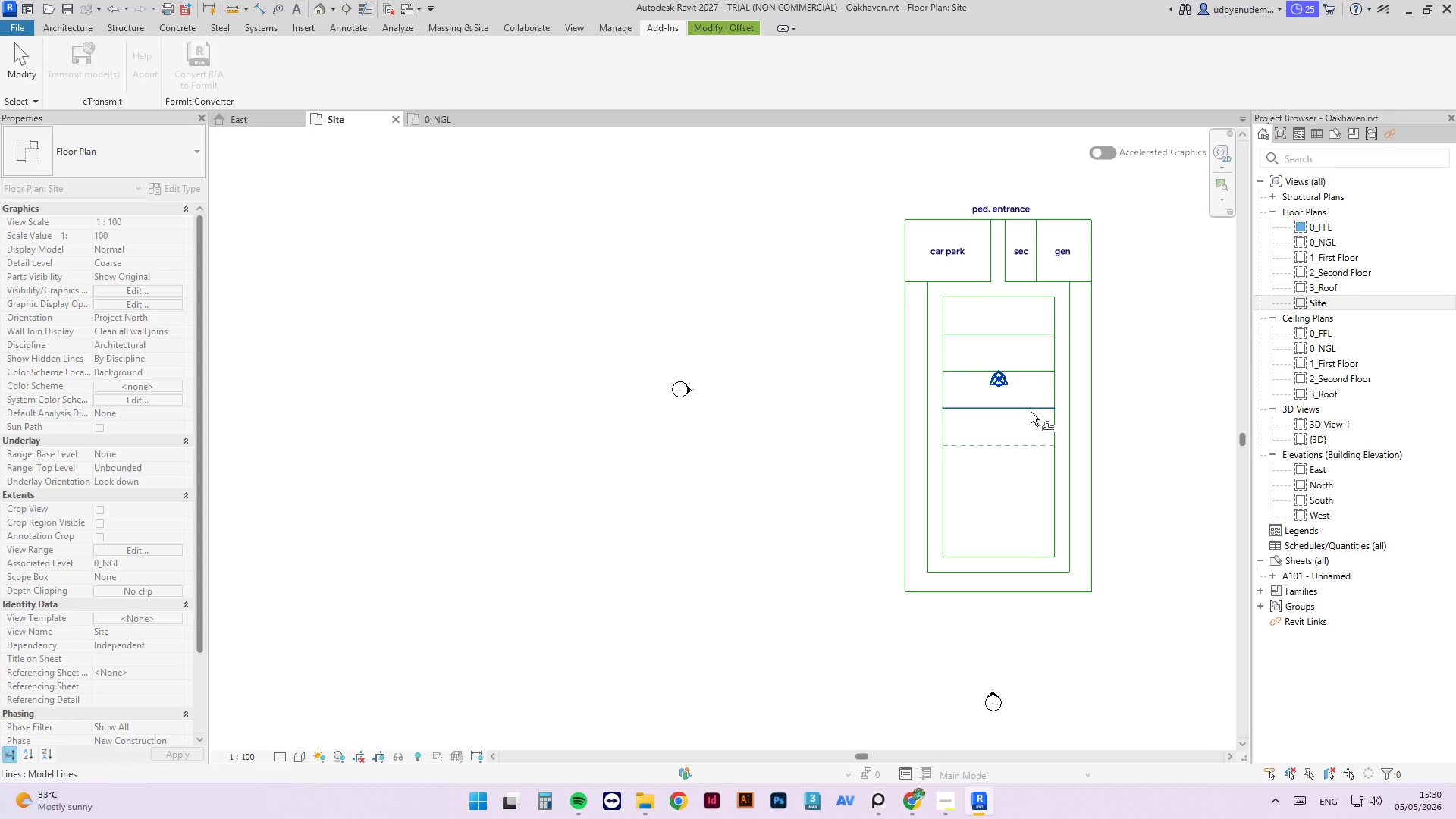 
left_click([1028, 409])
 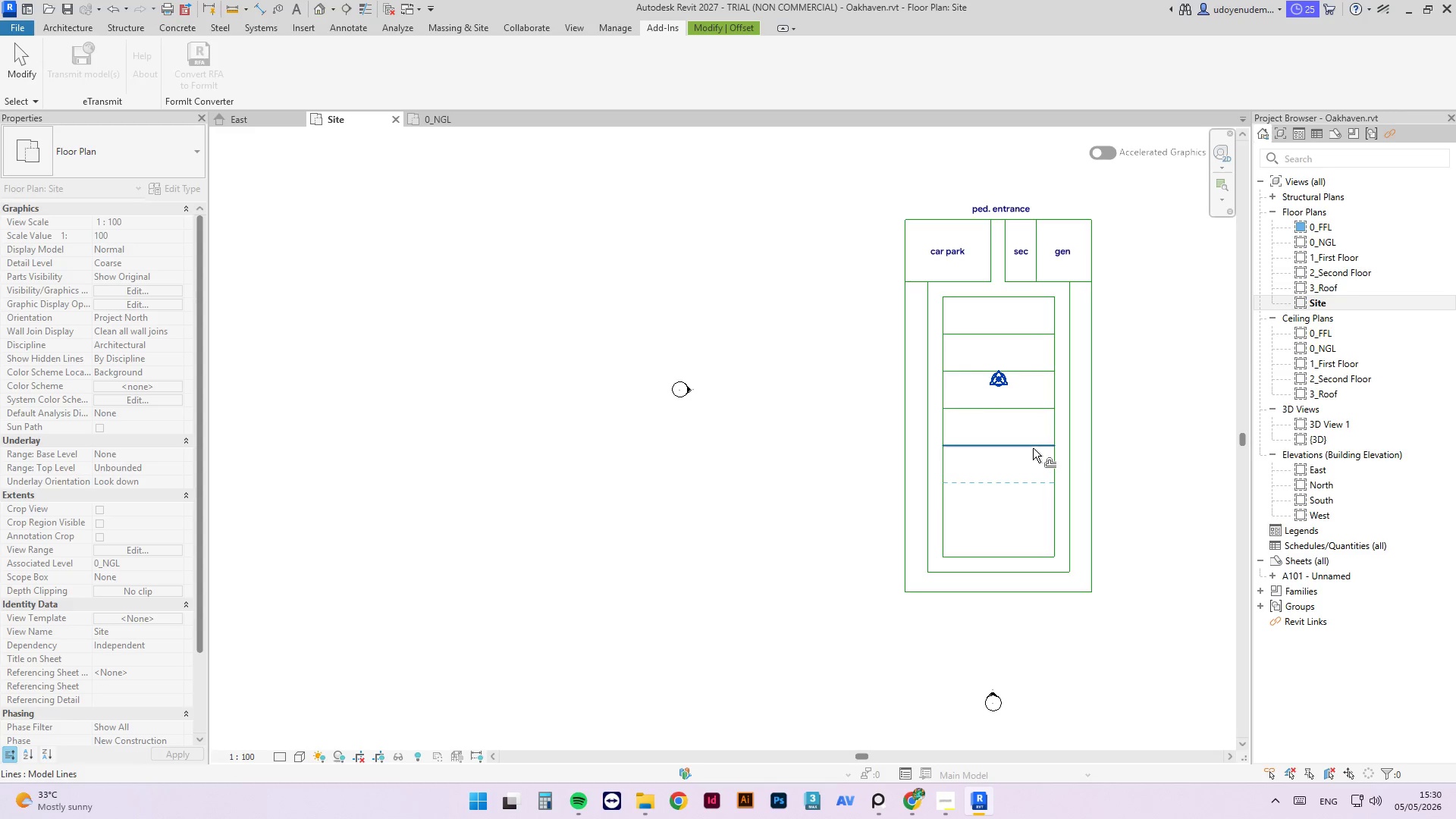 
left_click([1033, 448])
 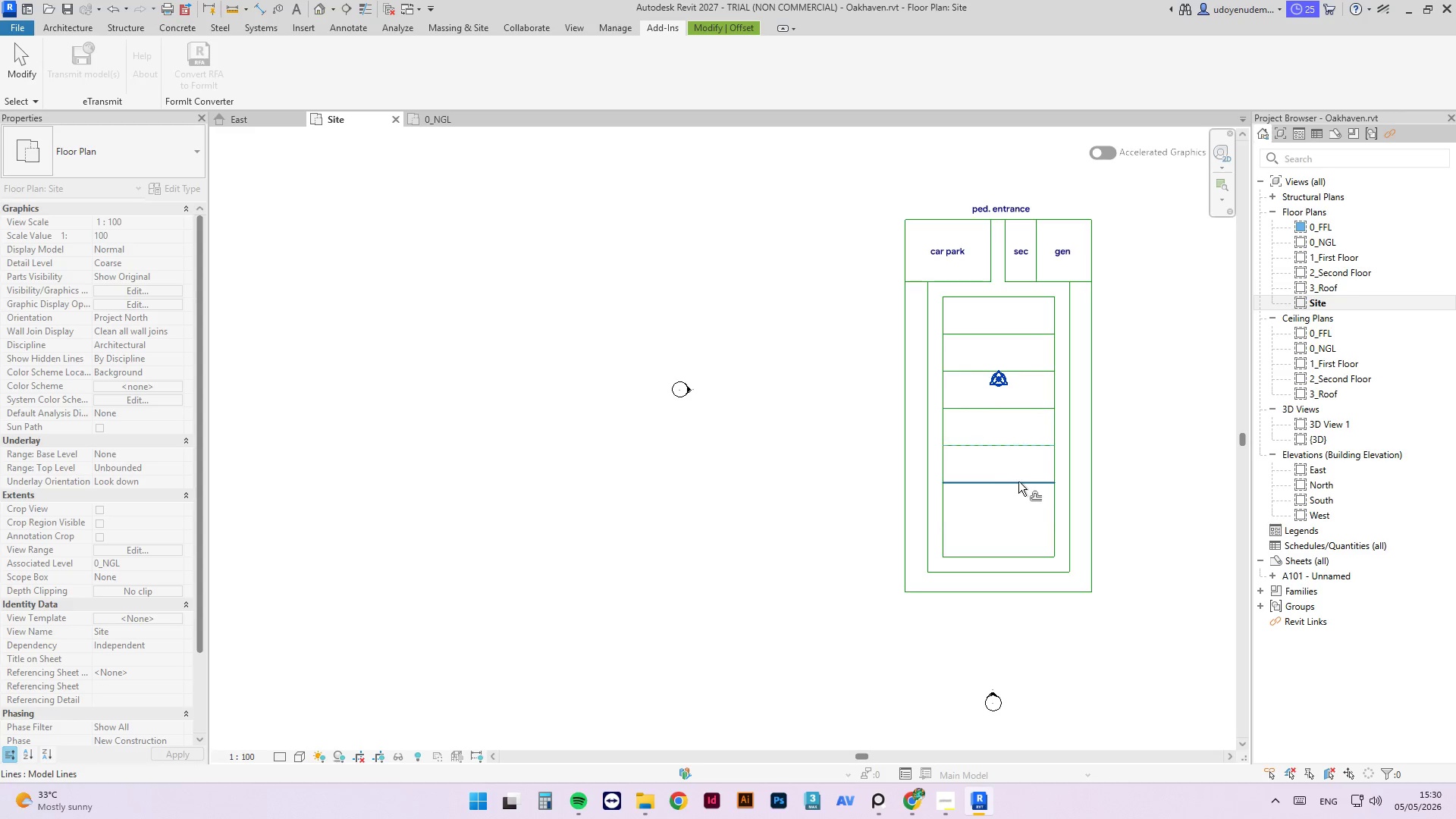 
left_click([1018, 481])
 